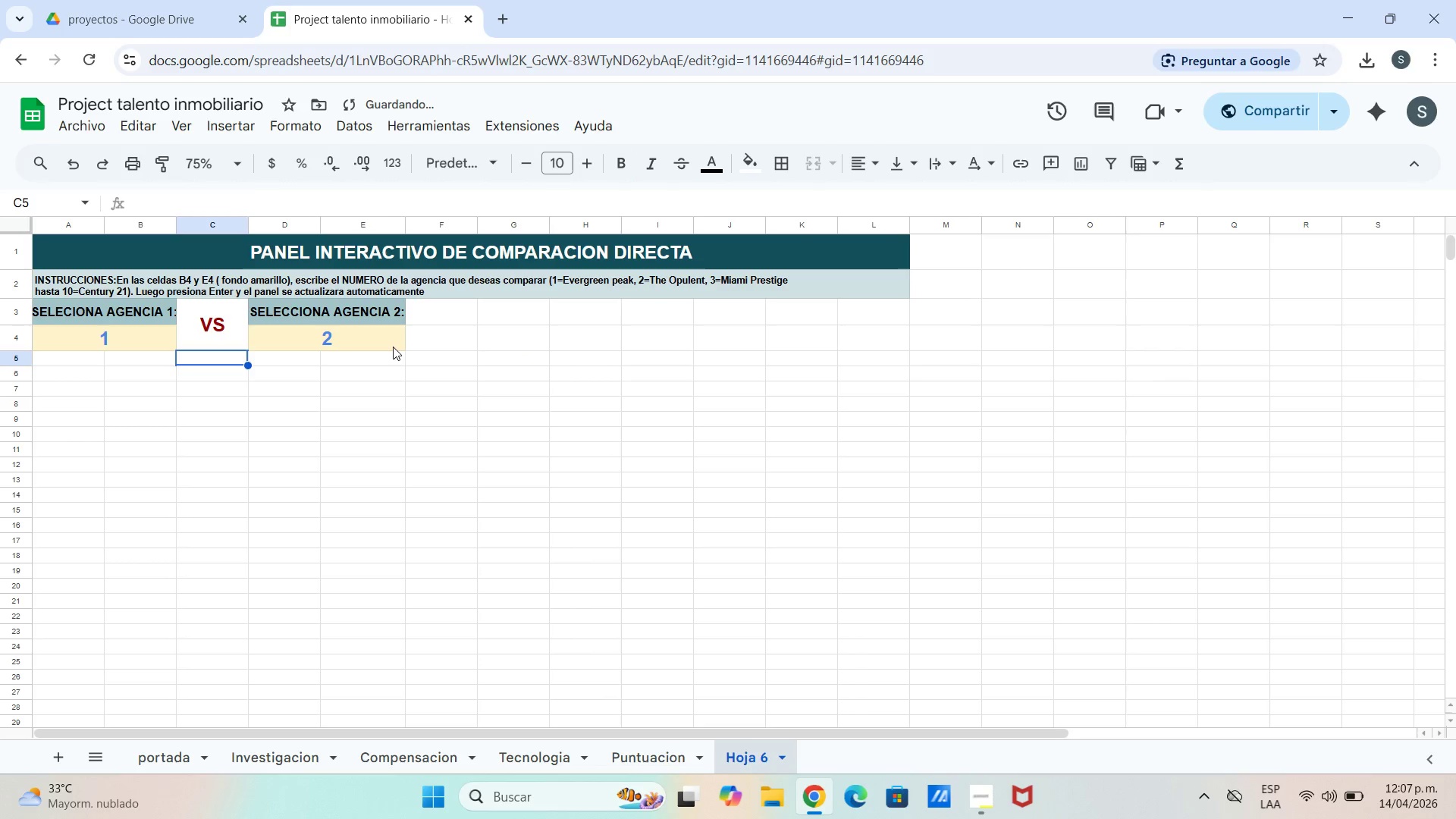 
triple_click([490, 327])
 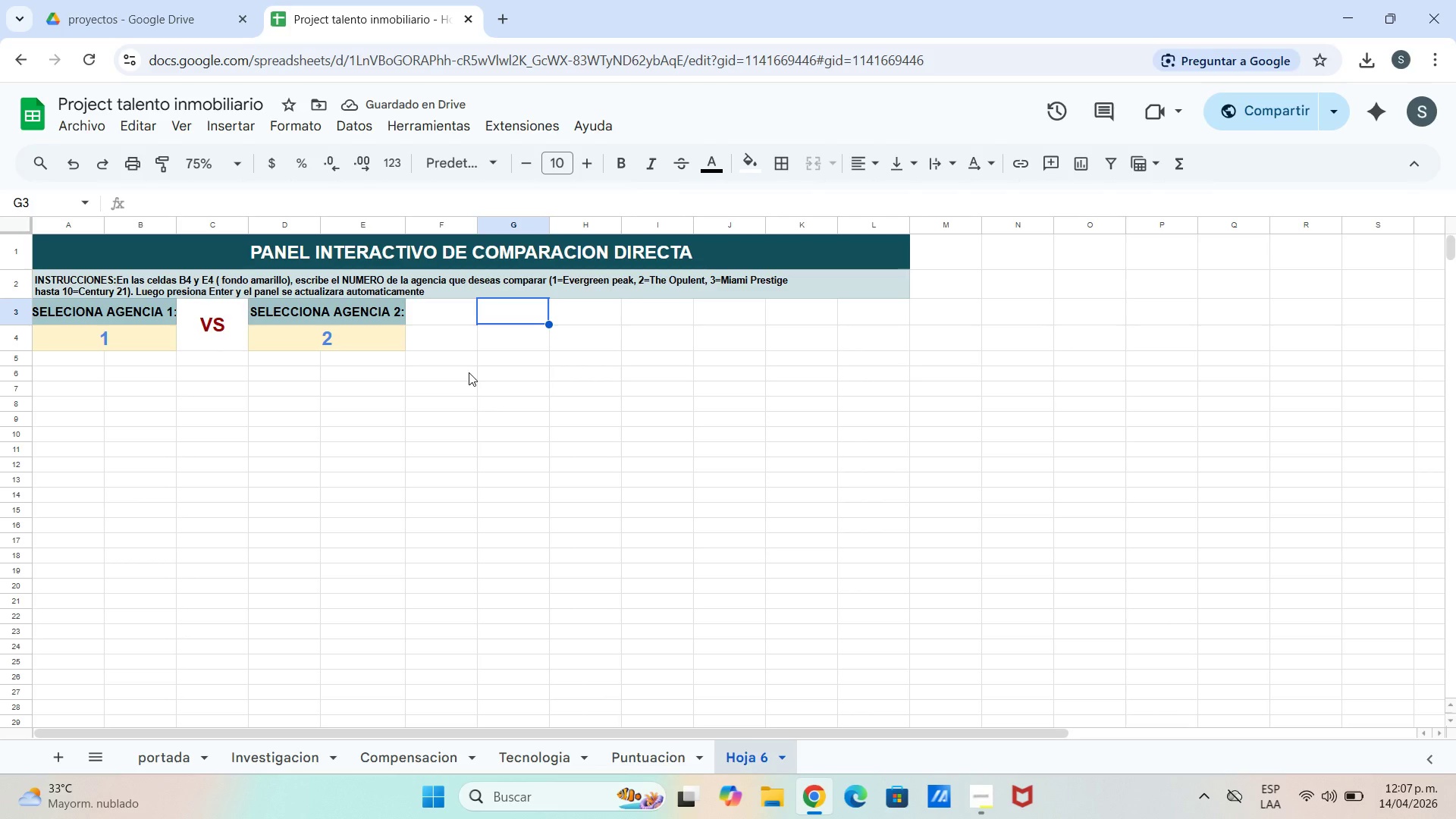 
double_click([341, 335])
 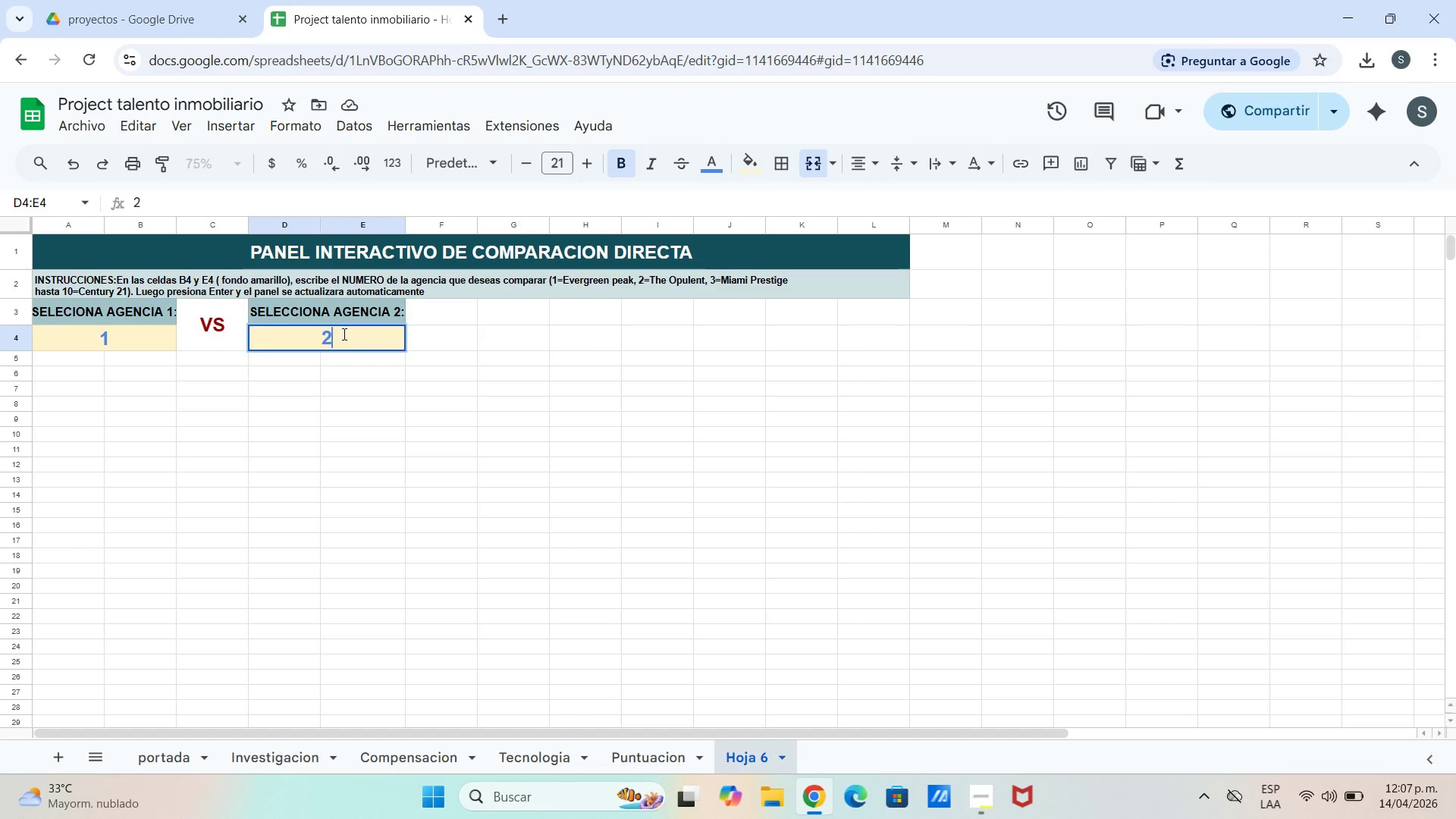 
key(6)
 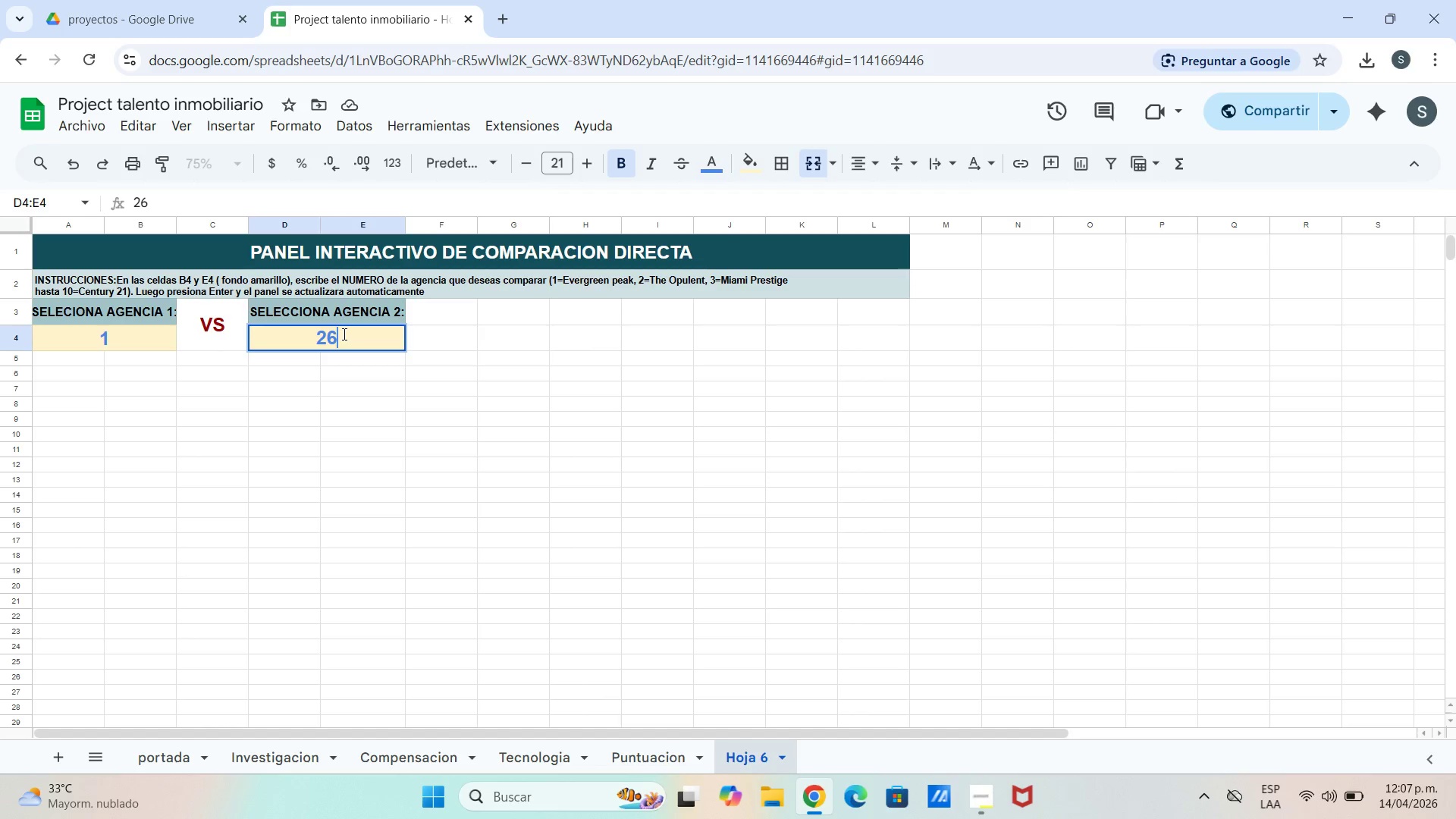 
key(Backspace)
 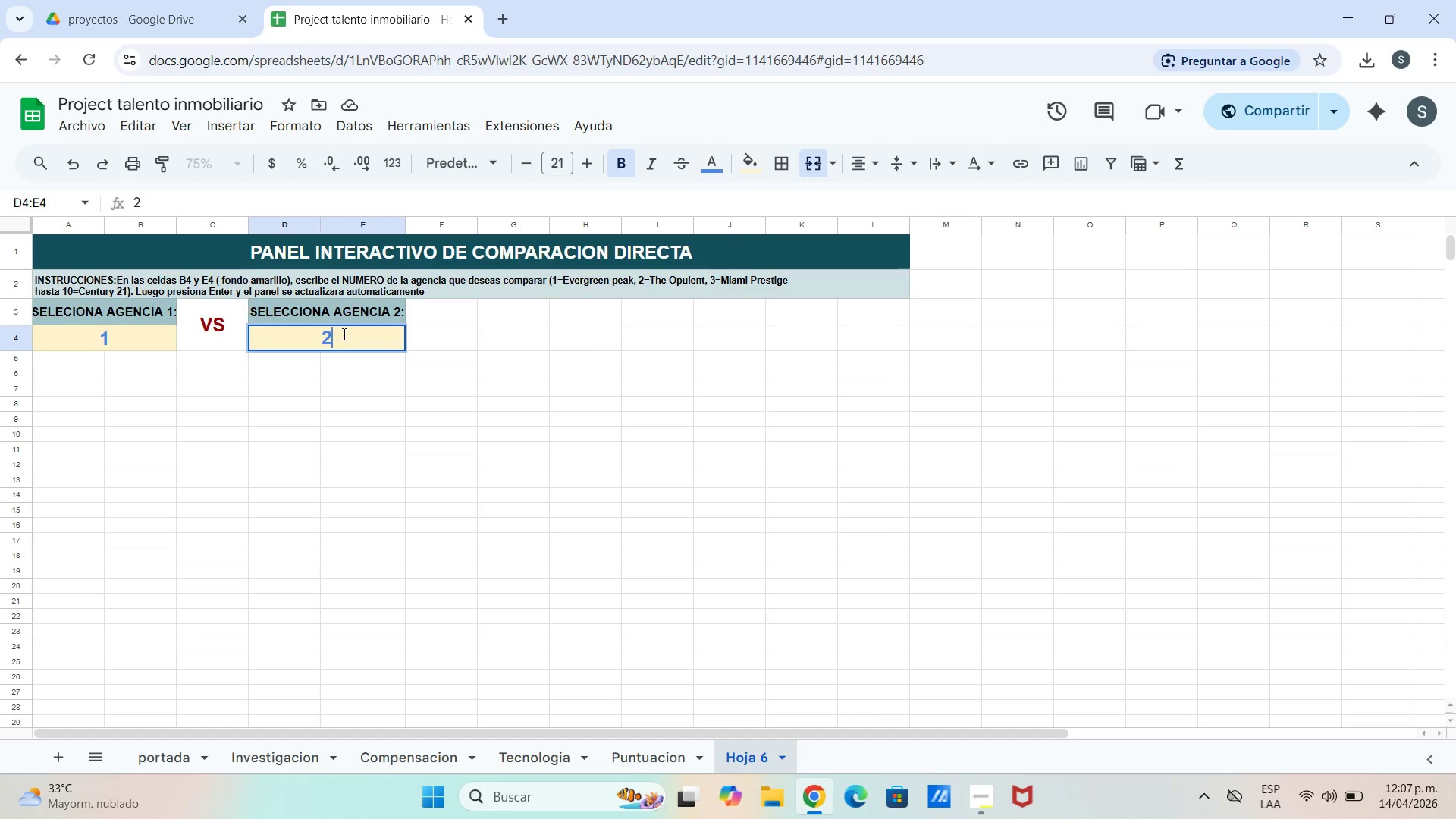 
key(Backspace)
 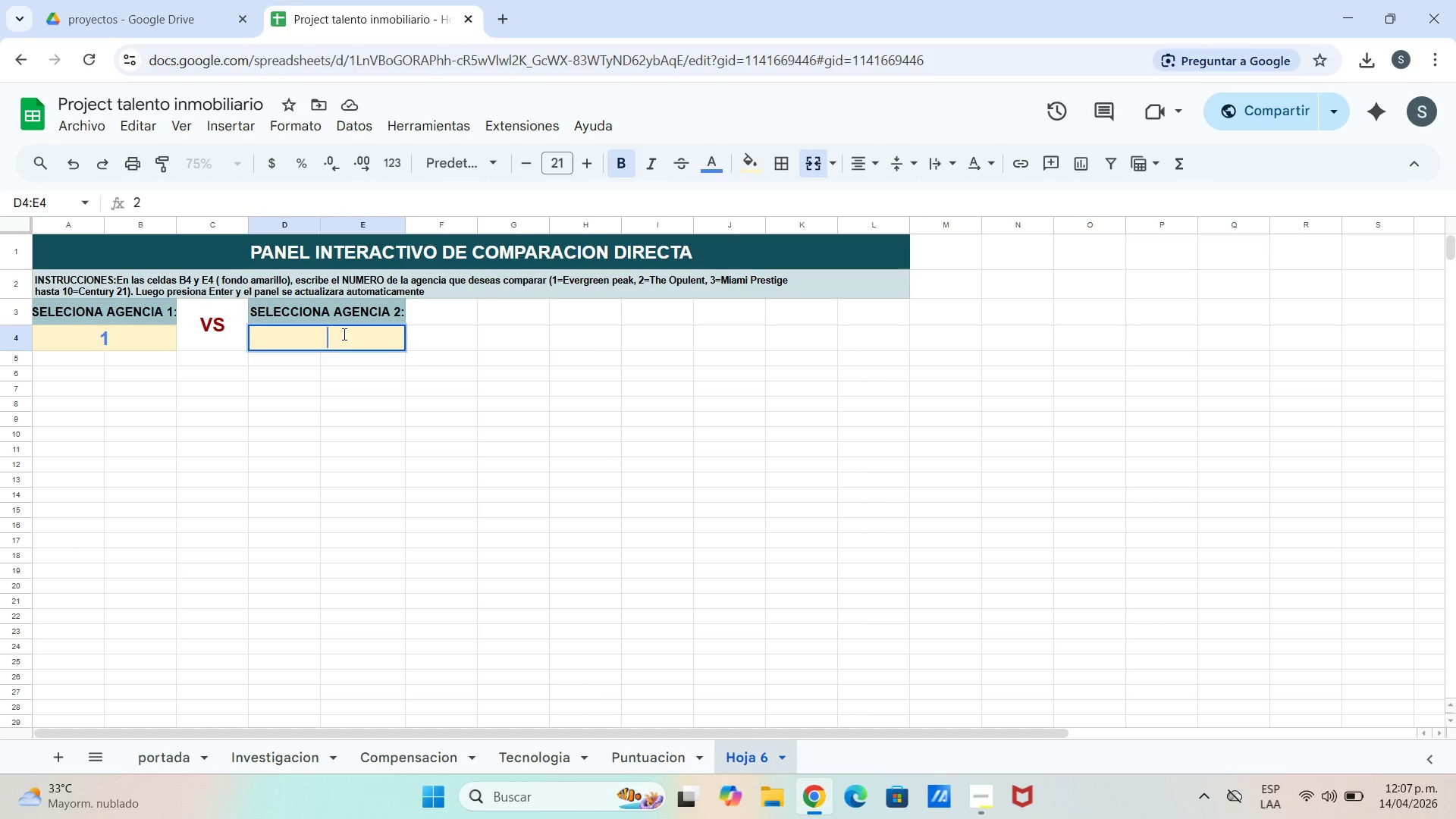 
key(6)
 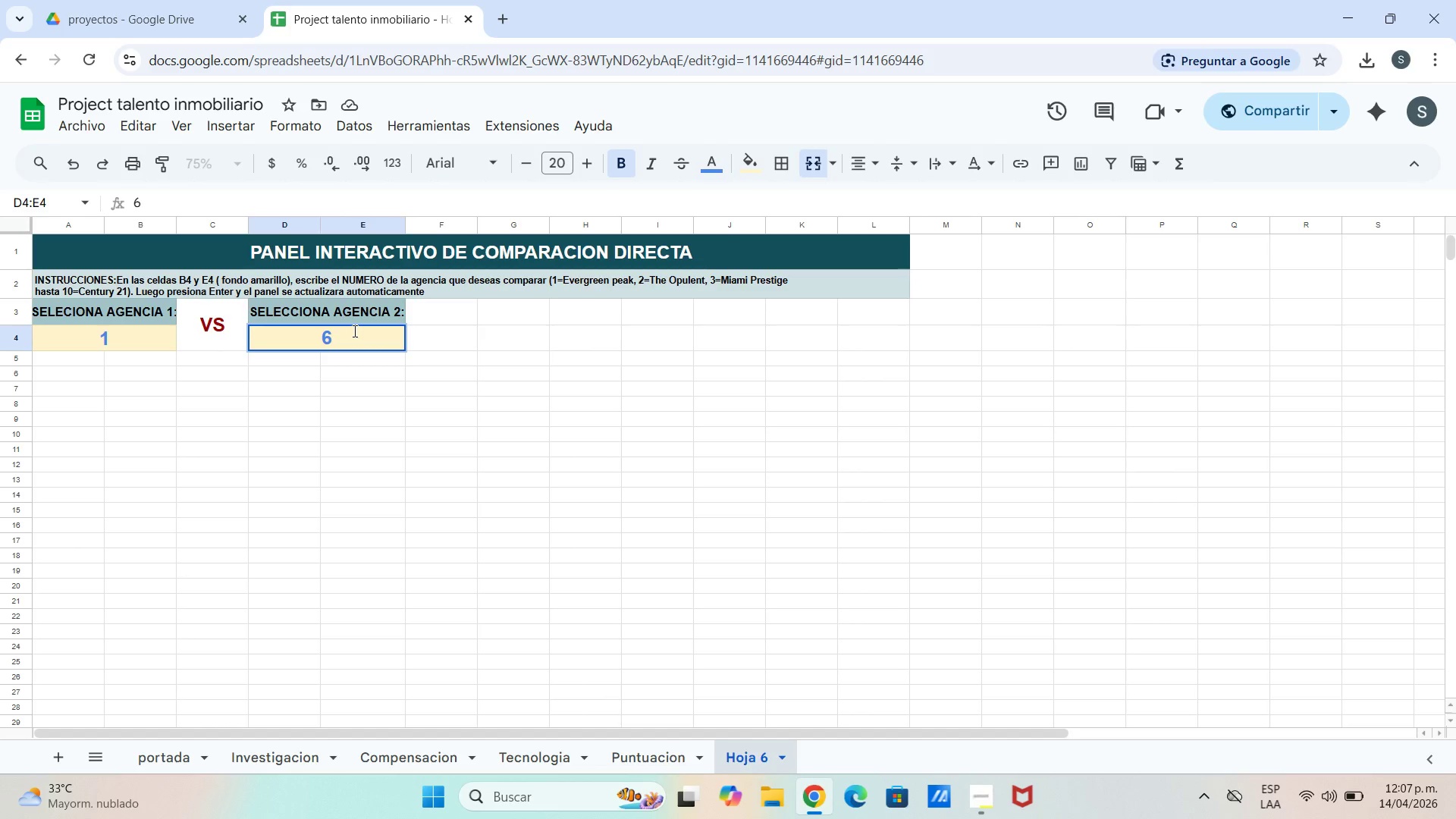 
left_click_drag(start_coordinate=[360, 373], to_coordinate=[356, 381])
 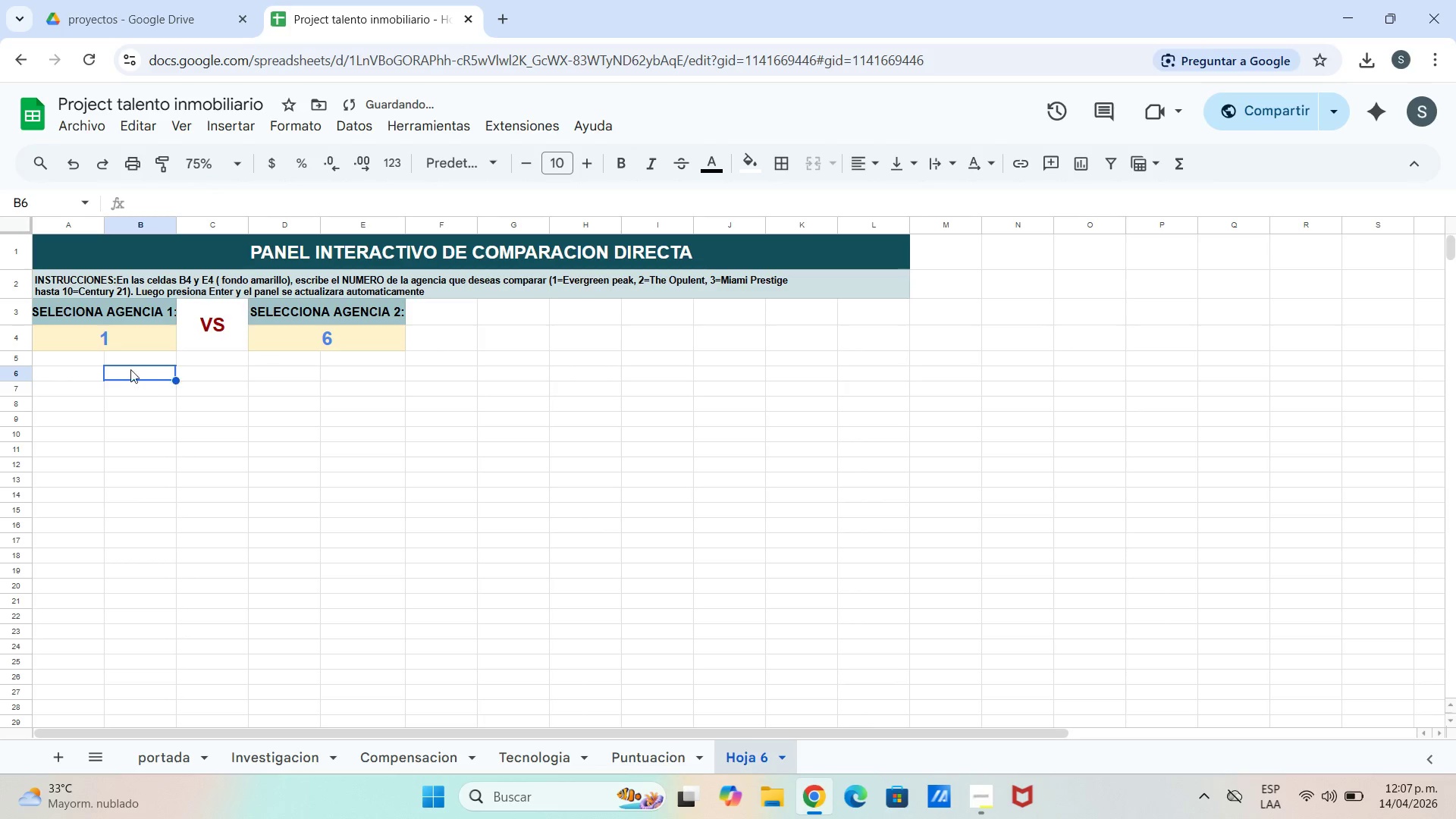 
triple_click([127, 366])
 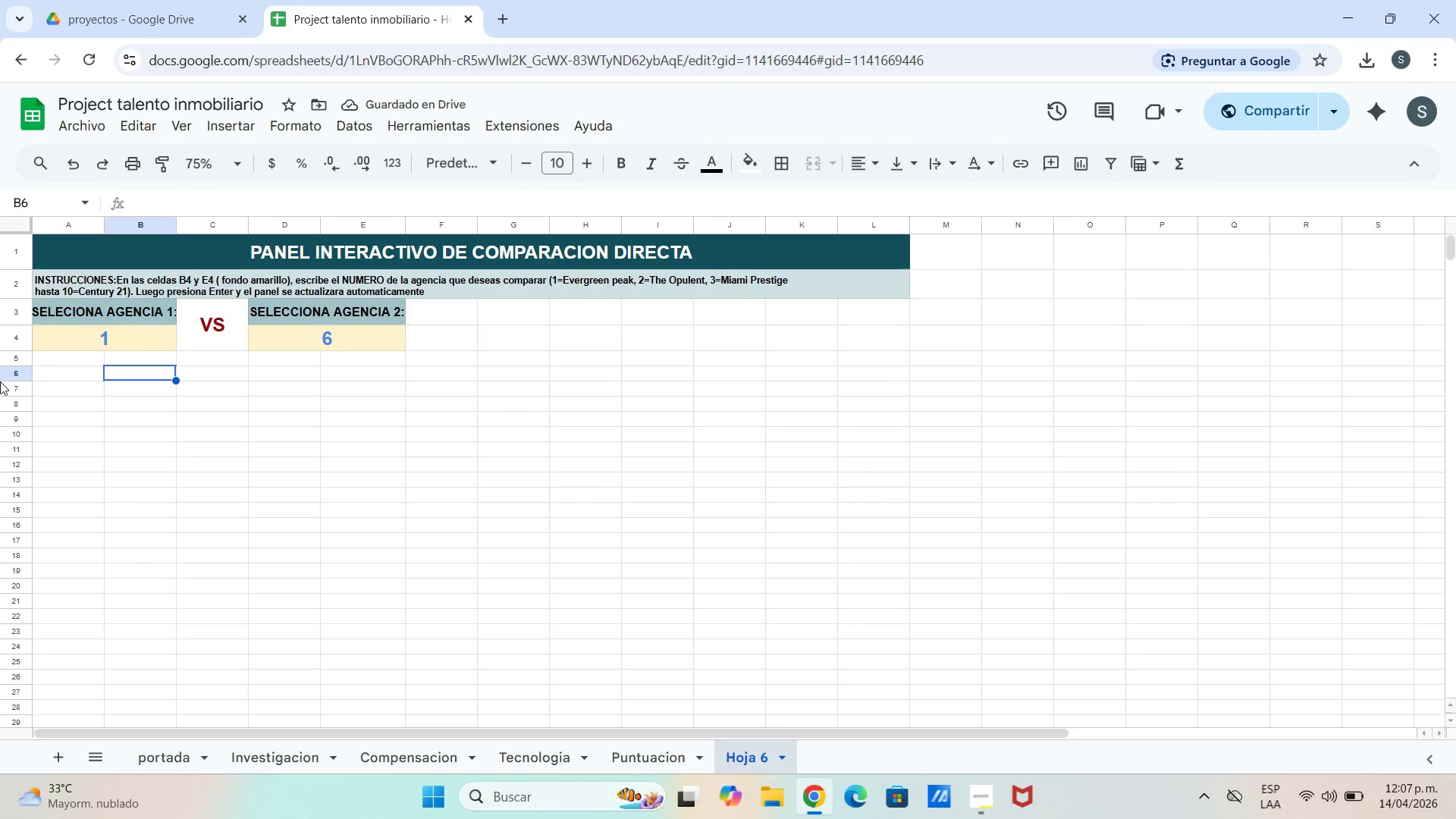 
left_click([59, 368])
 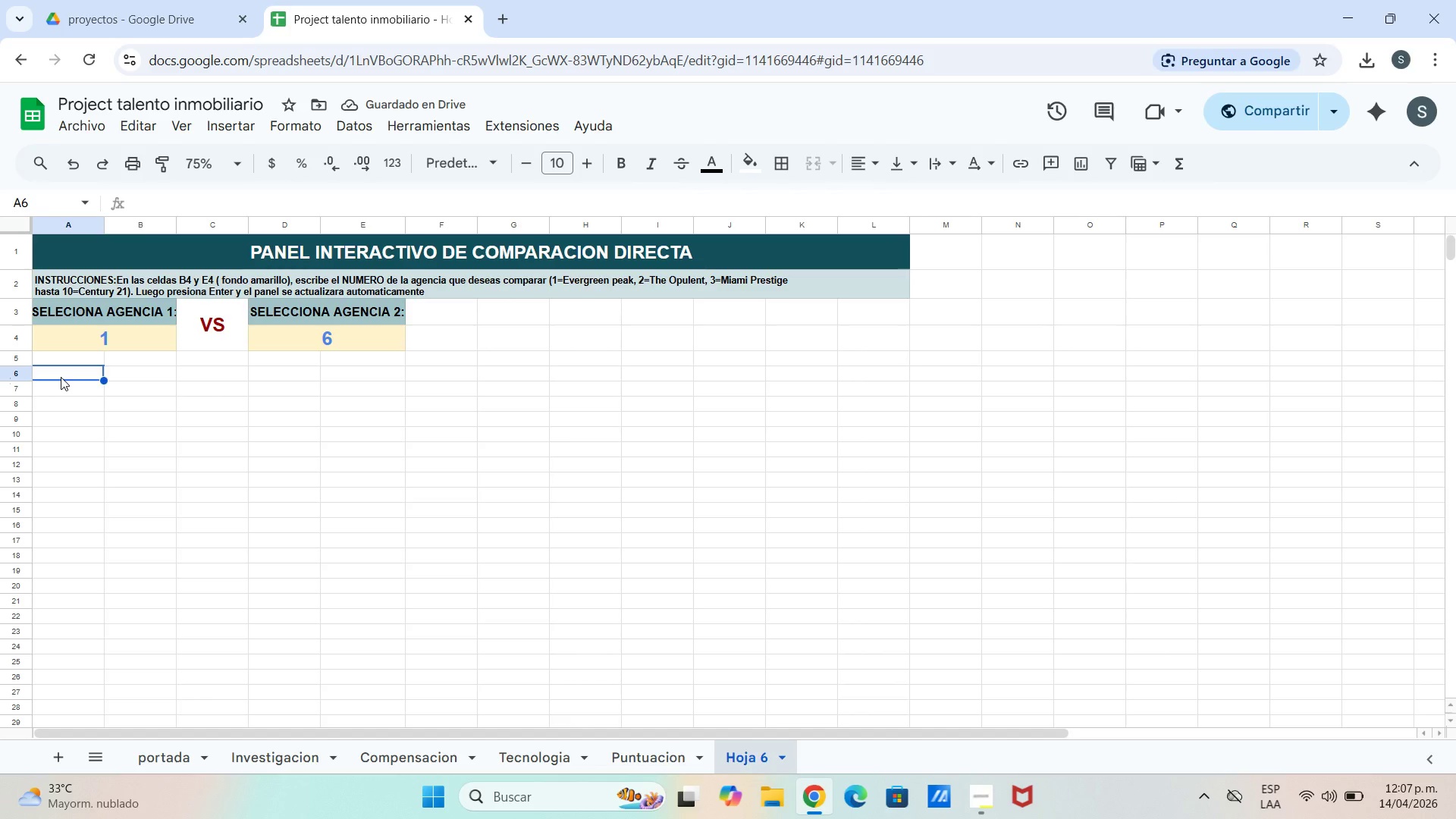 
left_click_drag(start_coordinate=[61, 377], to_coordinate=[128, 369])
 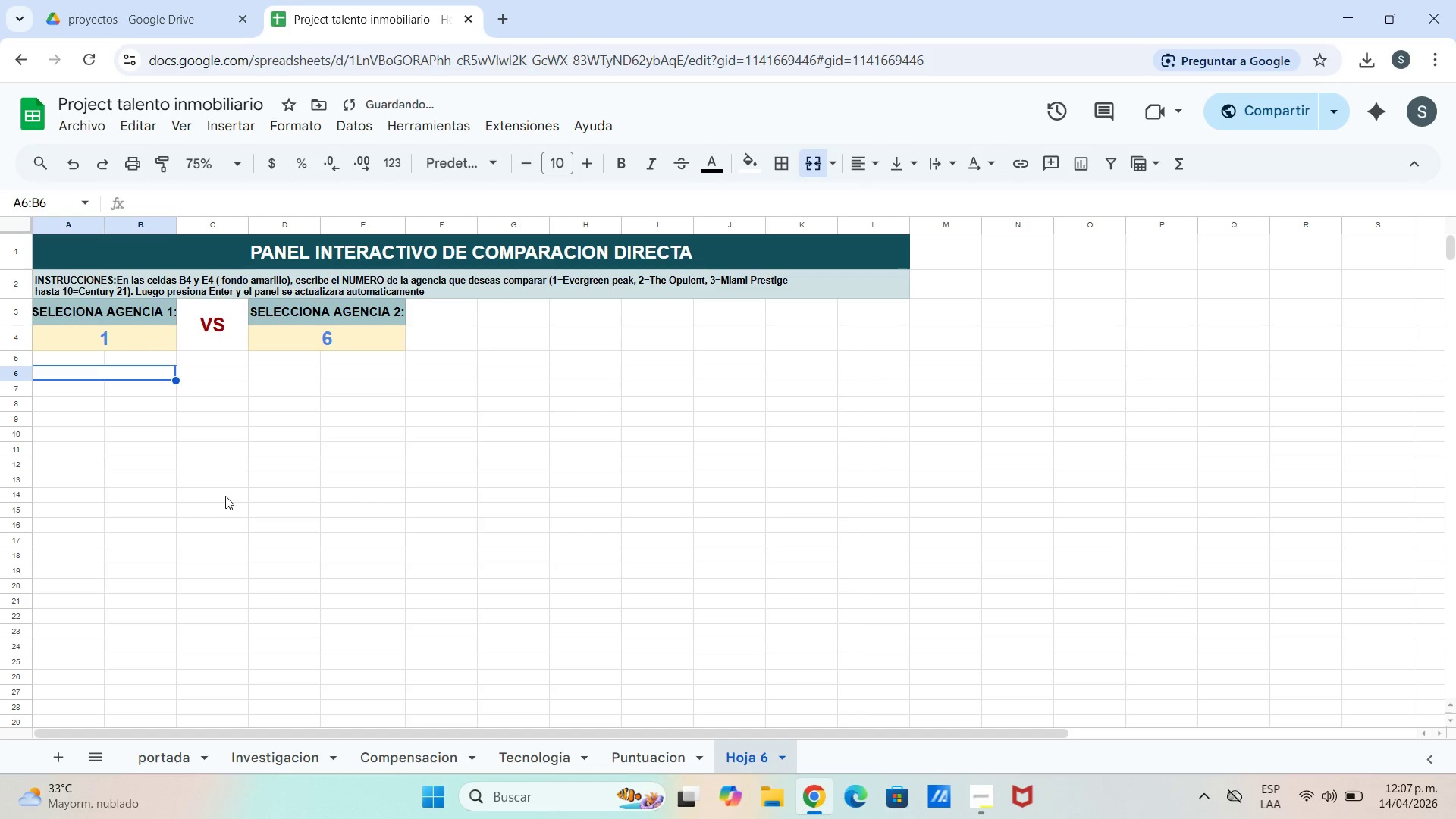 
type(CAMPO)
 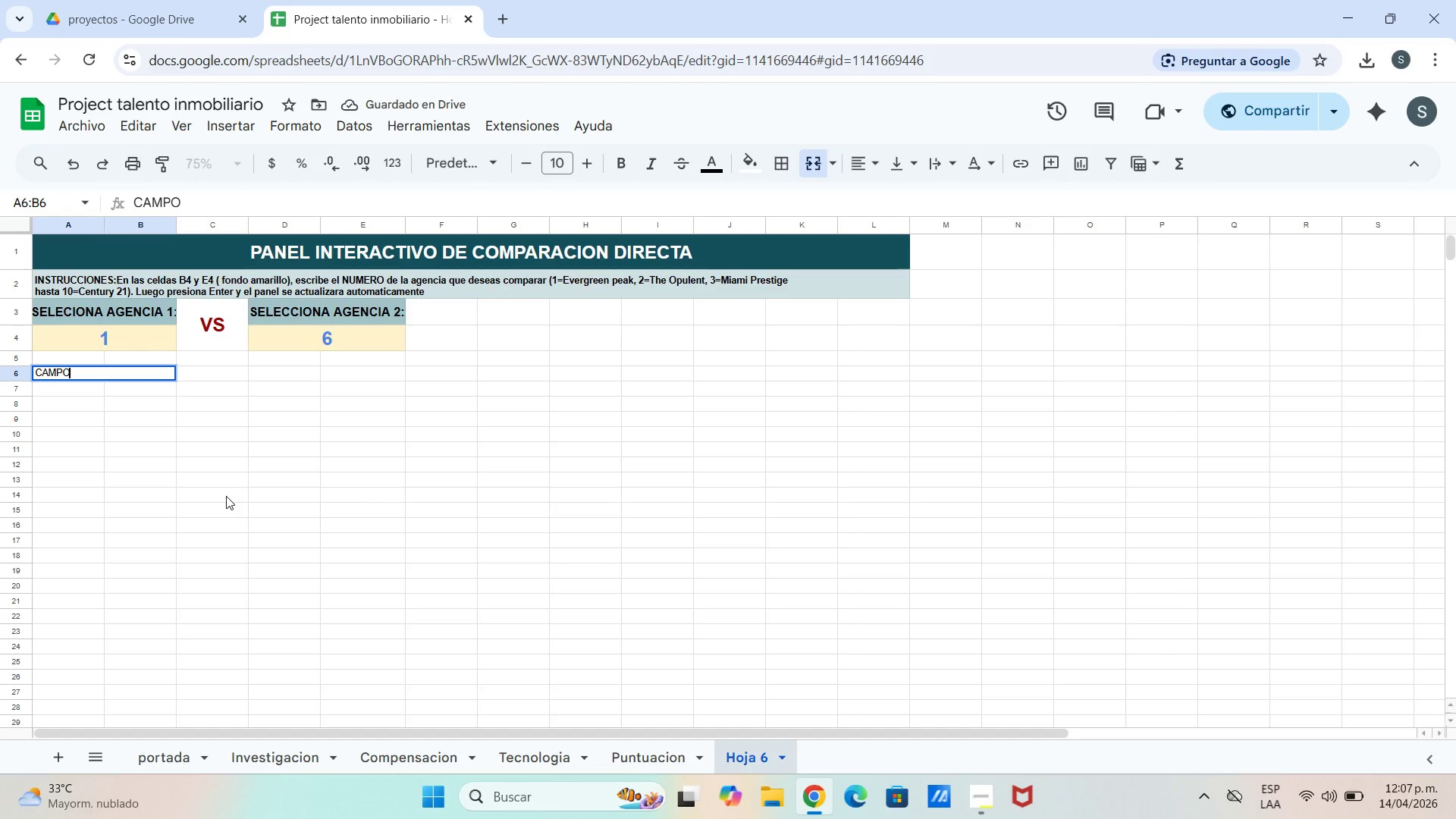 
key(ArrowRight)
 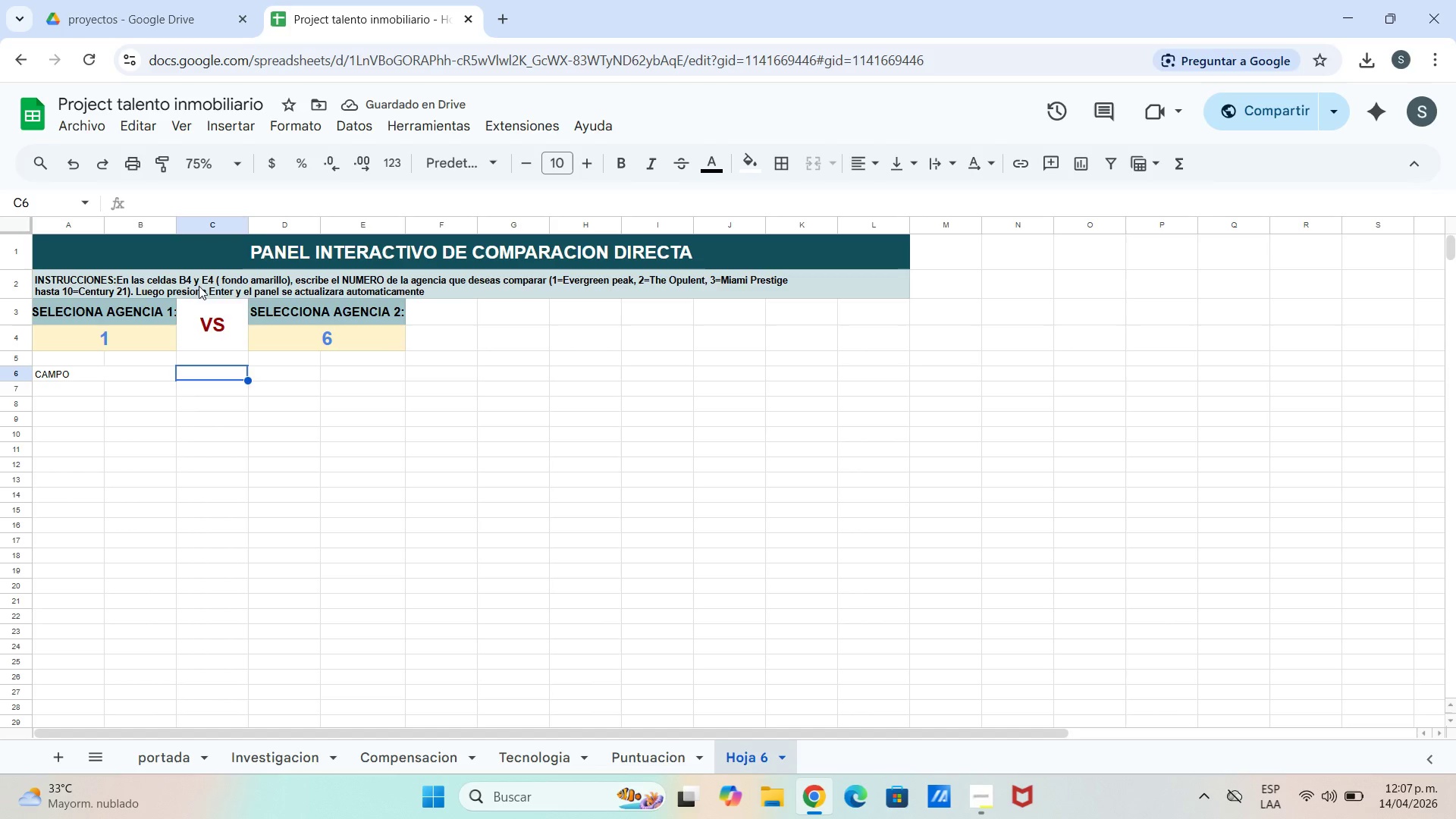 
left_click_drag(start_coordinate=[226, 374], to_coordinate=[268, 373])
 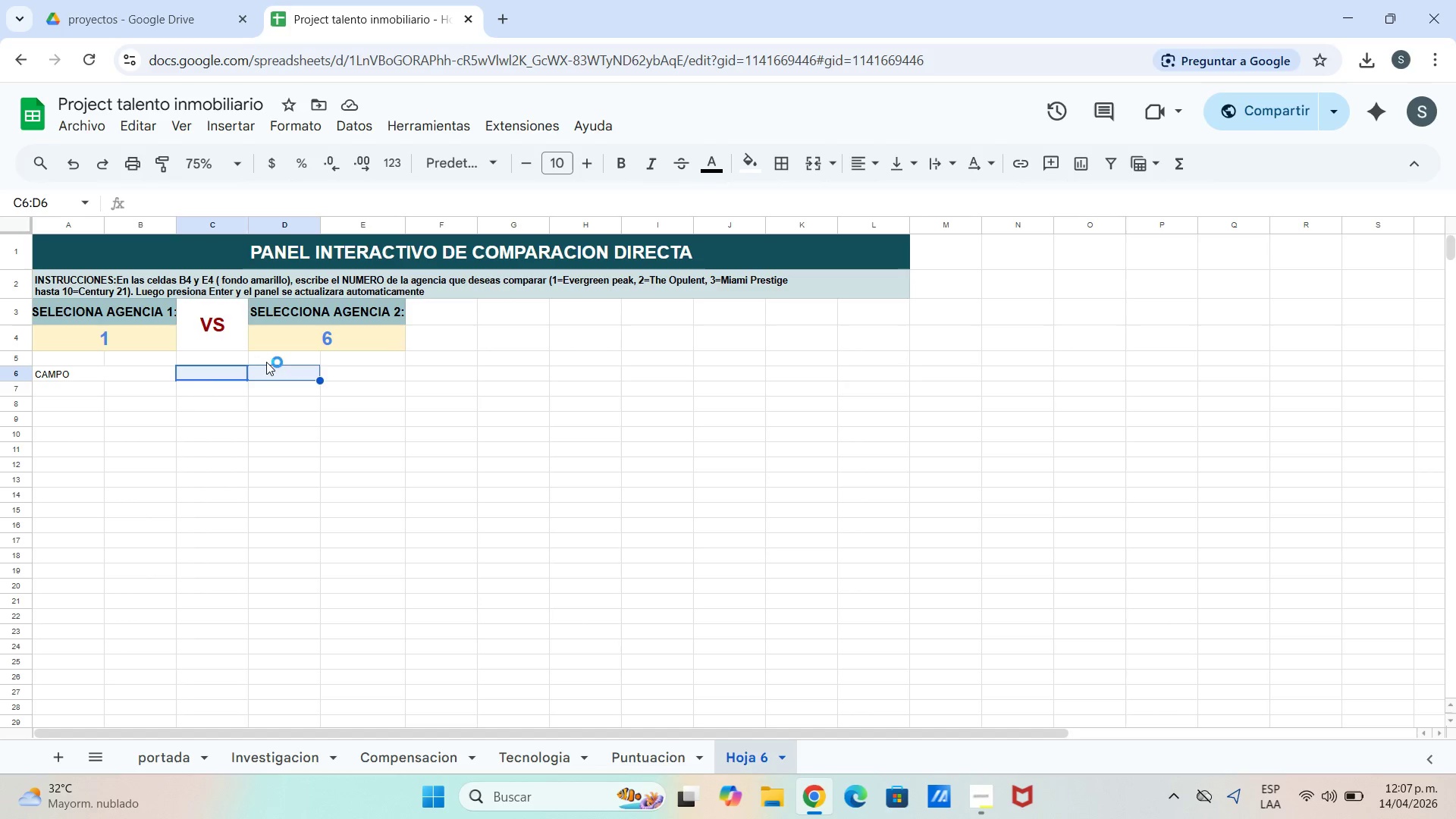 
type(AGENCIA 1)
 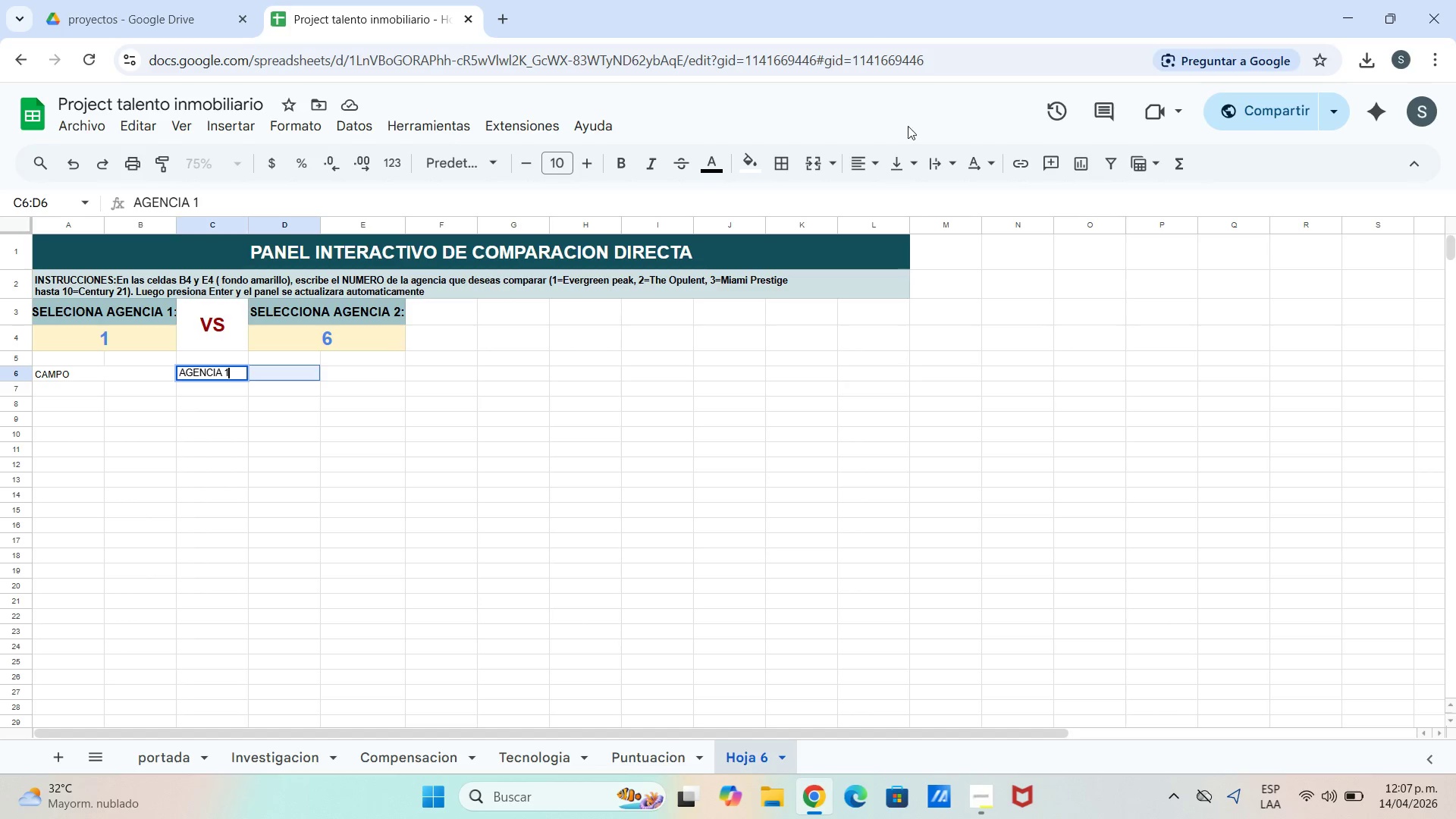 
left_click([810, 159])
 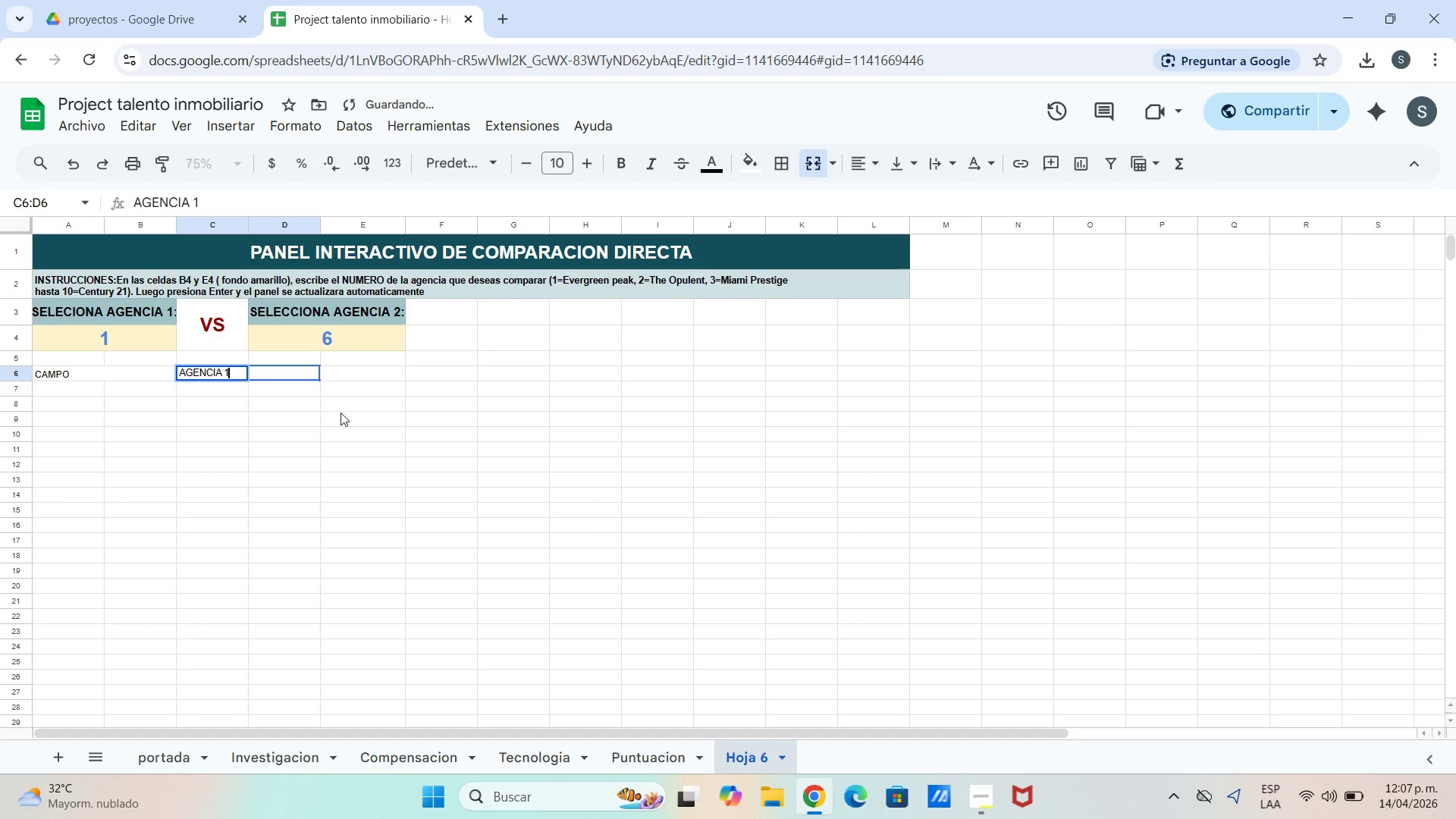 
left_click([321, 396])
 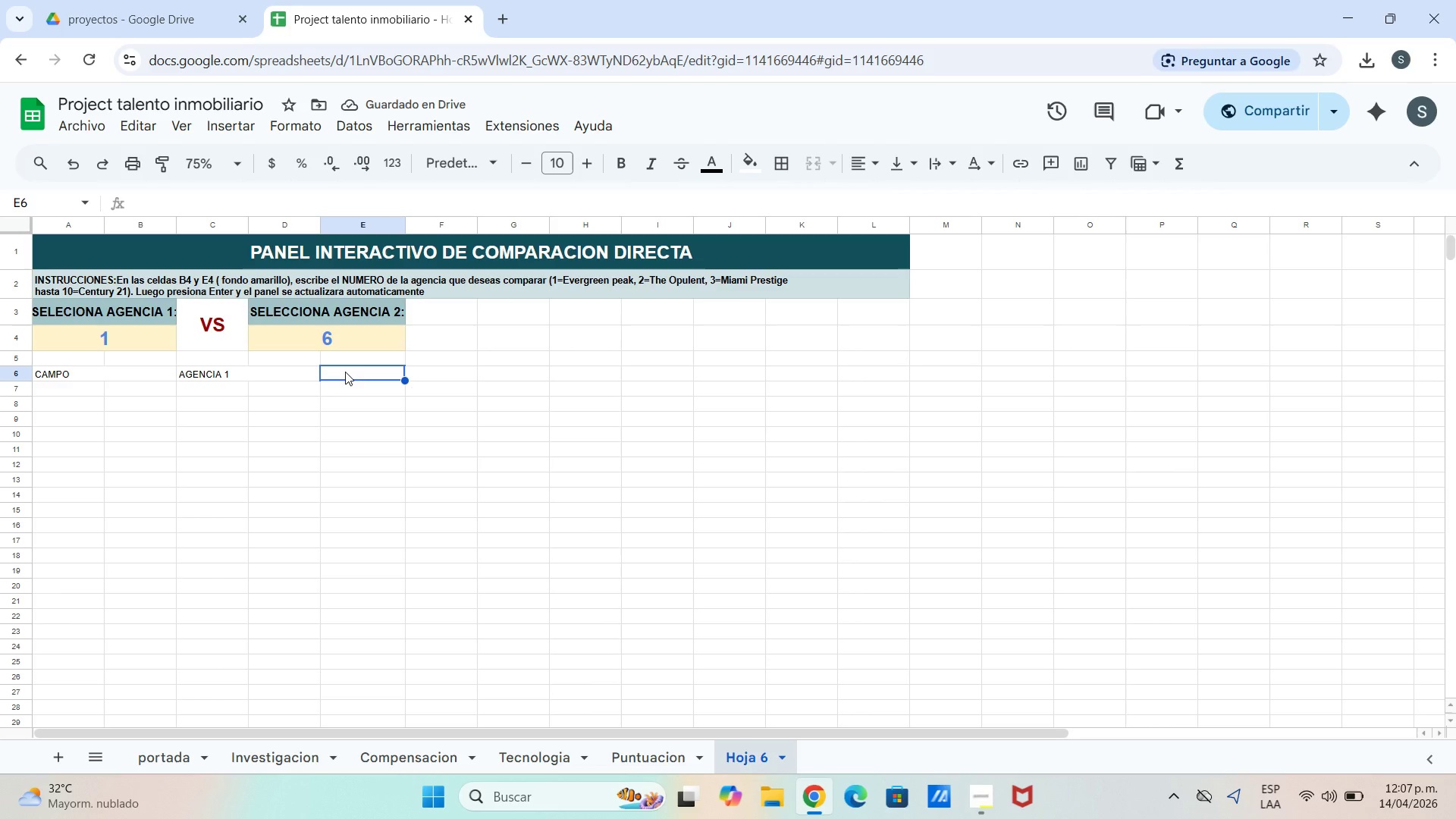 
wait(5.2)
 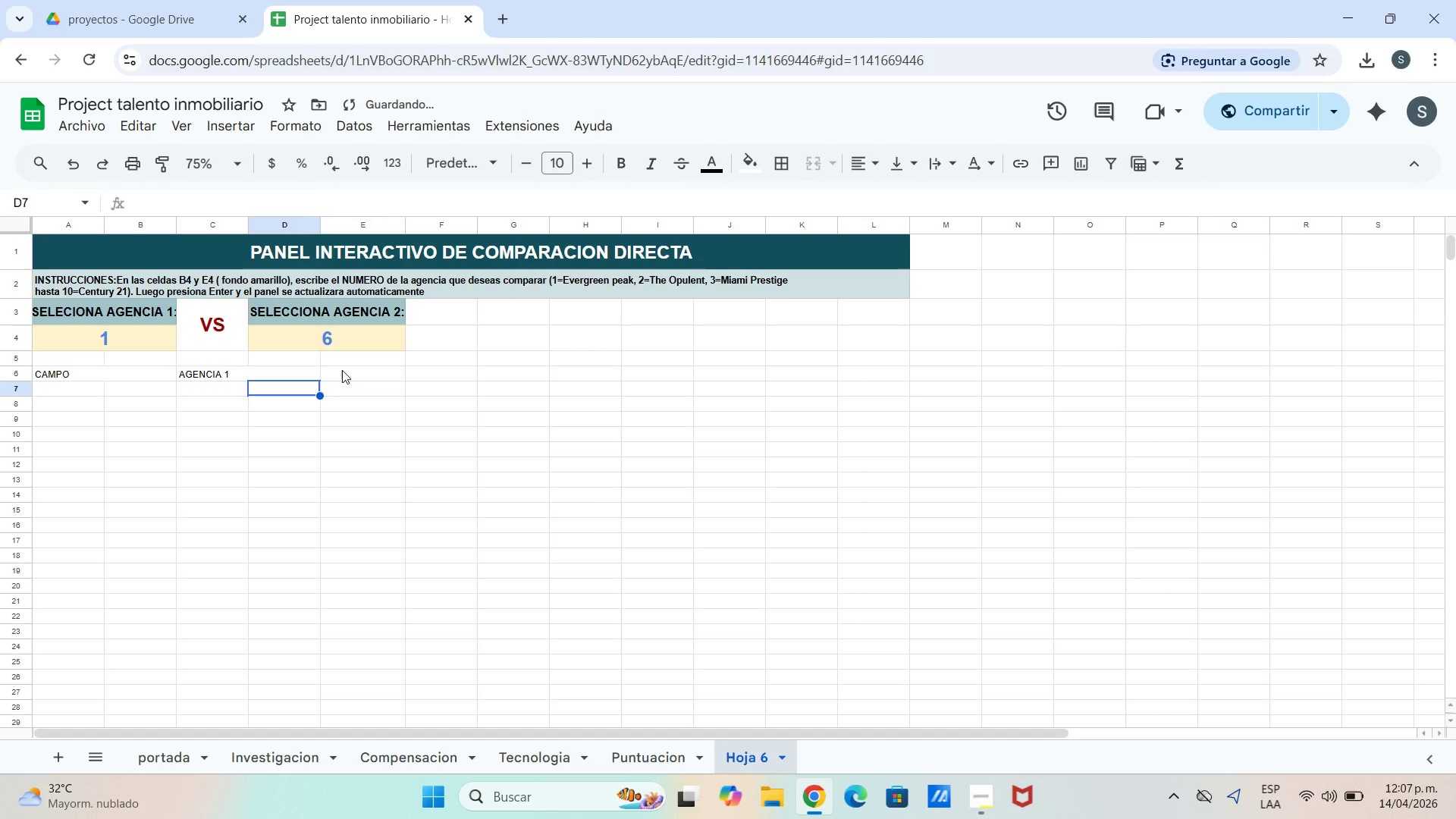 
left_click_drag(start_coordinate=[346, 372], to_coordinate=[432, 368])
 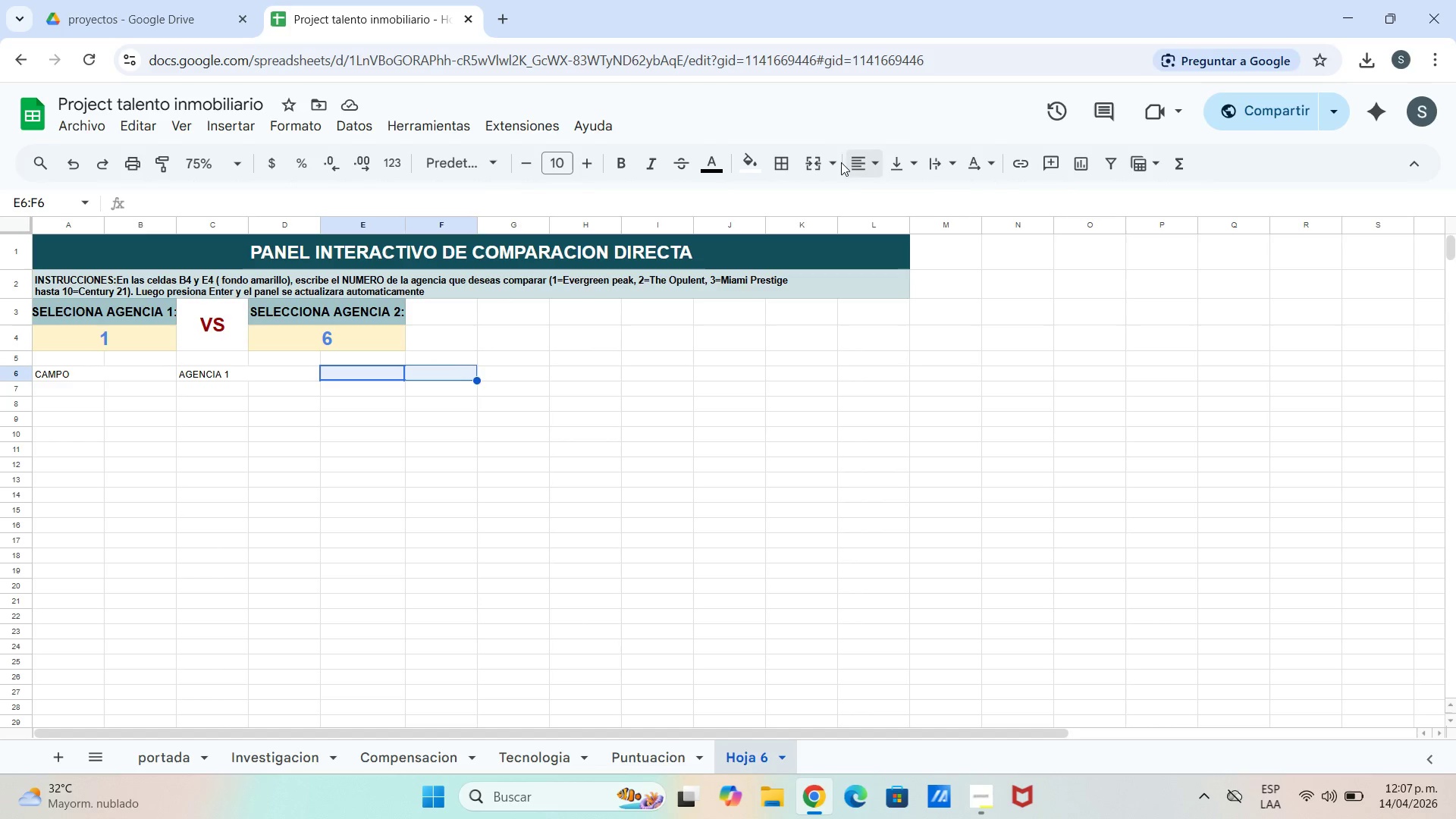 
left_click([805, 167])
 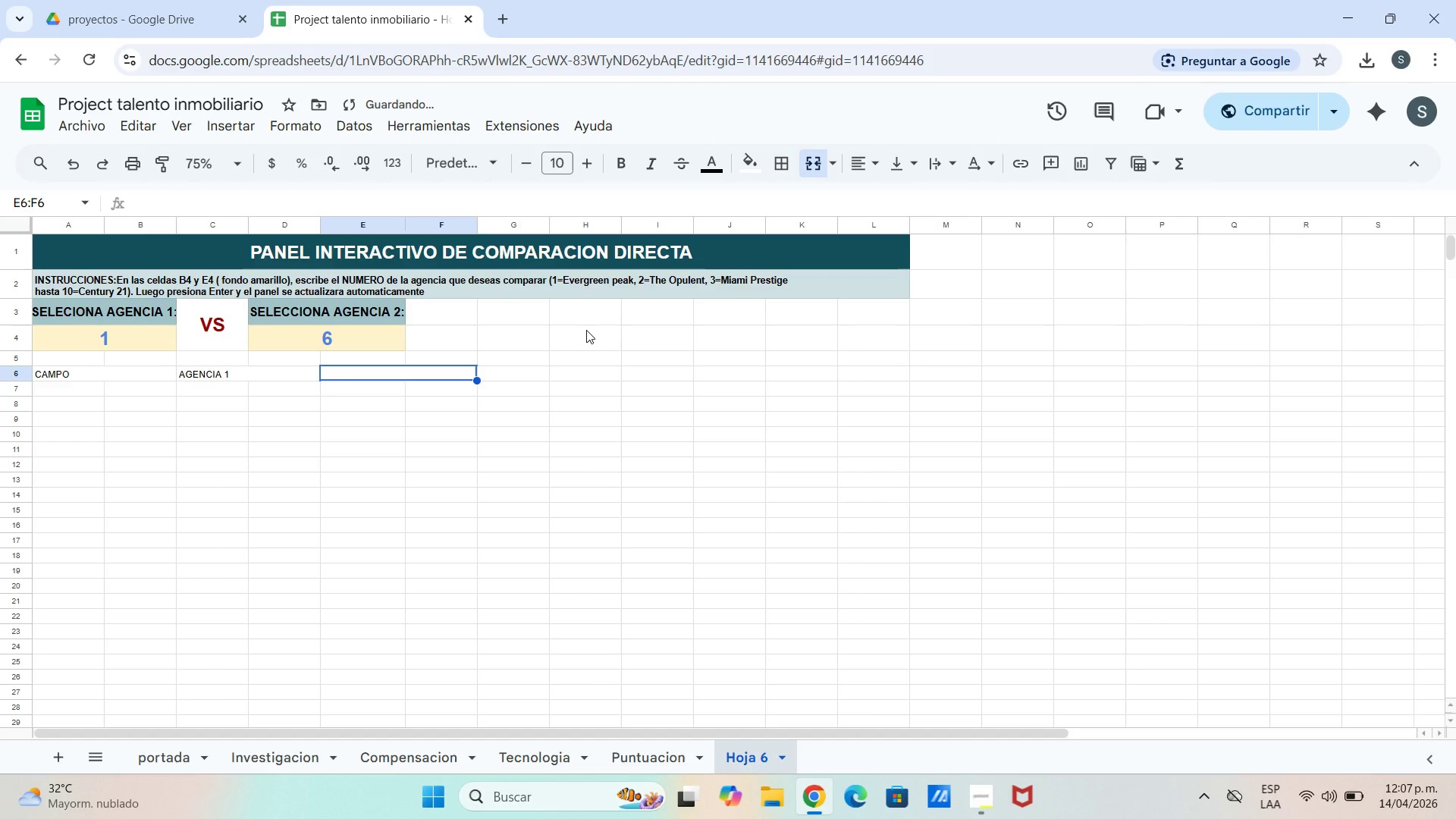 
type(AGENCIA 2)
 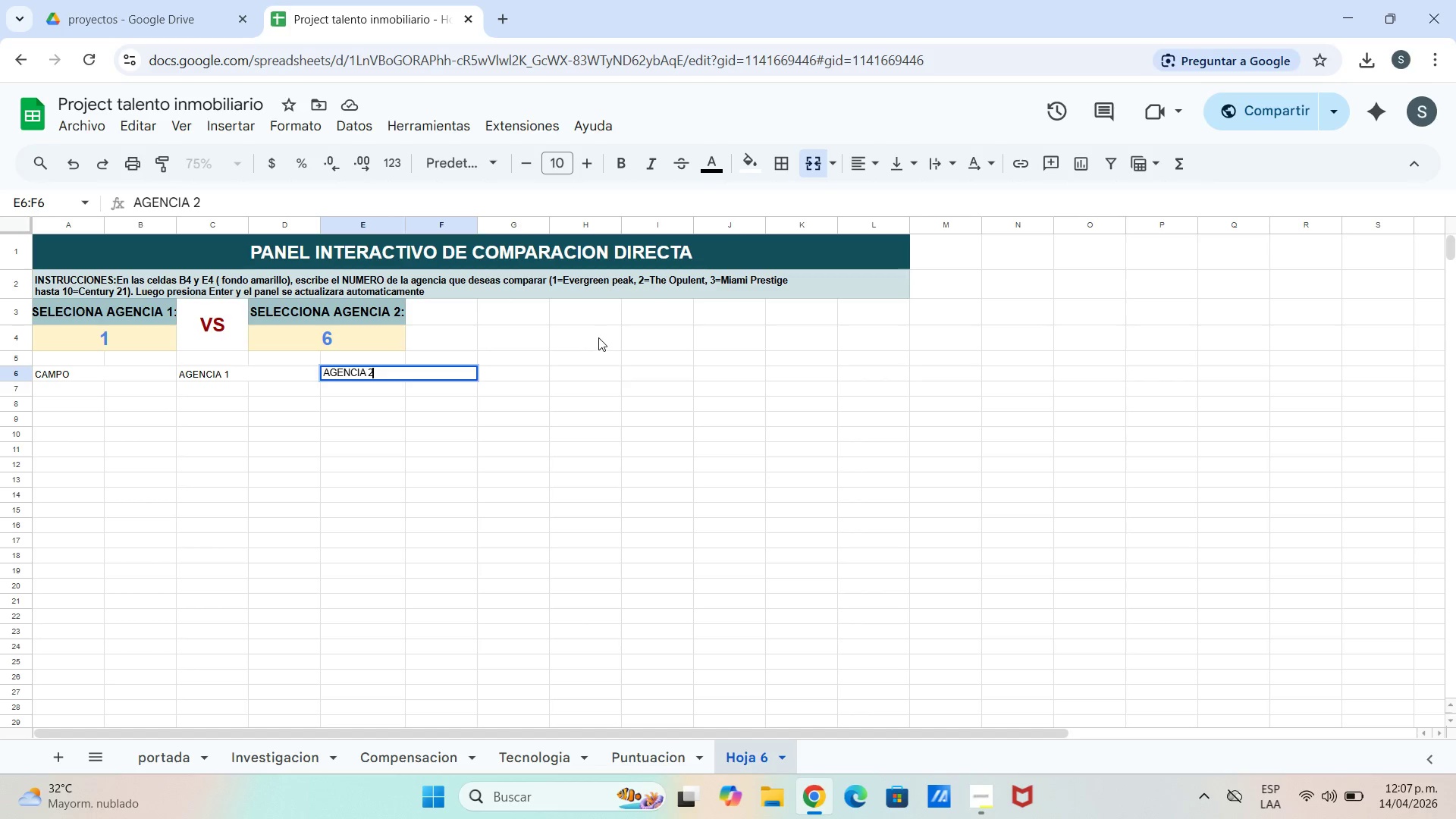 
left_click([539, 369])
 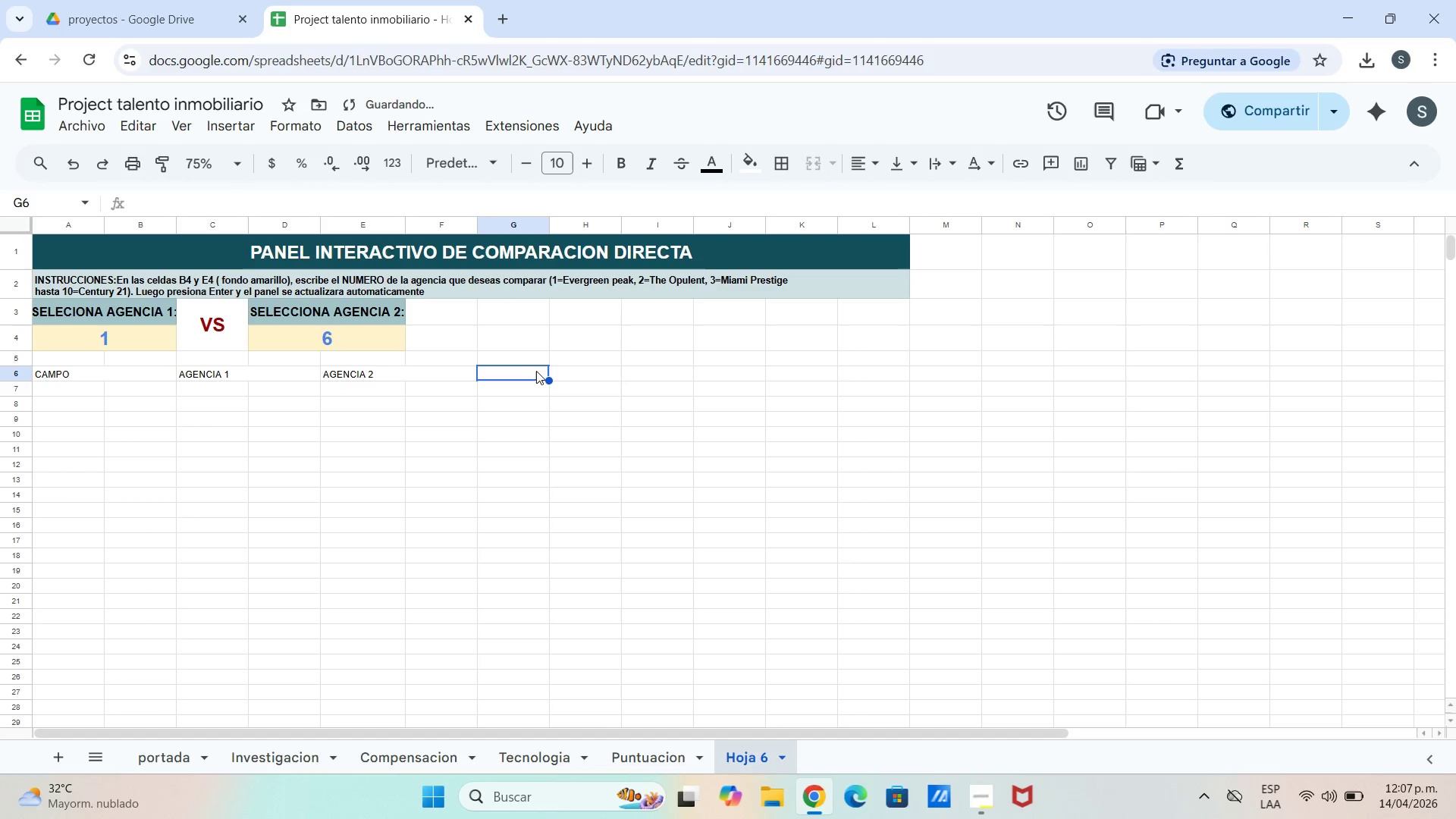 
left_click_drag(start_coordinate=[535, 372], to_coordinate=[573, 373])
 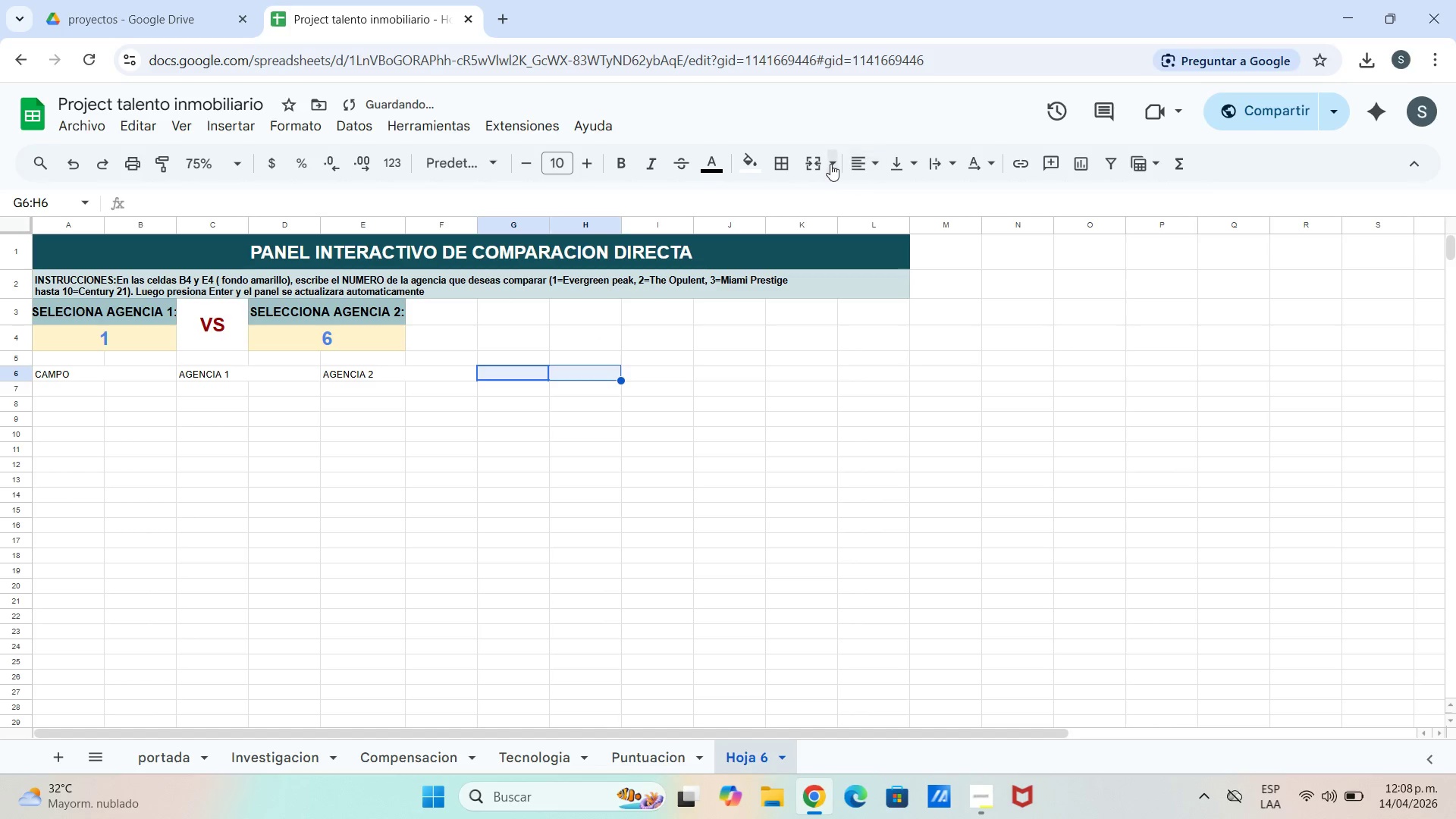 
left_click([818, 164])
 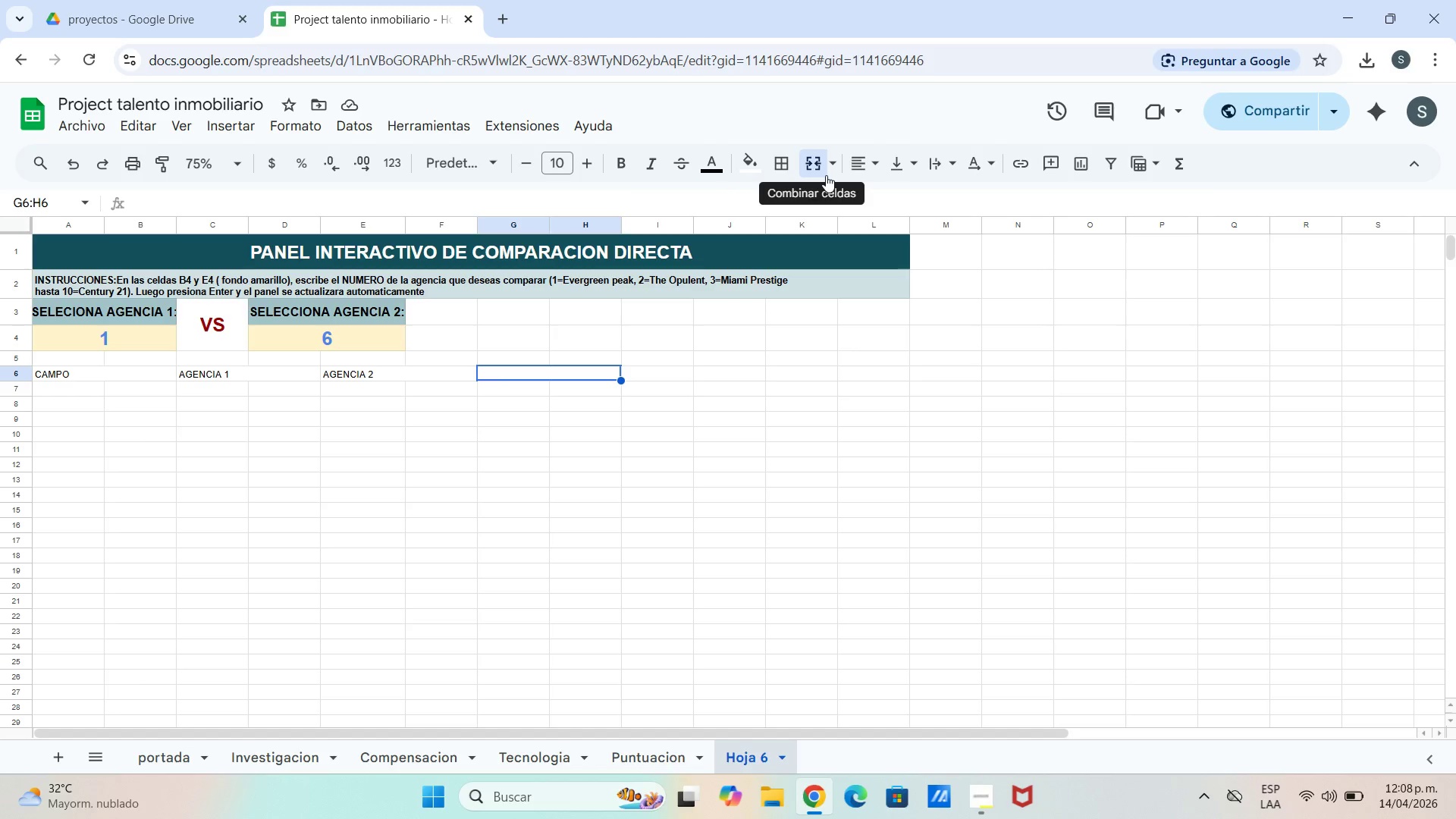 
wait(7.22)
 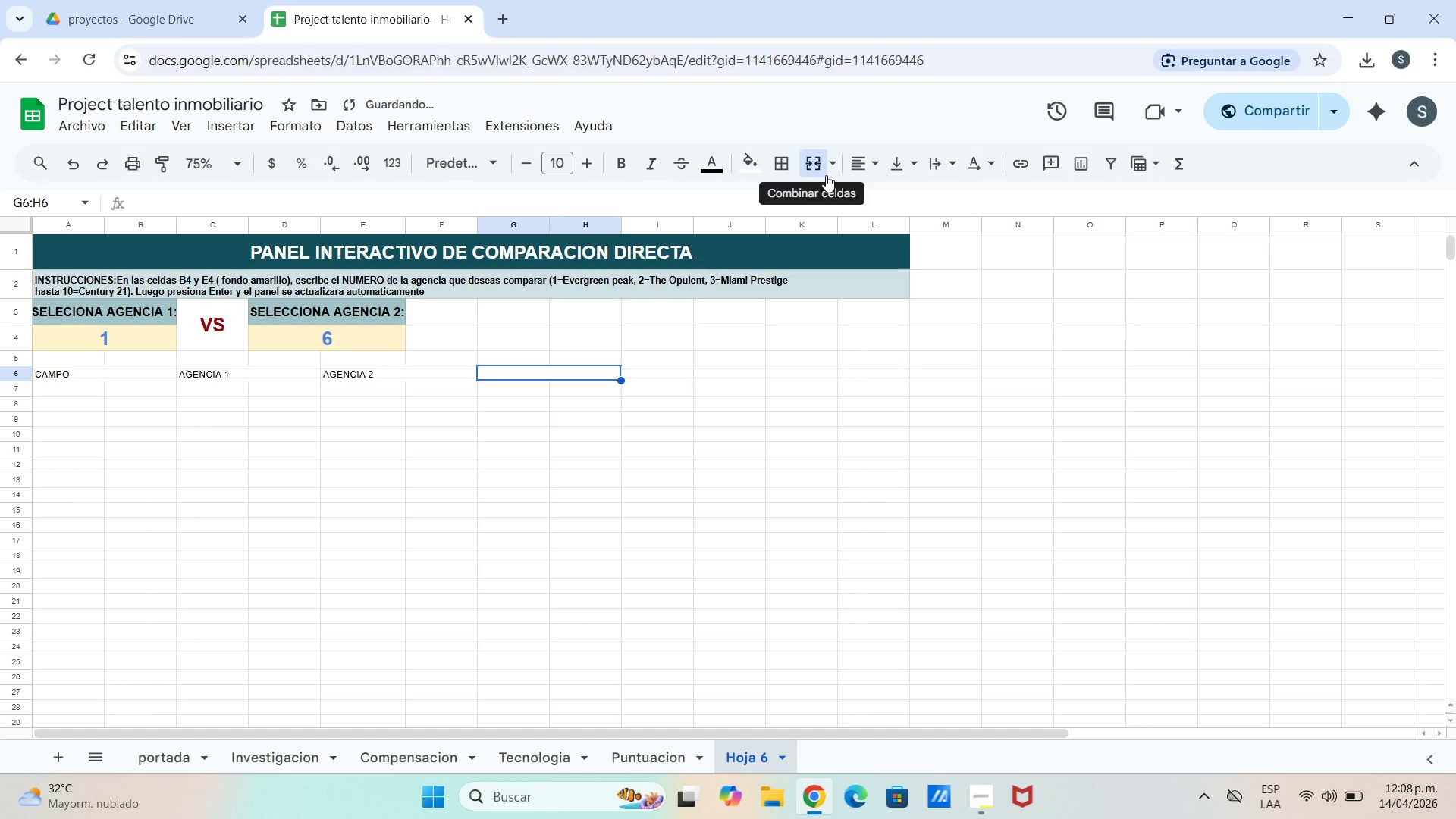 
type(VENTAJHA)
key(Backspace)
key(Backspace)
key(Backspace)
type(JA)
 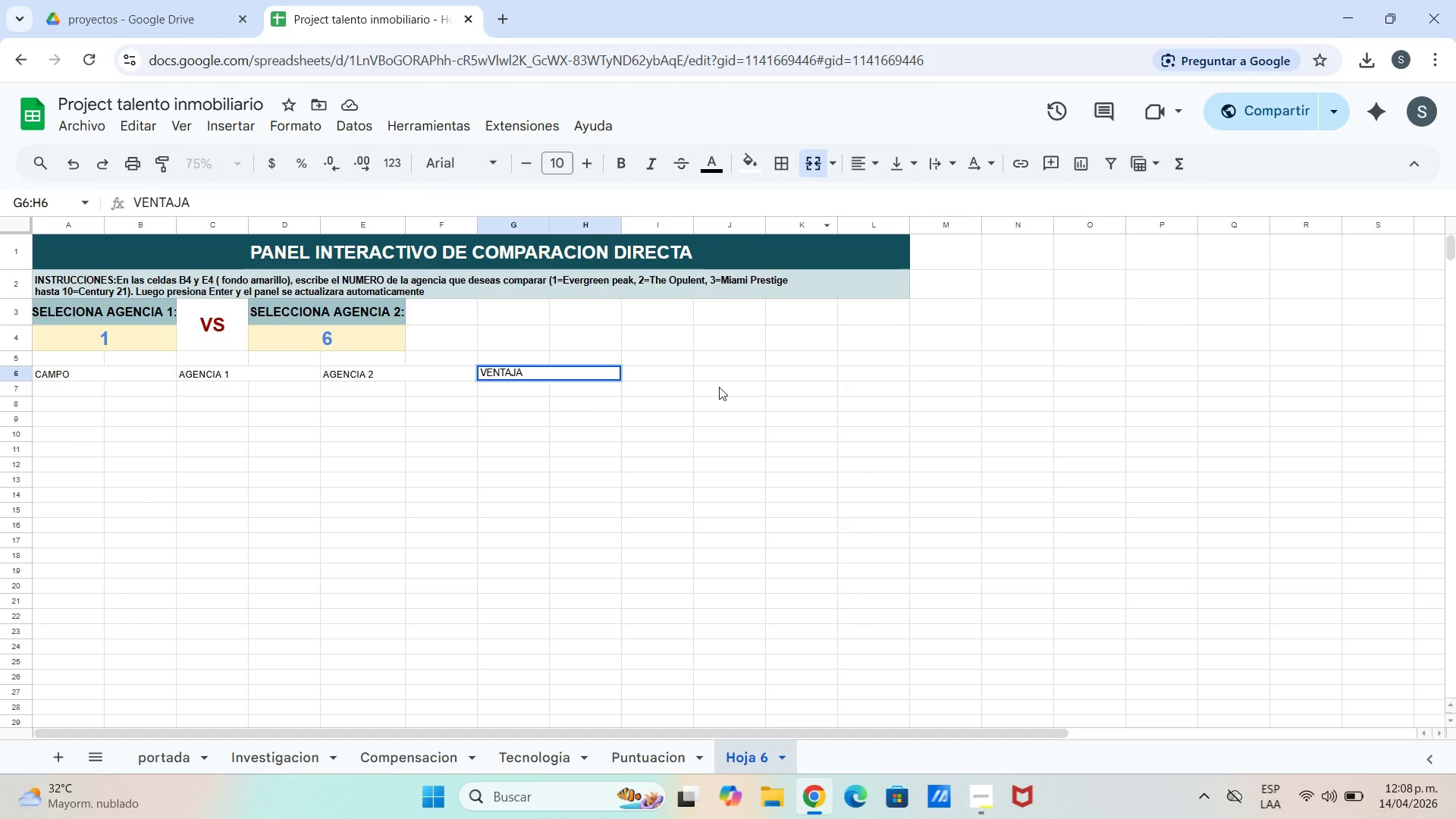 
left_click_drag(start_coordinate=[606, 517], to_coordinate=[593, 512])
 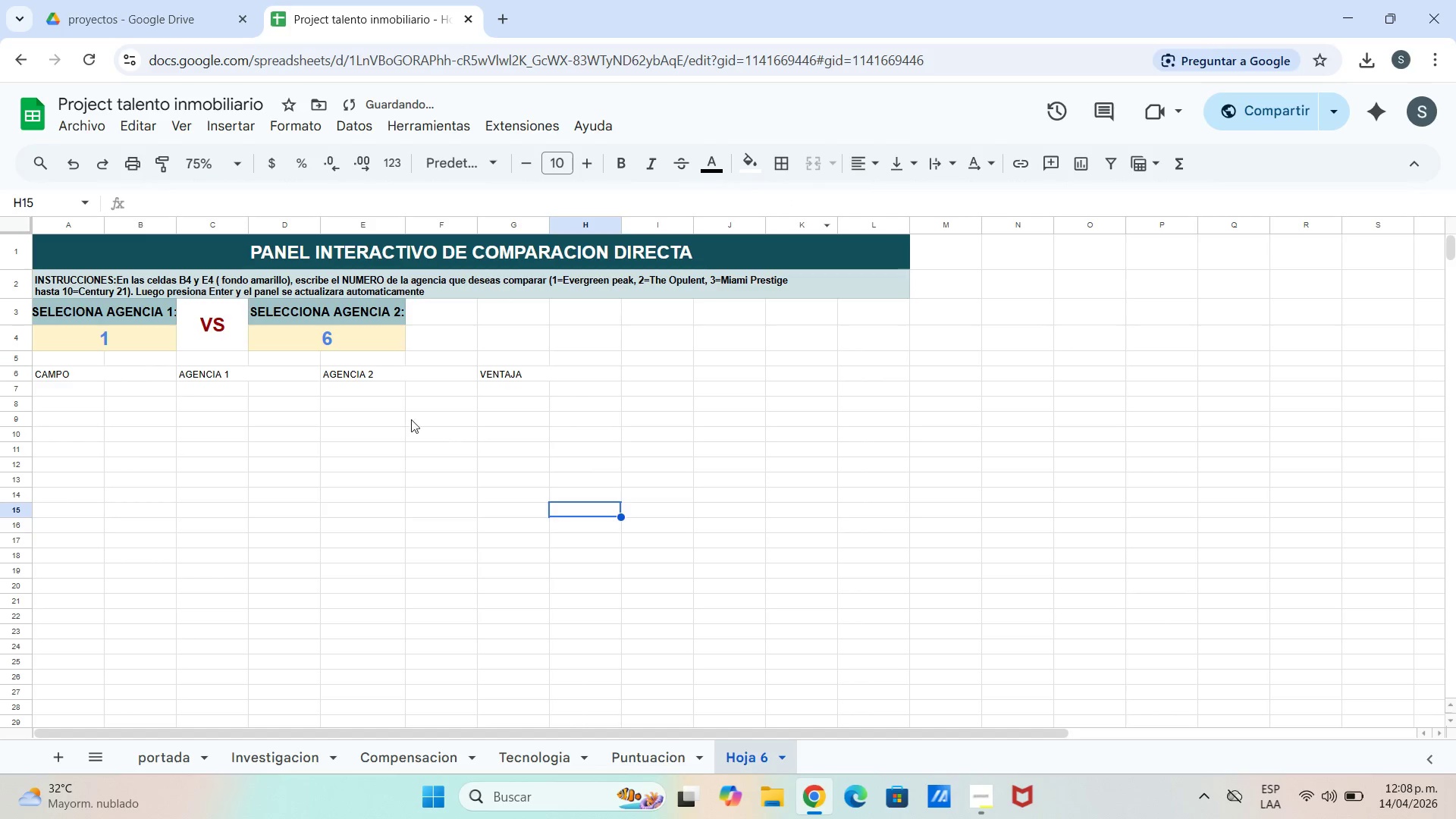 
double_click([395, 413])
 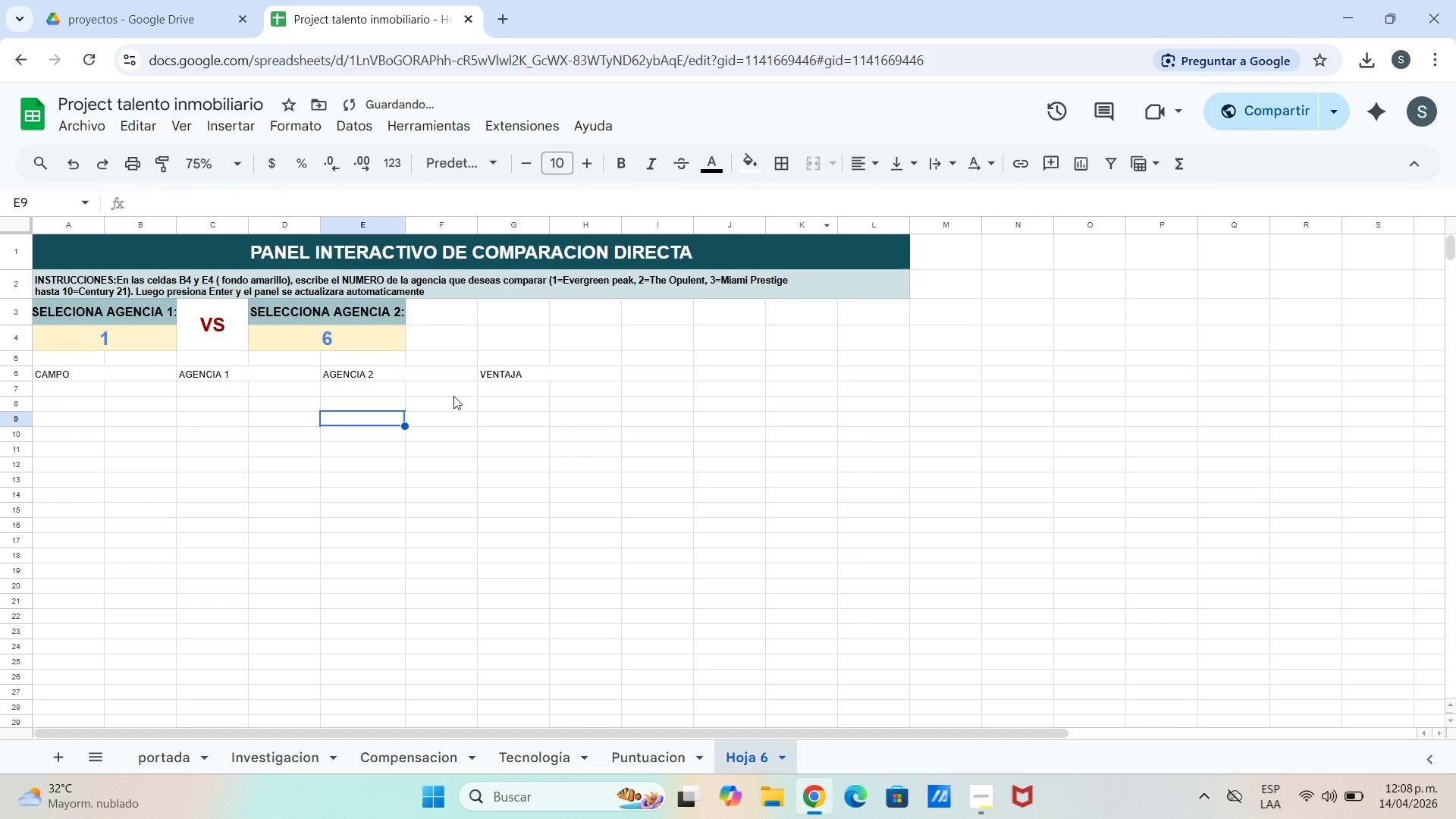 
triple_click([453, 396])
 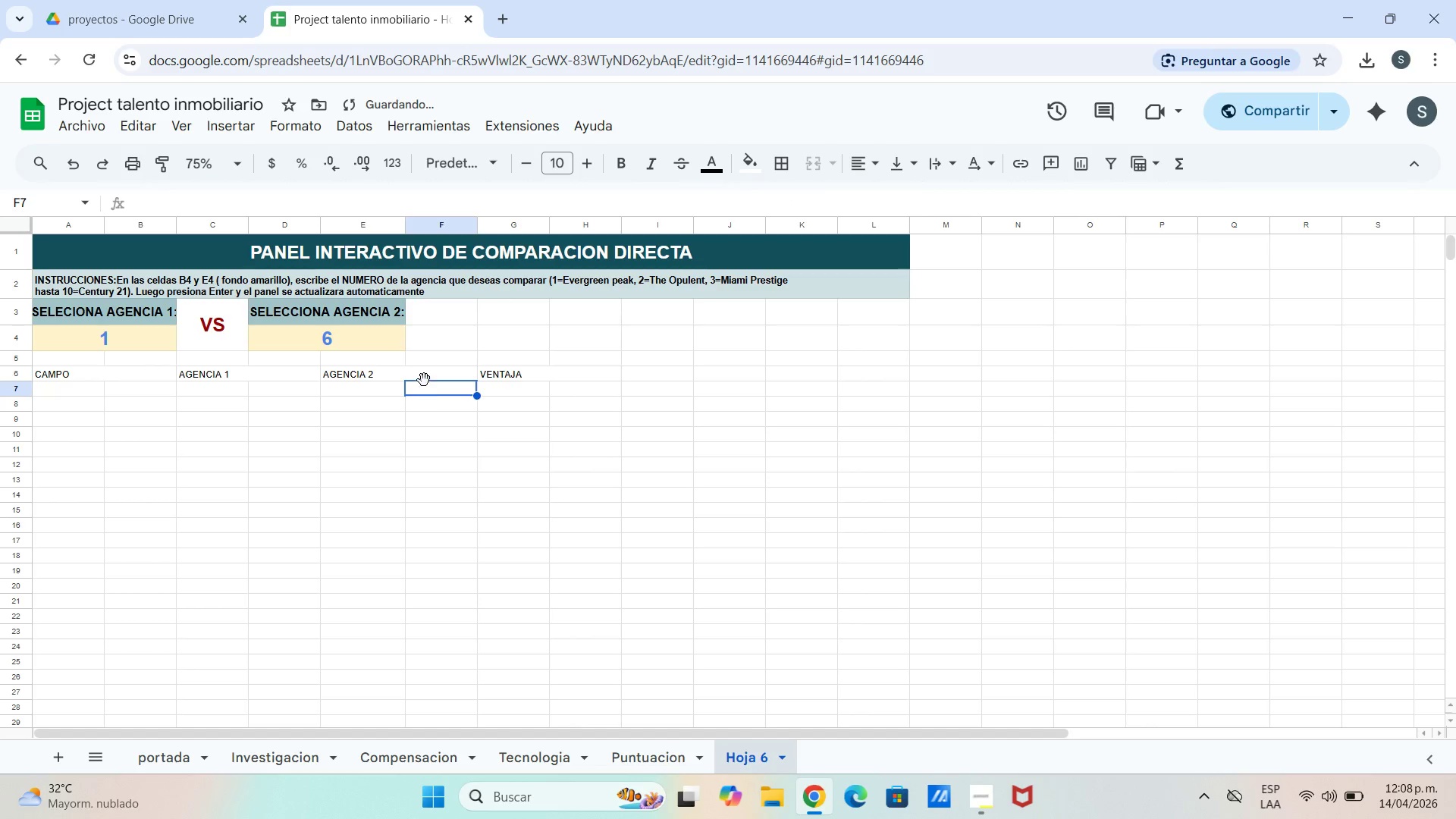 
triple_click([424, 379])
 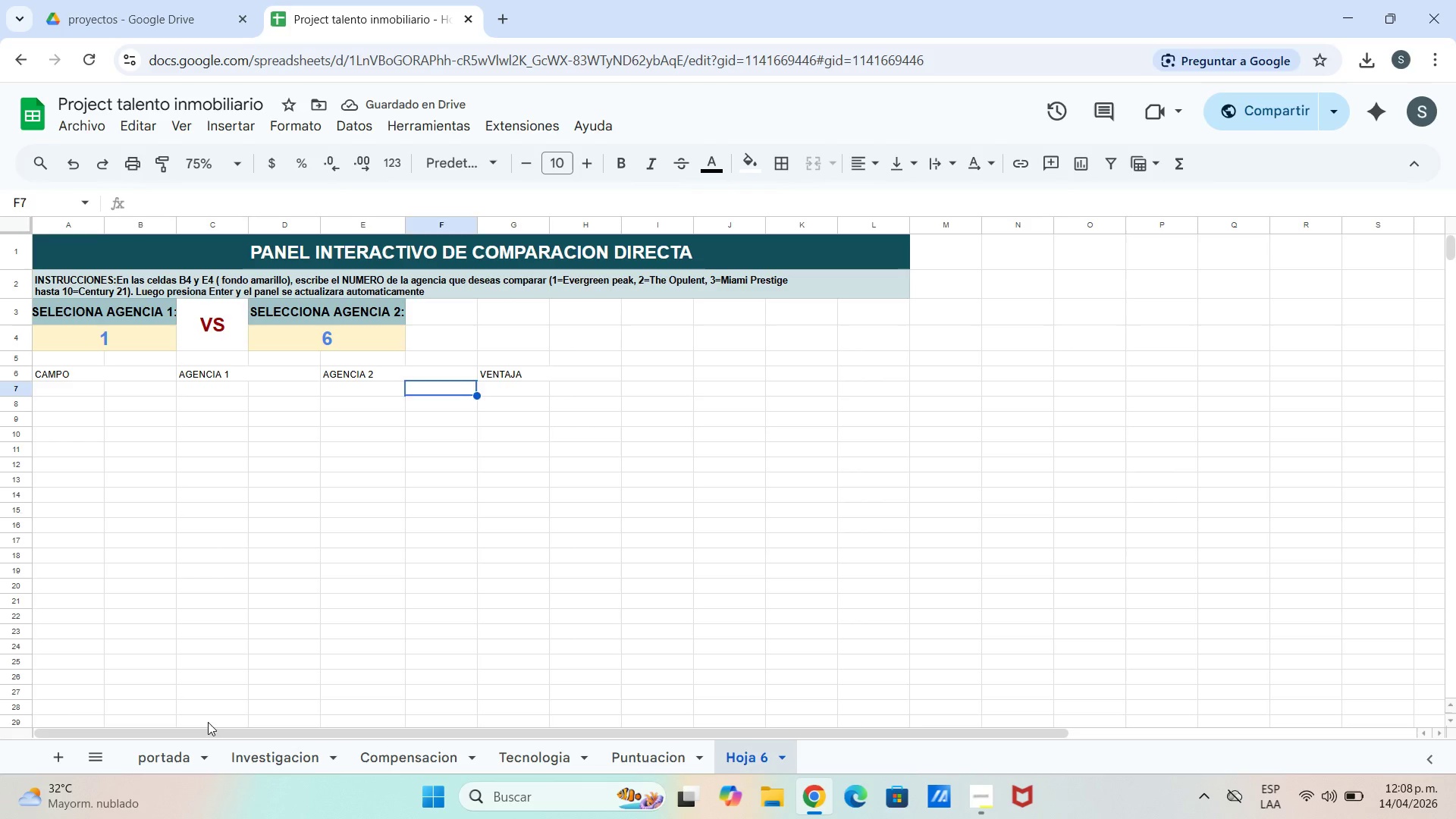 
left_click_drag(start_coordinate=[218, 730], to_coordinate=[0, 748])
 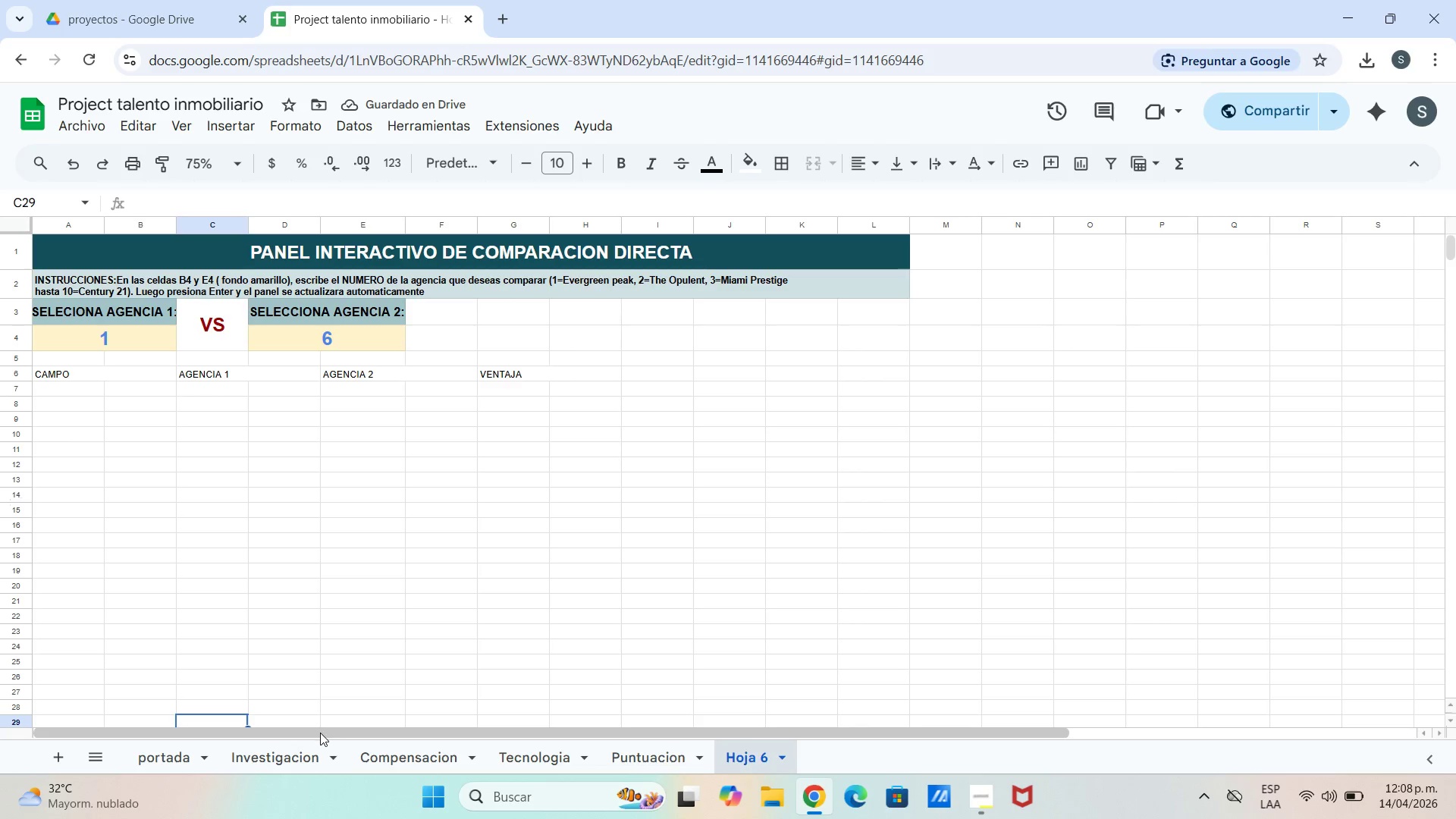 
left_click_drag(start_coordinate=[320, 733], to_coordinate=[130, 729])
 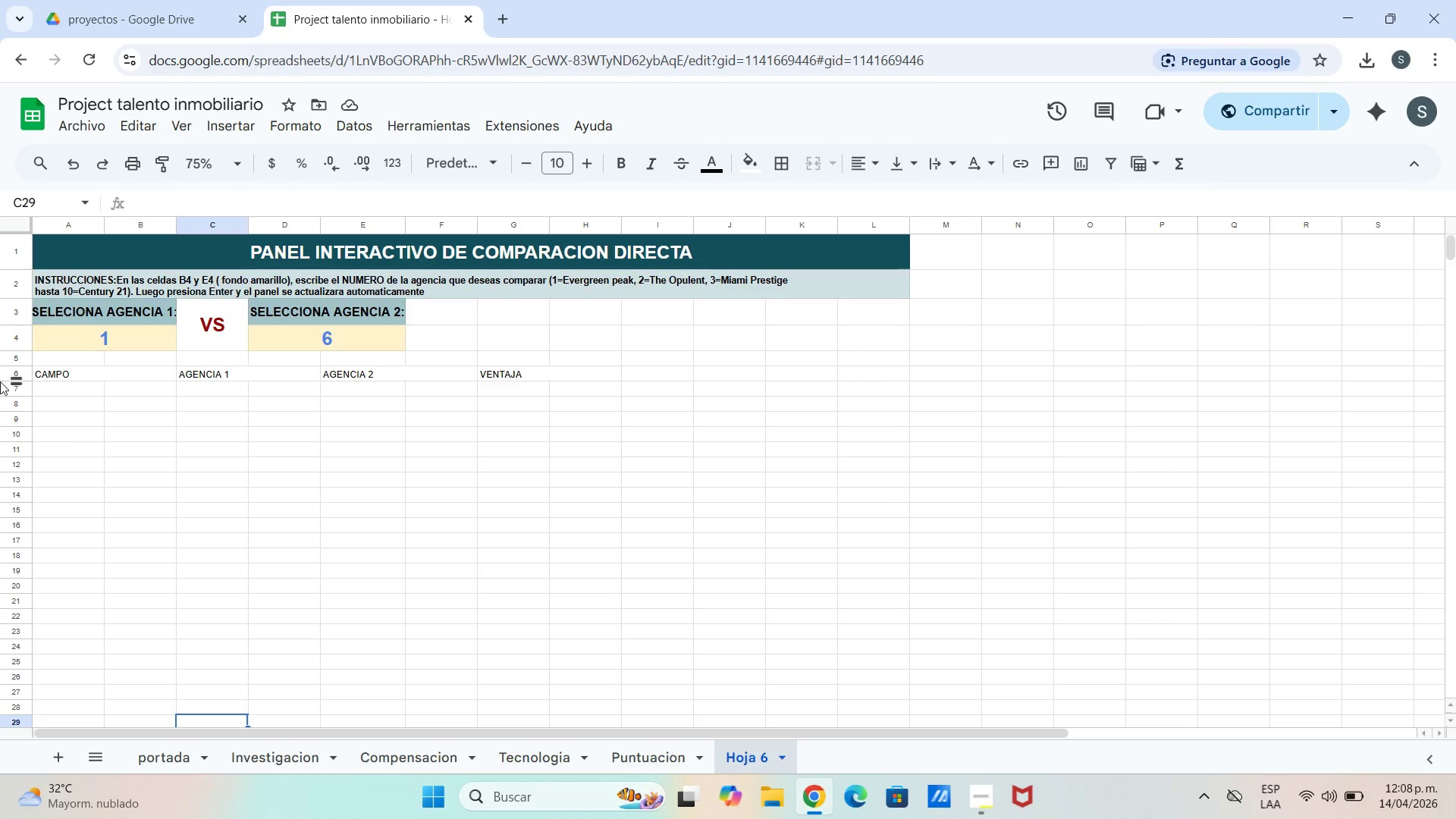 
left_click([0, 373])
 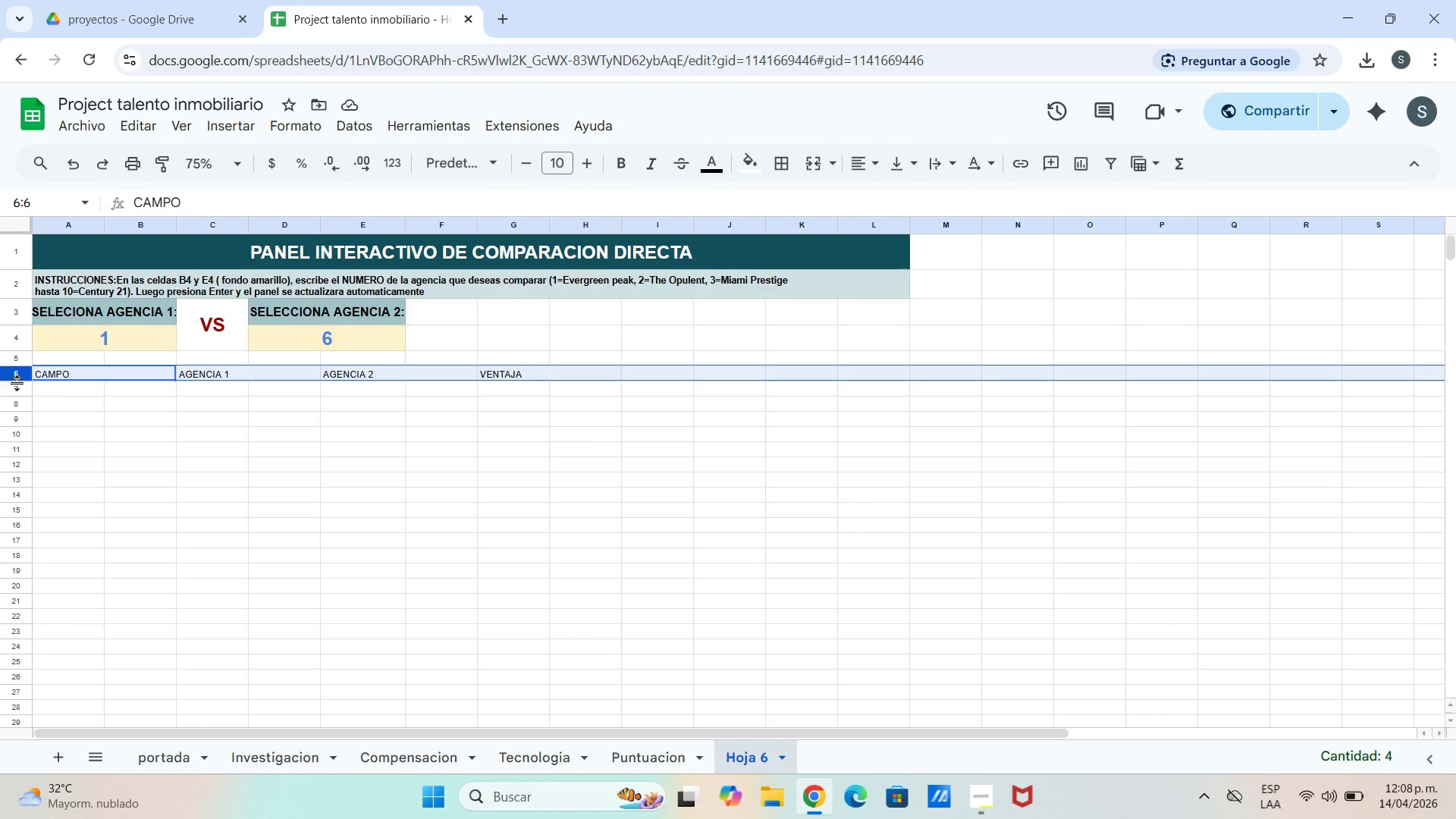 
left_click_drag(start_coordinate=[17, 383], to_coordinate=[18, 396])
 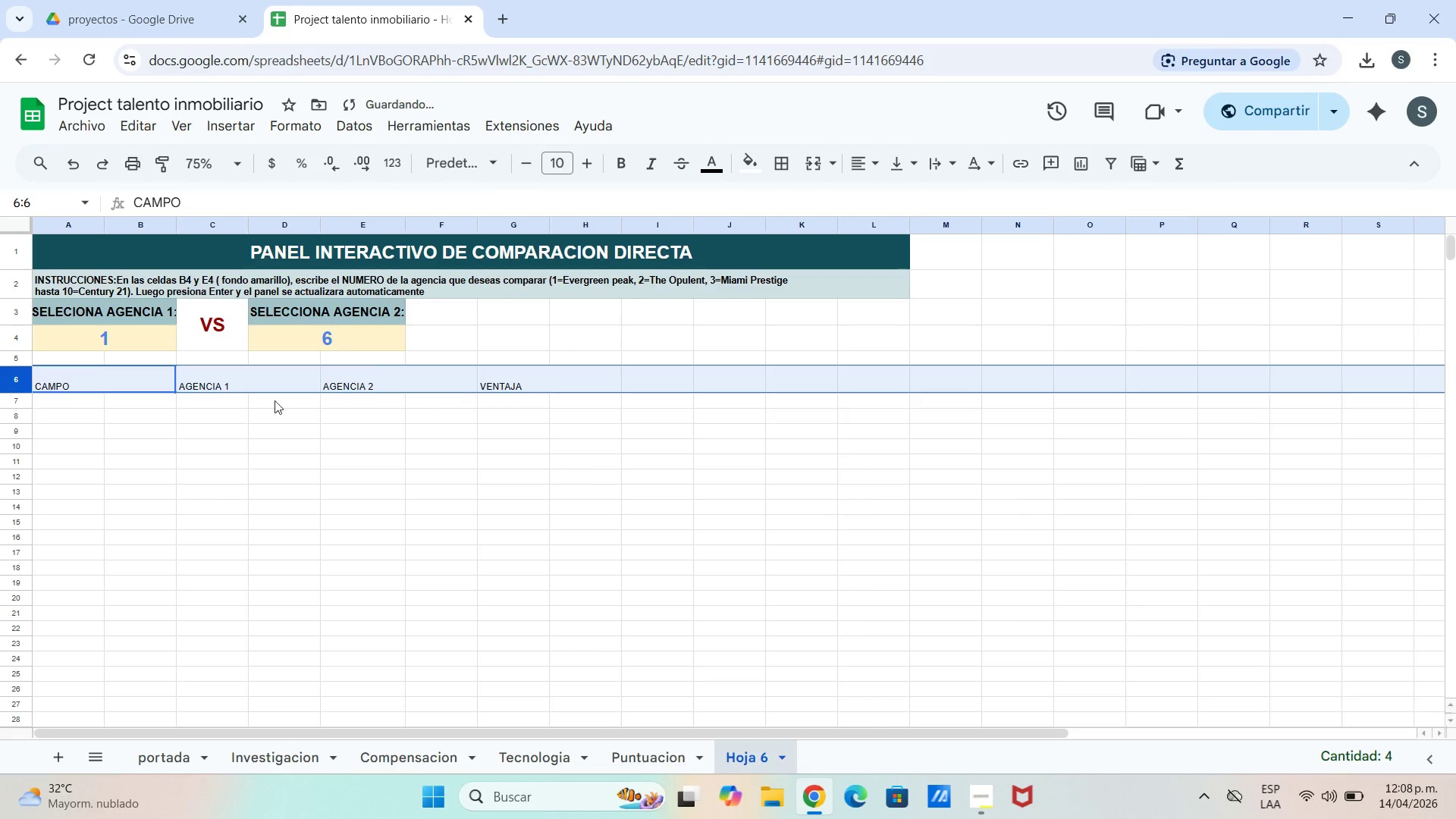 
left_click([228, 399])
 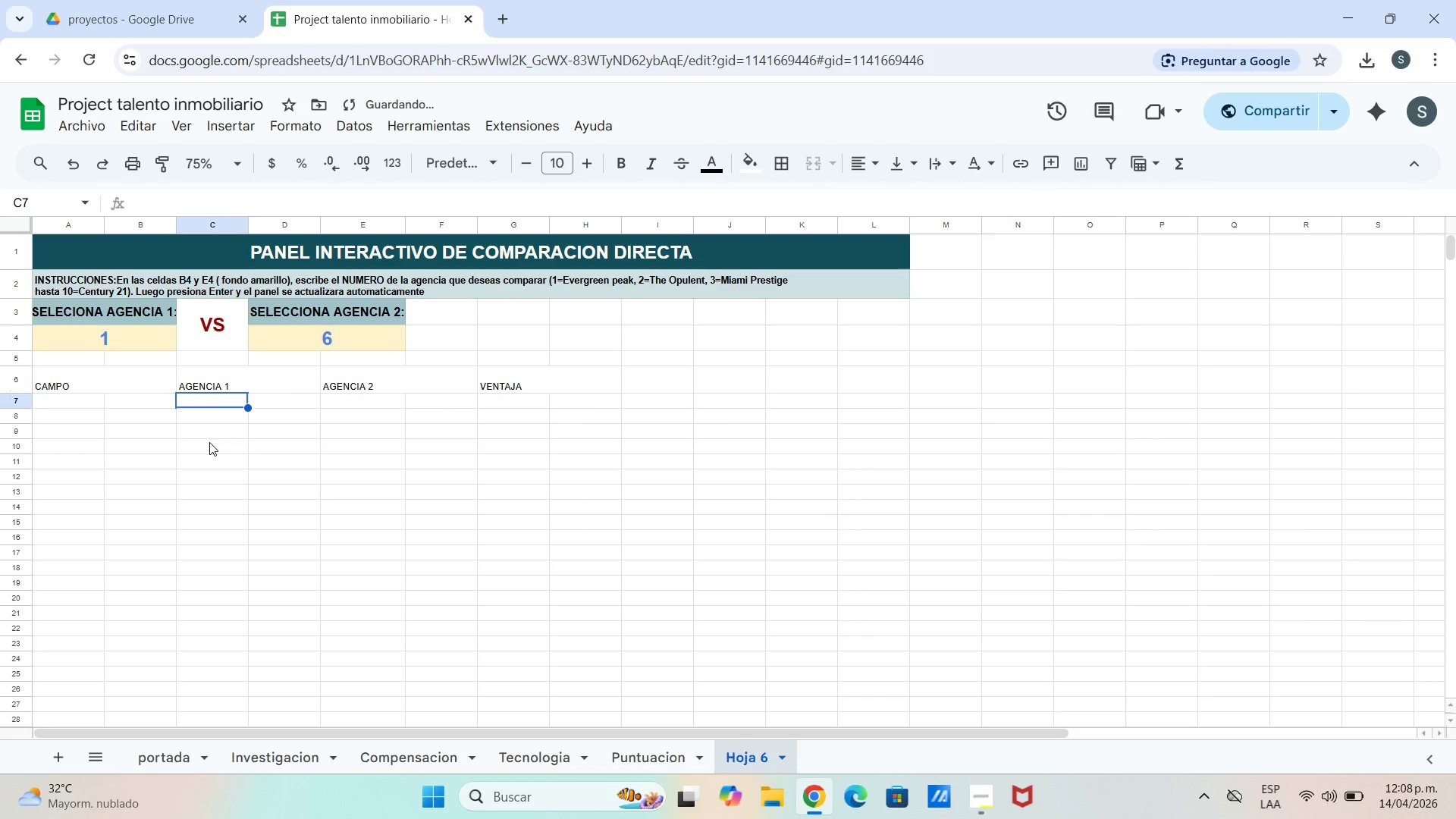 
left_click_drag(start_coordinate=[209, 442], to_coordinate=[186, 422])
 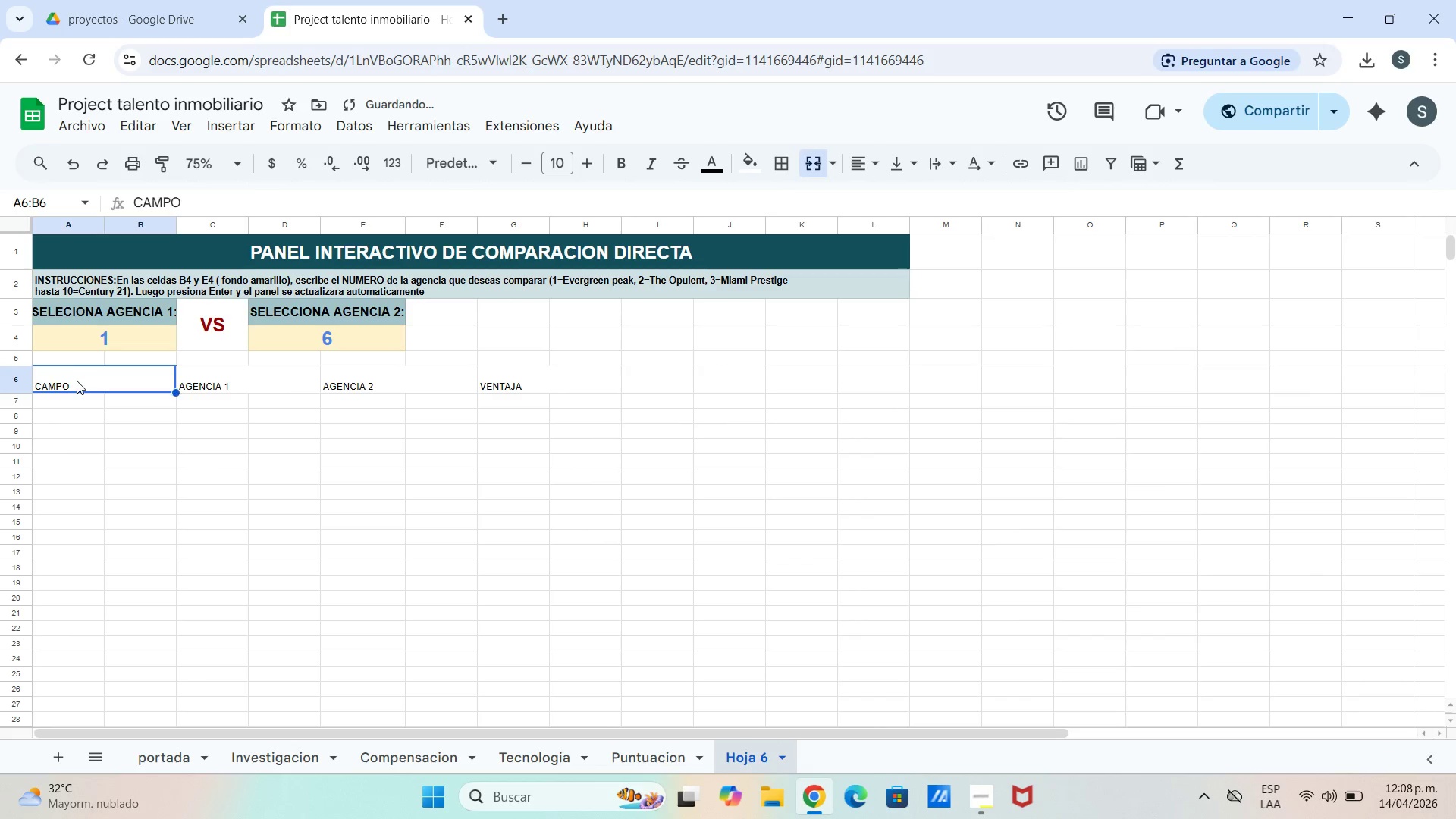 
left_click_drag(start_coordinate=[76, 381], to_coordinate=[510, 370])
 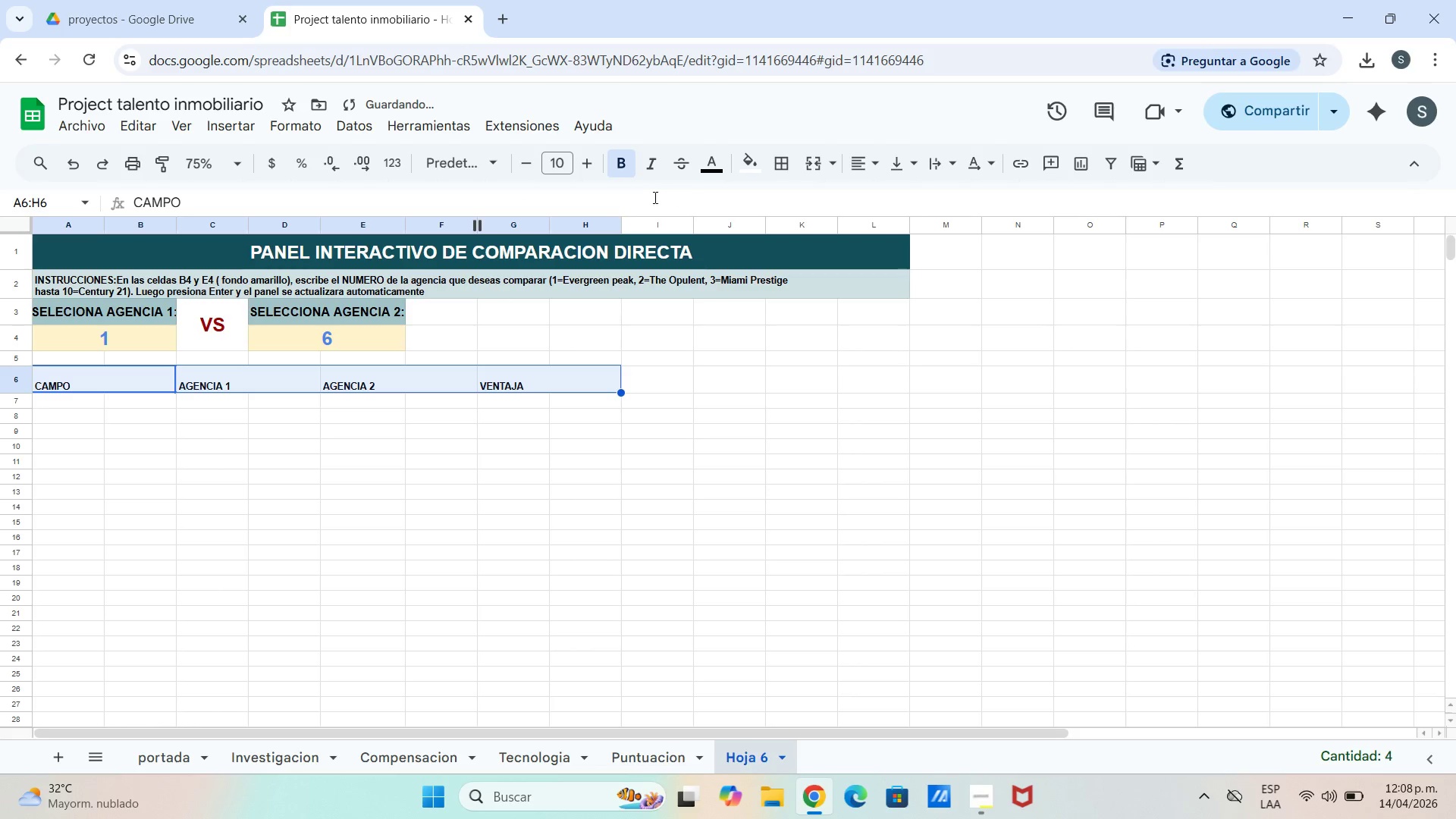 
left_click([720, 166])
 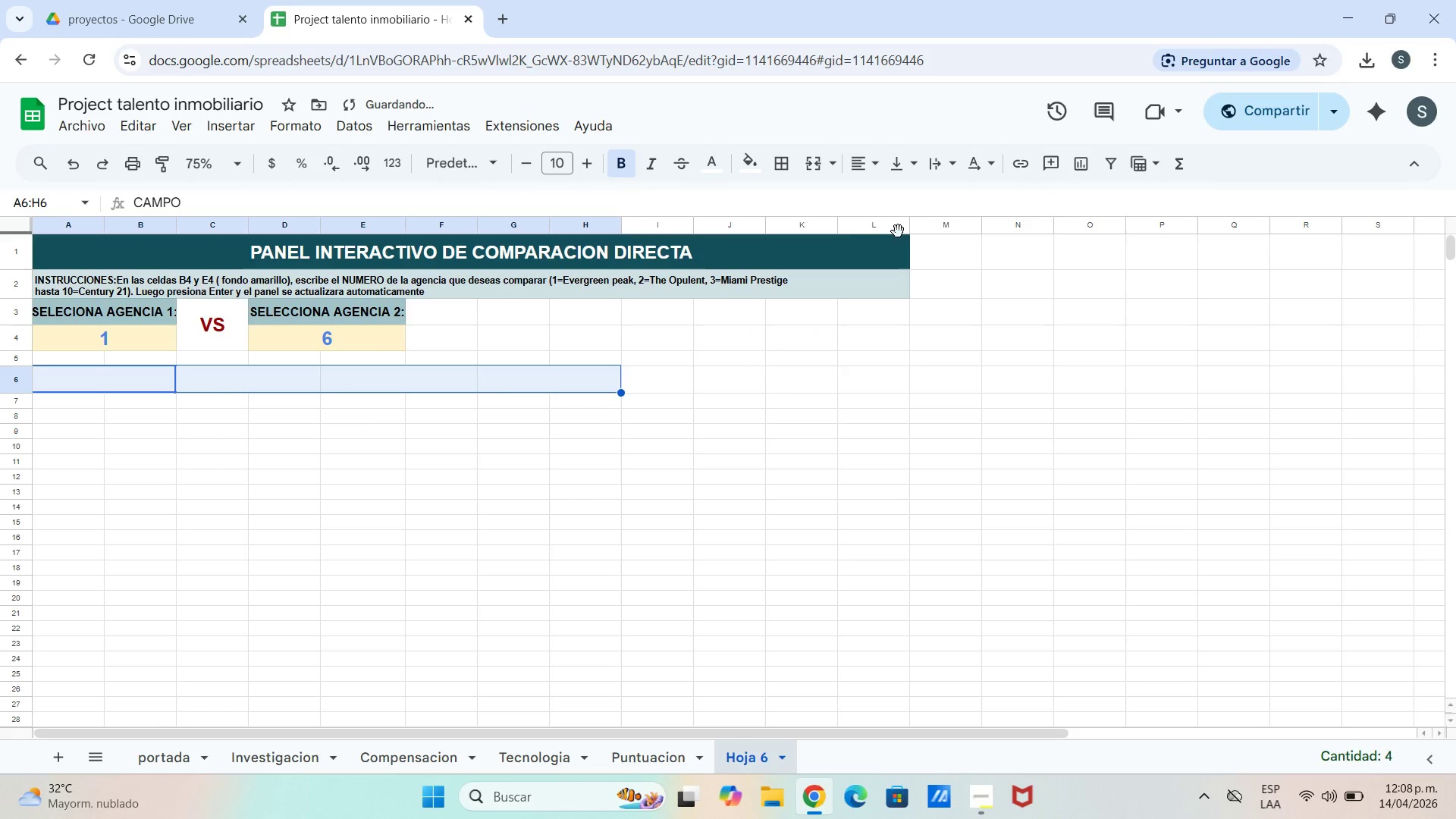 
left_click([753, 175])
 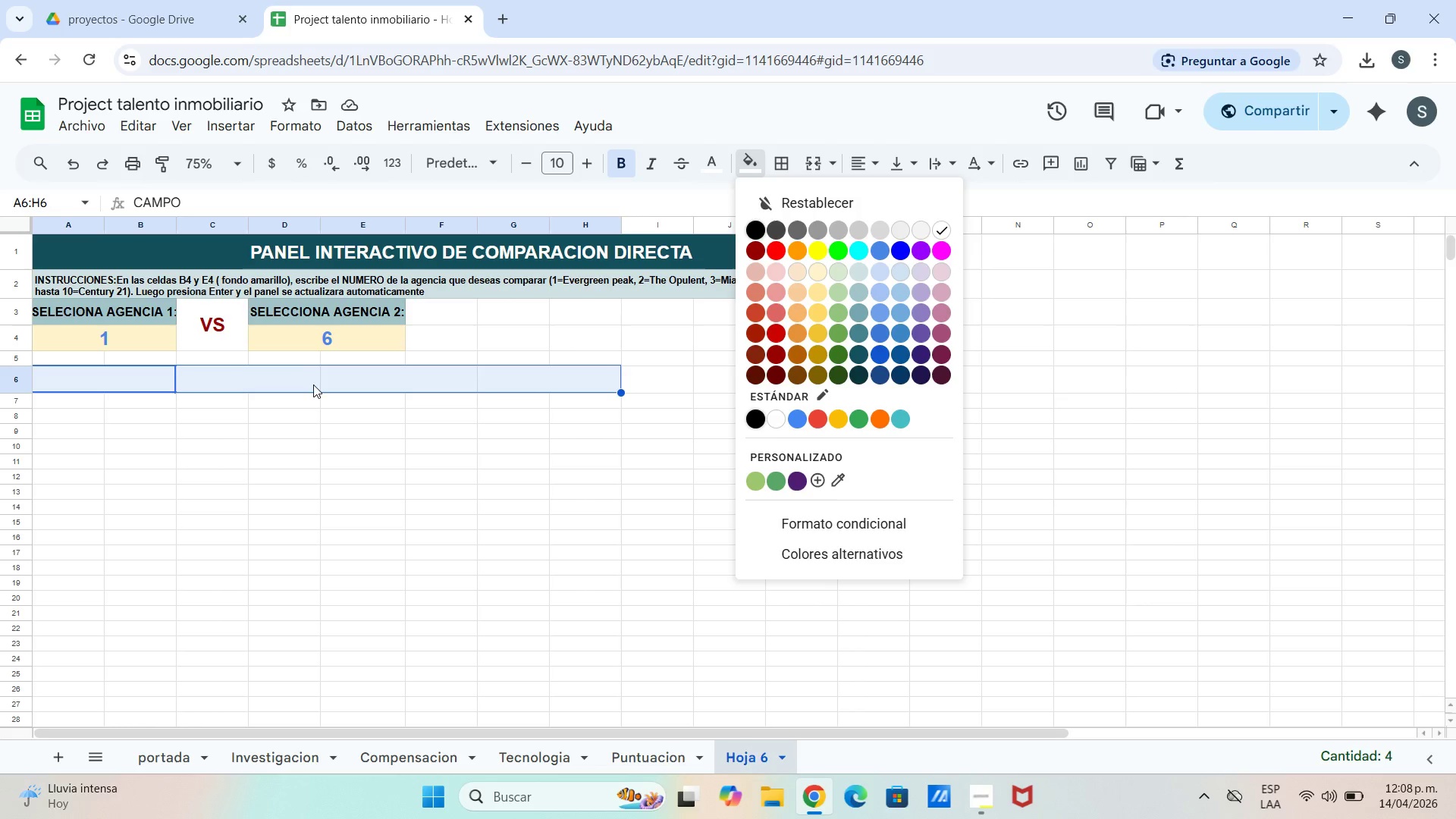 
wait(7.51)
 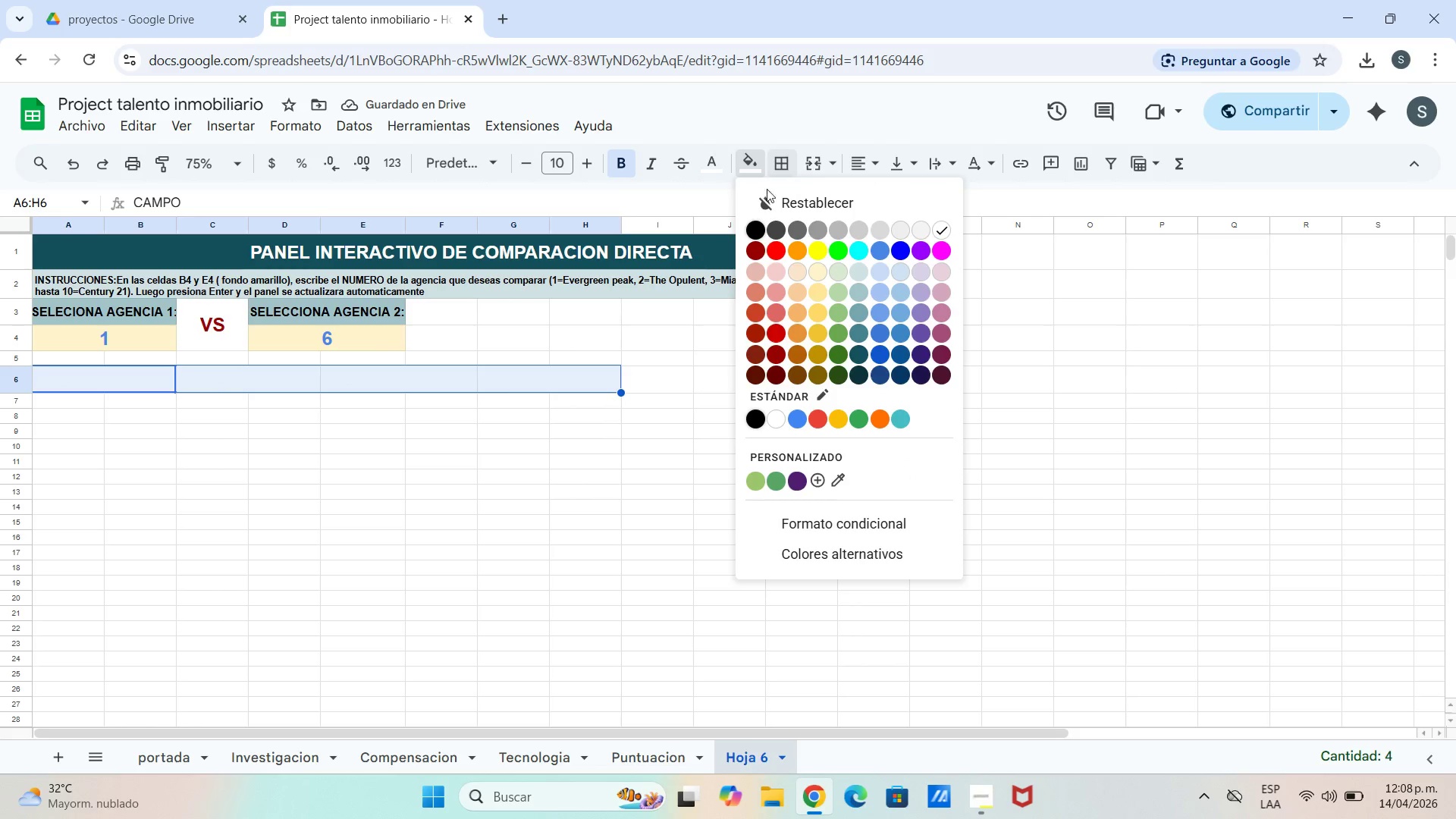 
left_click_drag(start_coordinate=[748, 165], to_coordinate=[752, 167])
 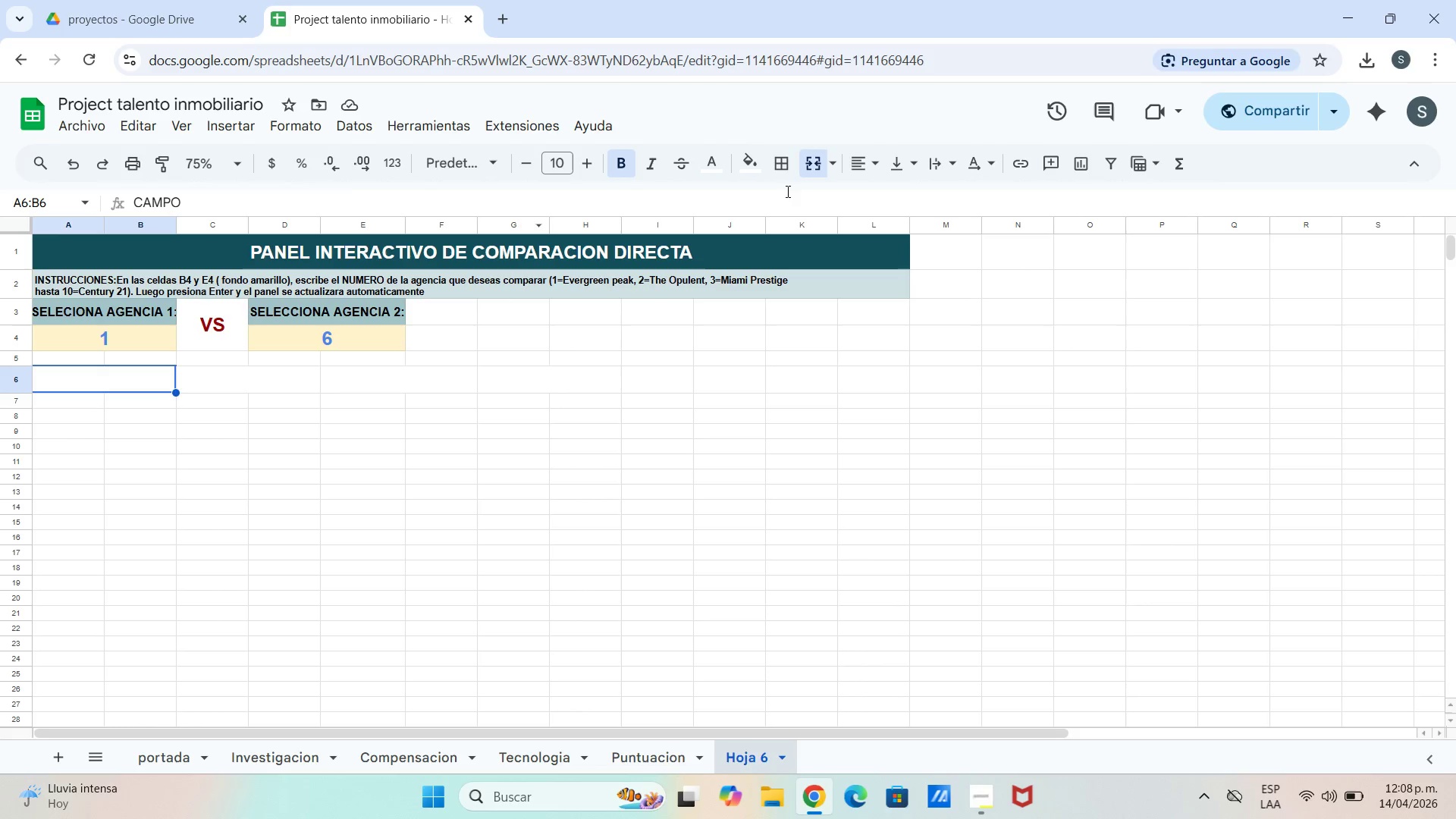 
wait(7.8)
 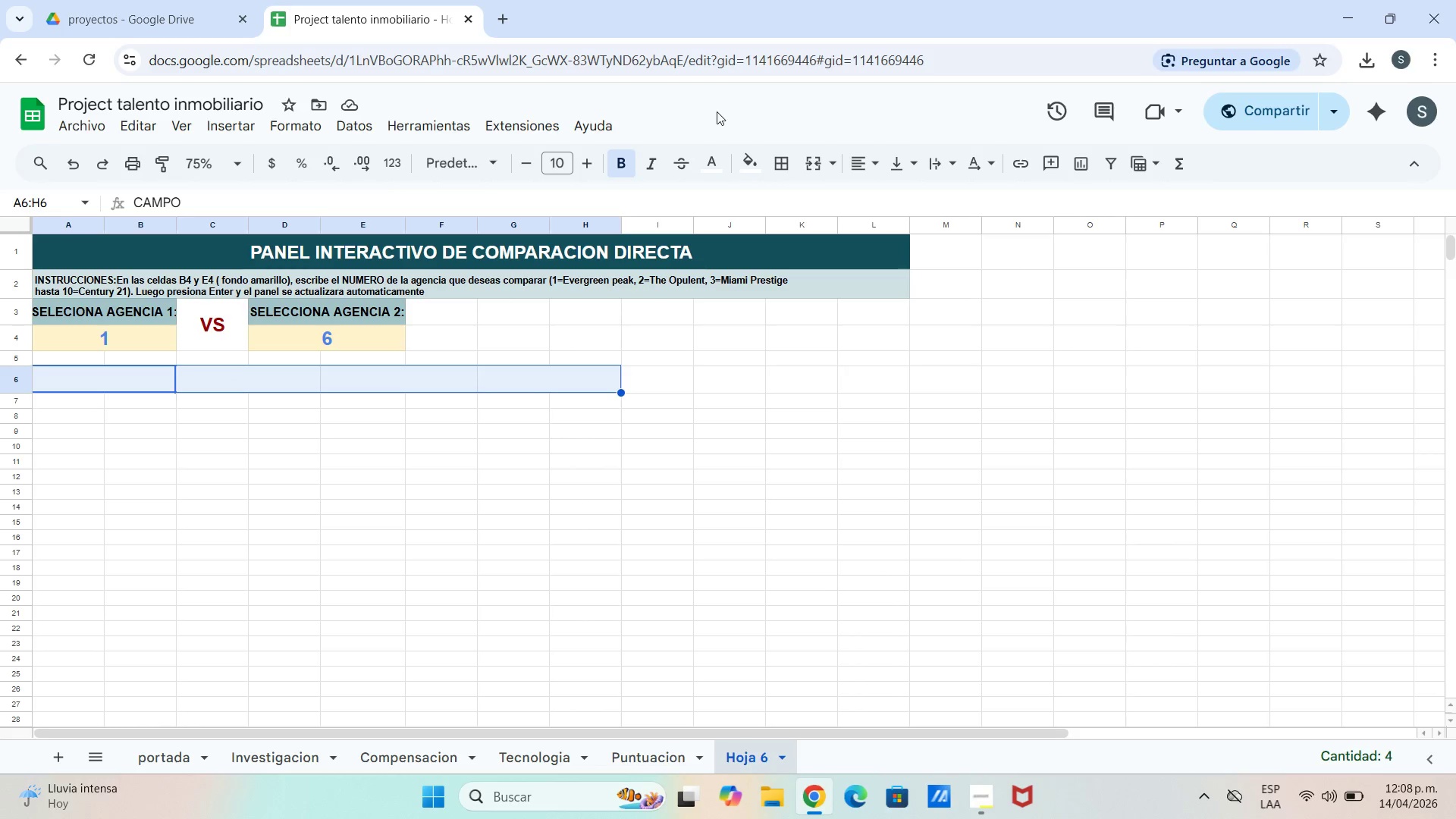 
left_click([764, 168])
 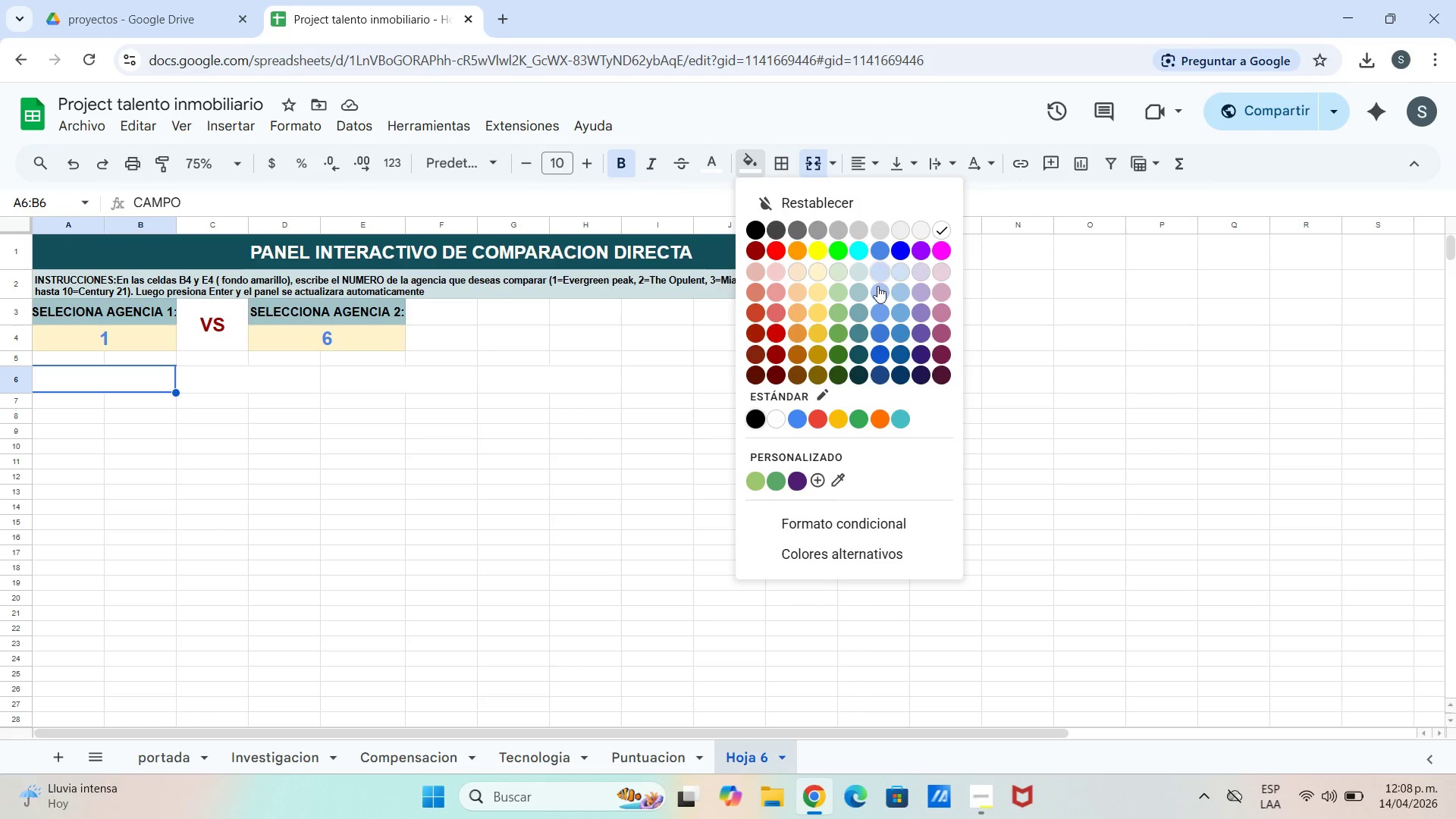 
left_click([861, 359])
 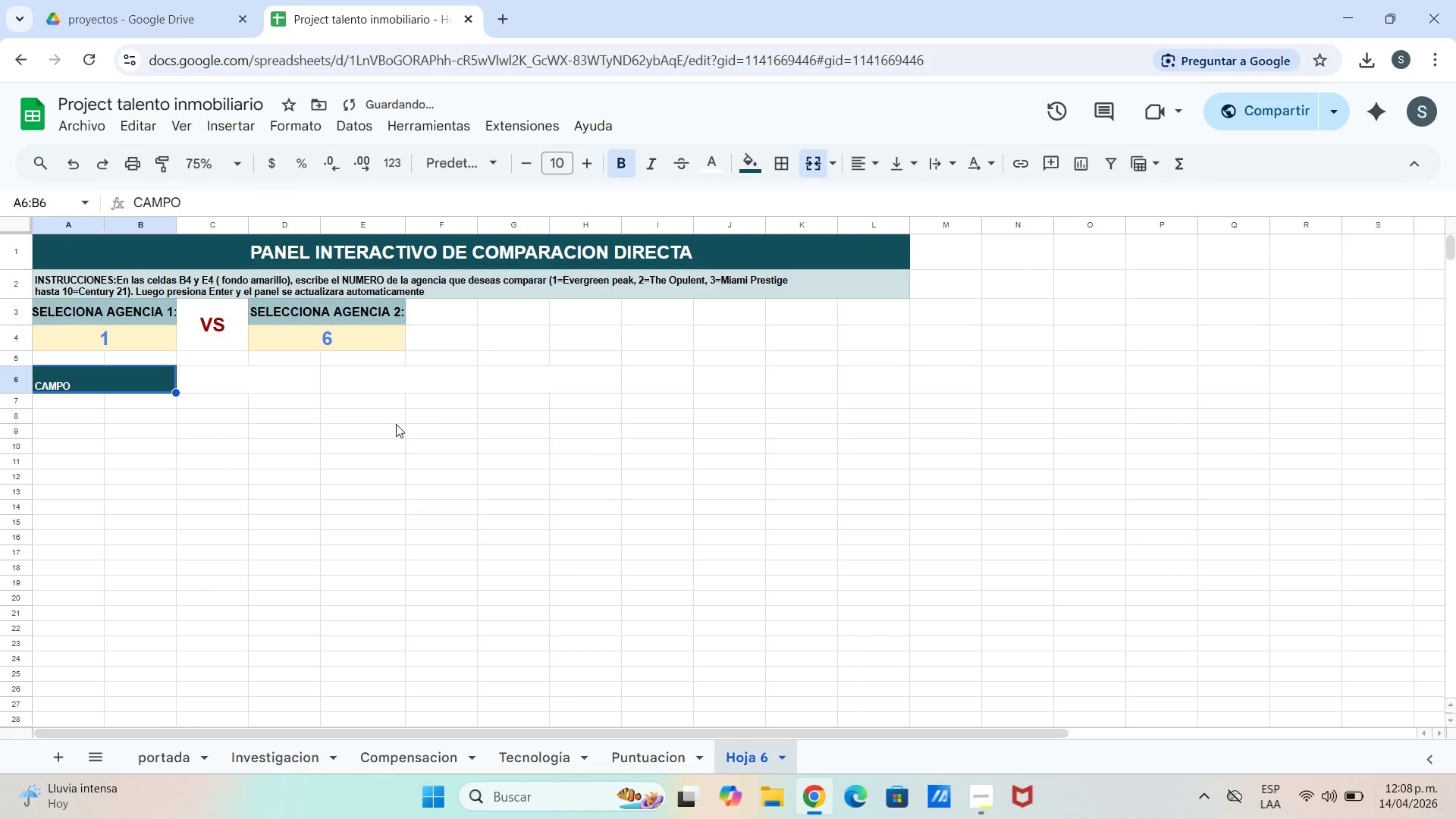 
left_click_drag(start_coordinate=[340, 410], to_coordinate=[334, 409])
 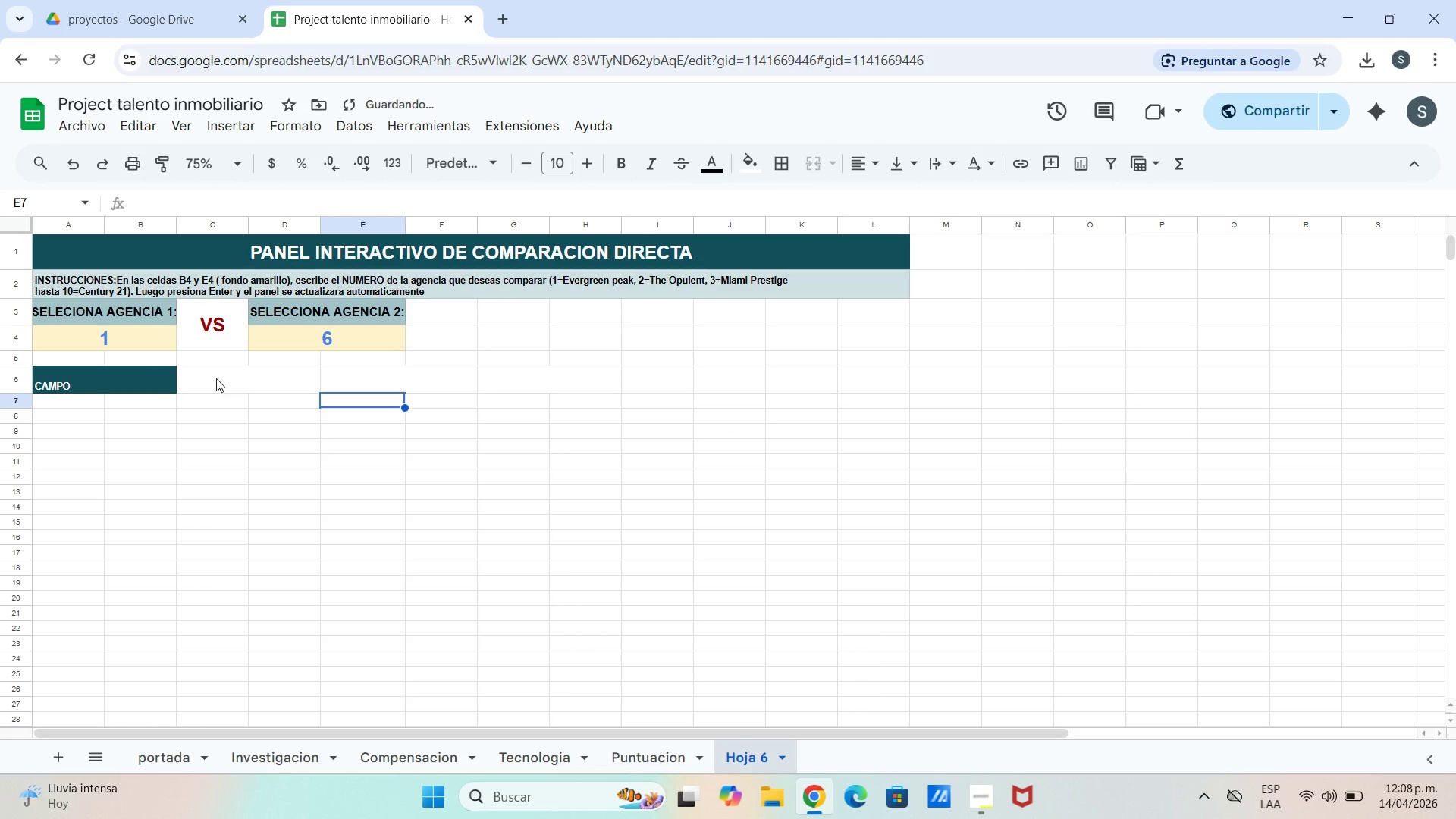 
double_click([207, 378])
 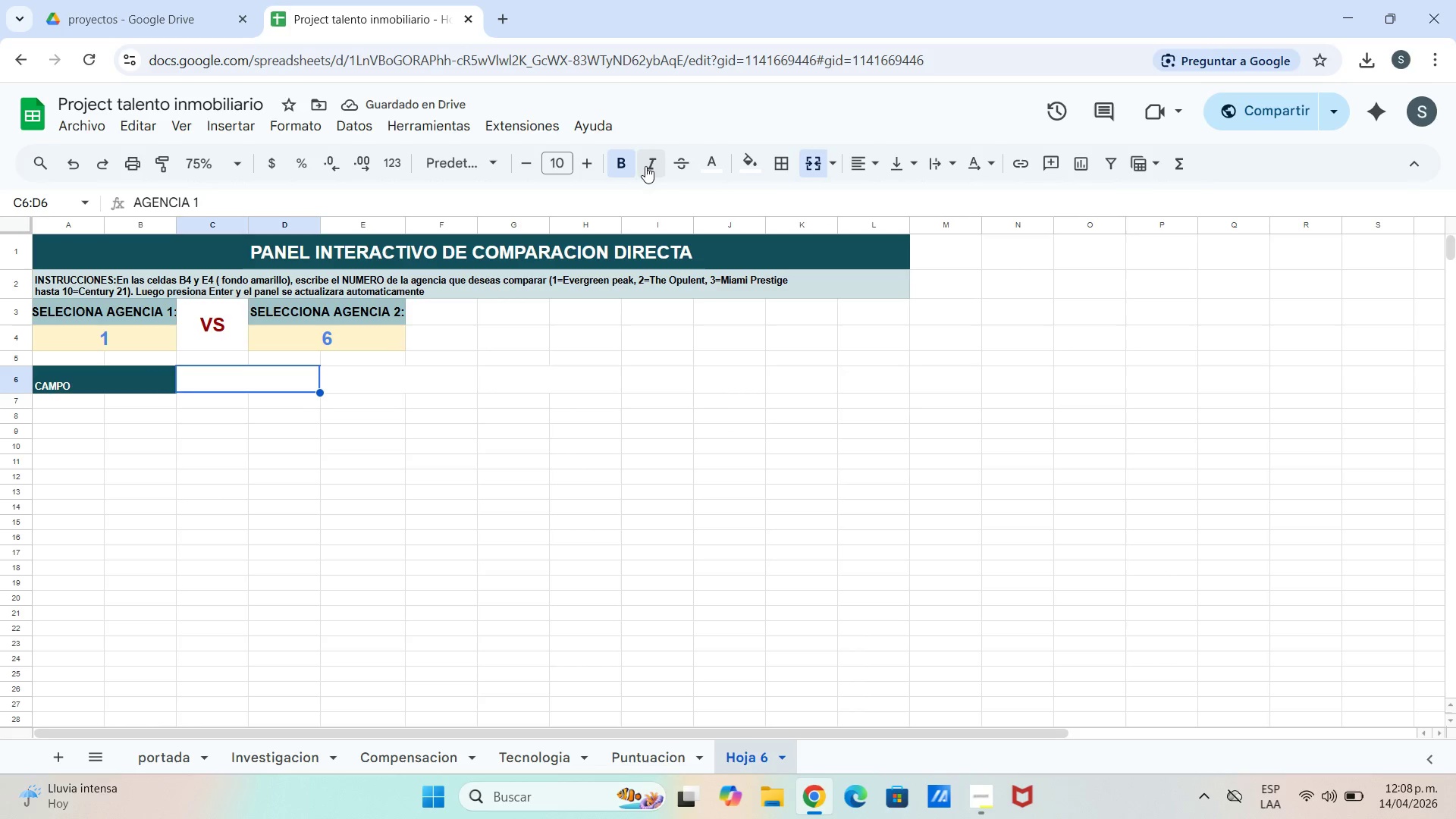 
left_click([755, 158])
 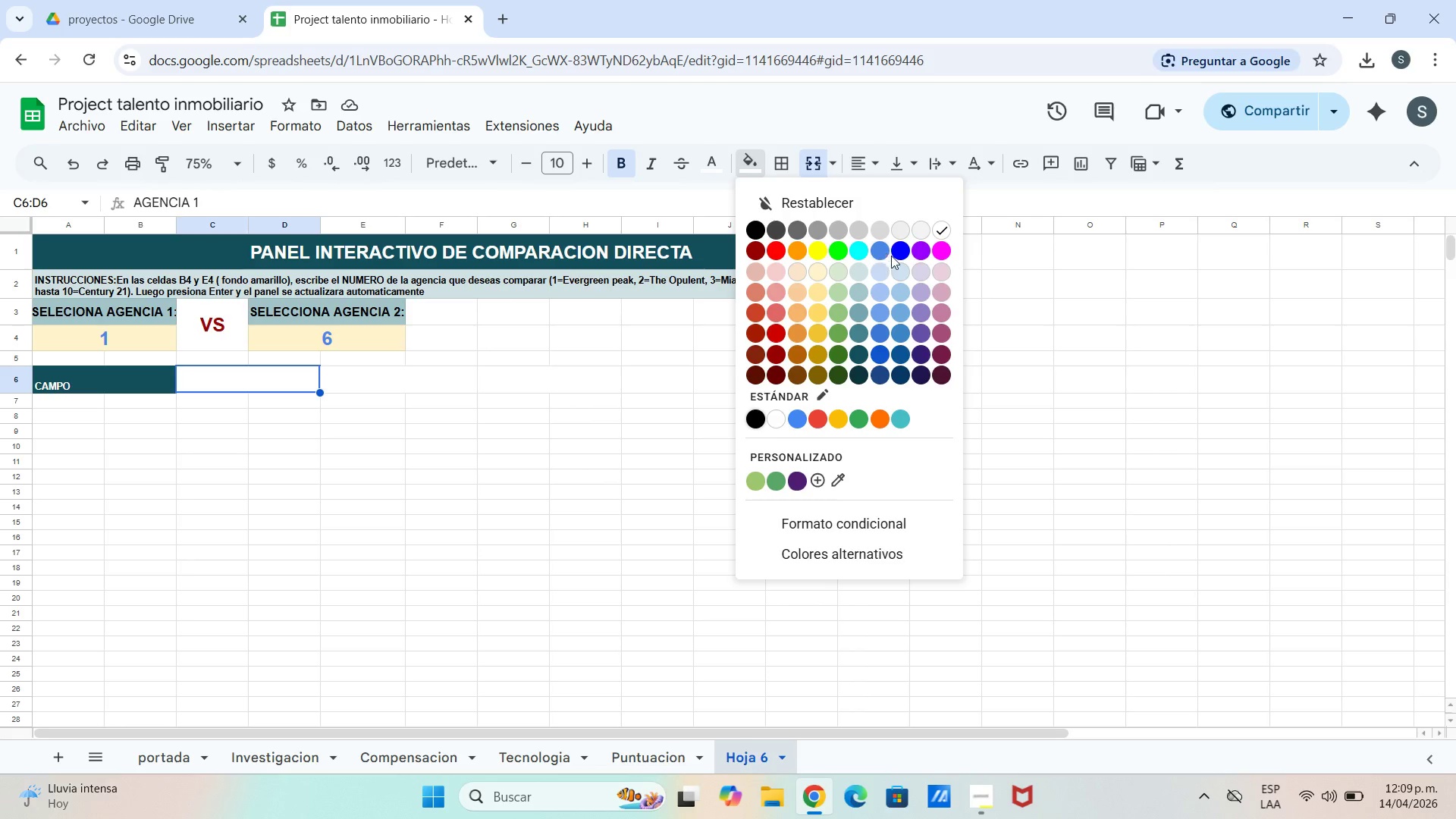 
wait(5.53)
 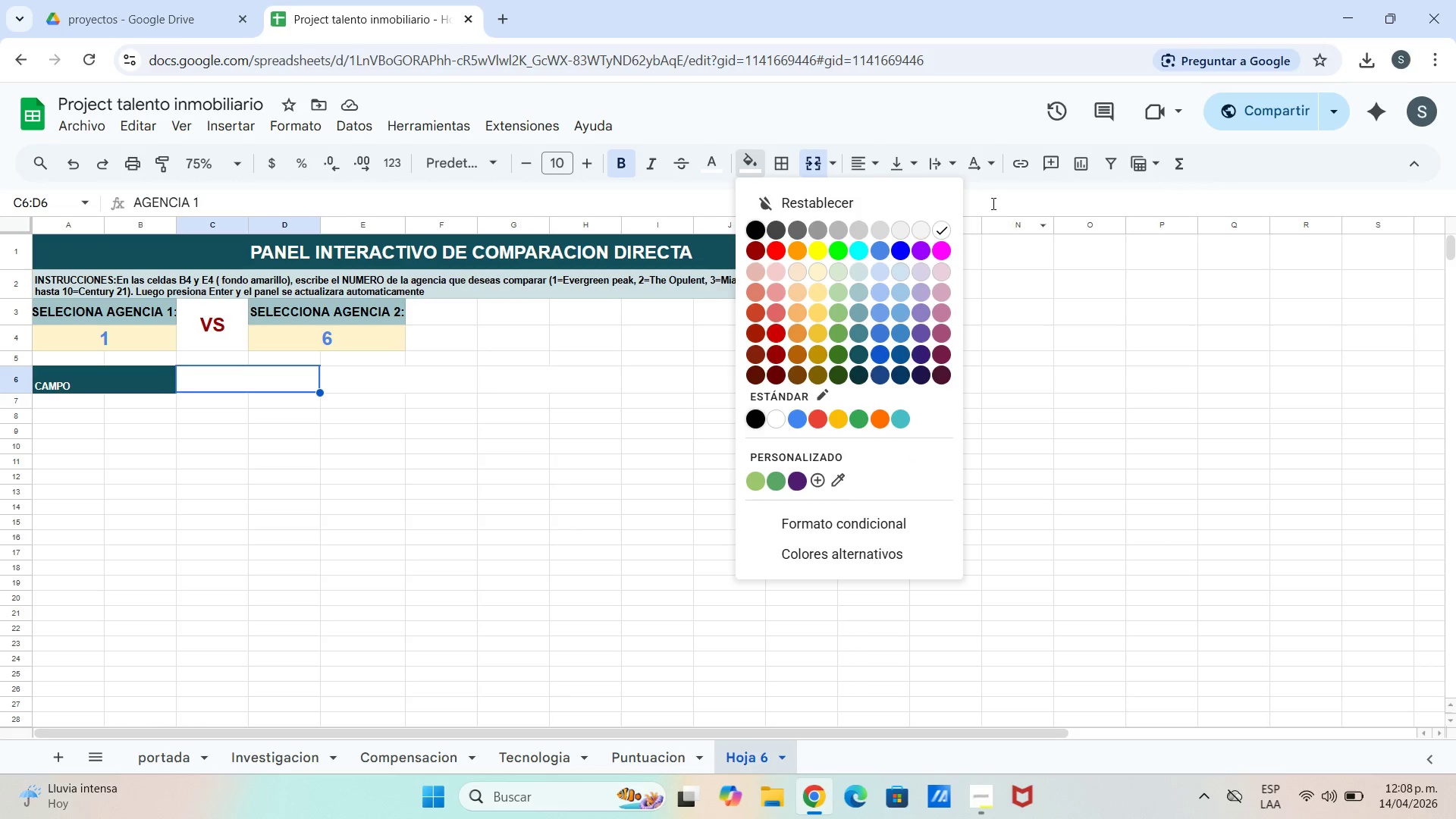 
left_click([877, 351])
 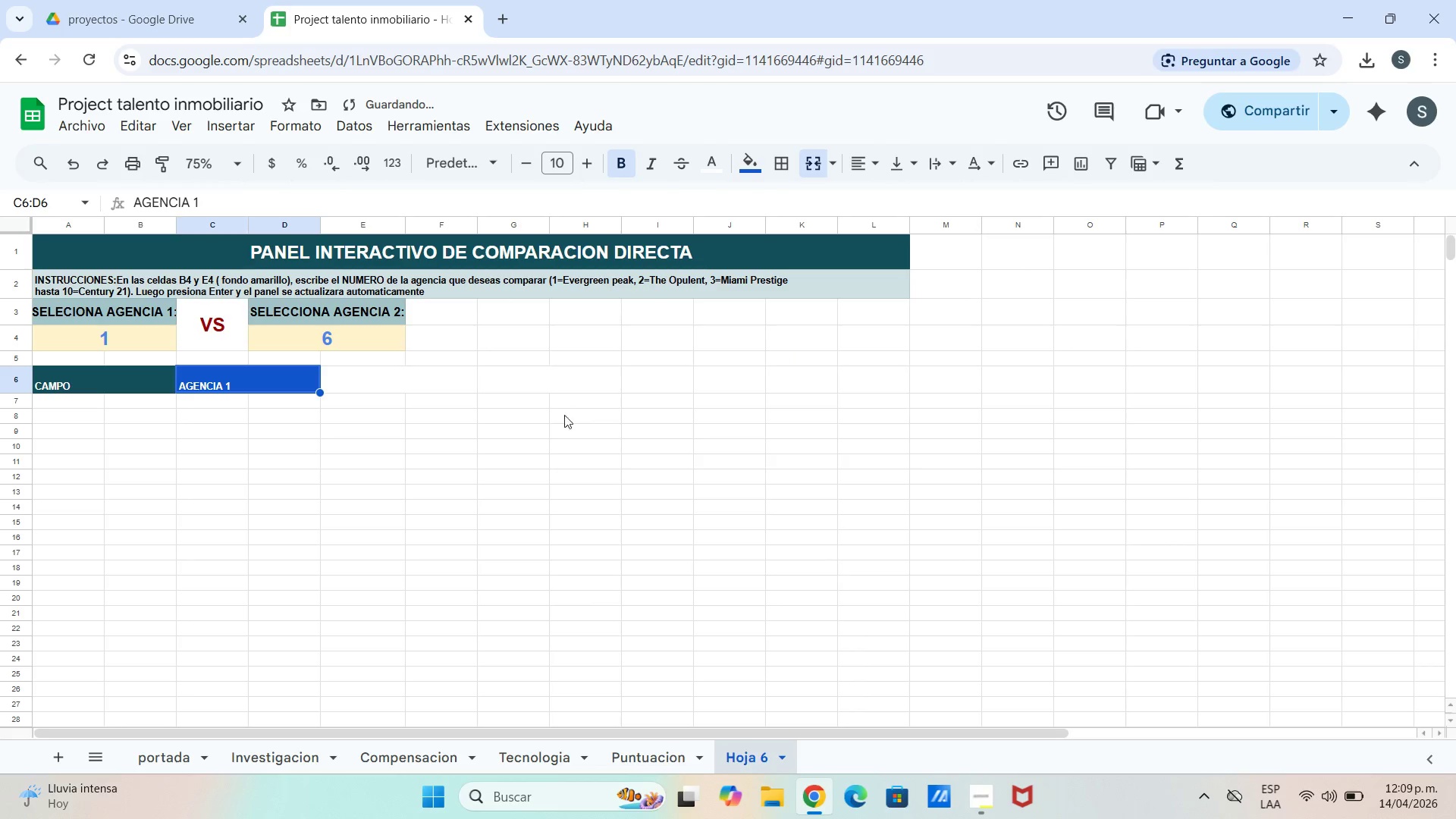 
left_click_drag(start_coordinate=[555, 446], to_coordinate=[540, 438])
 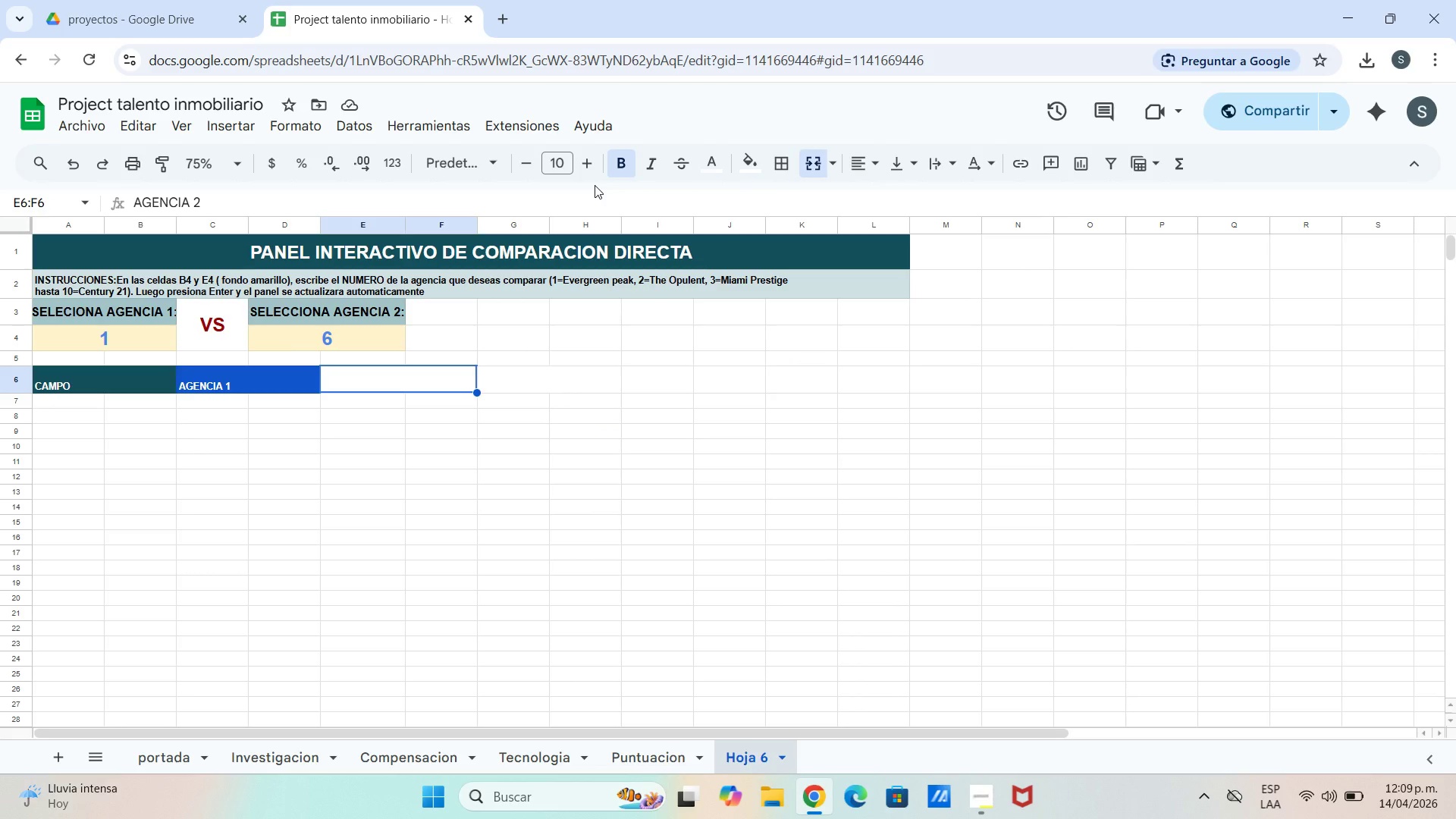 
wait(6.84)
 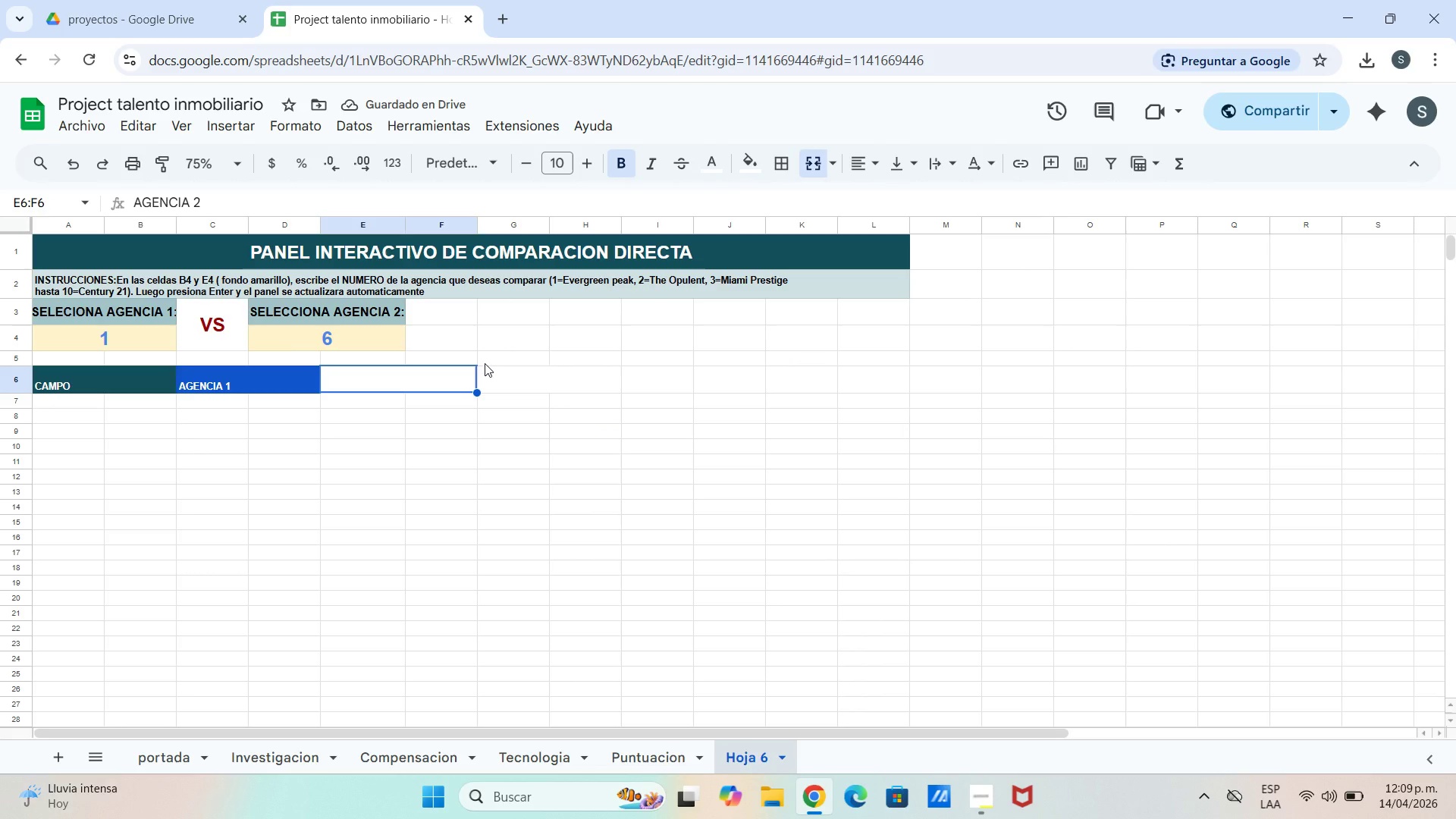 
left_click([755, 162])
 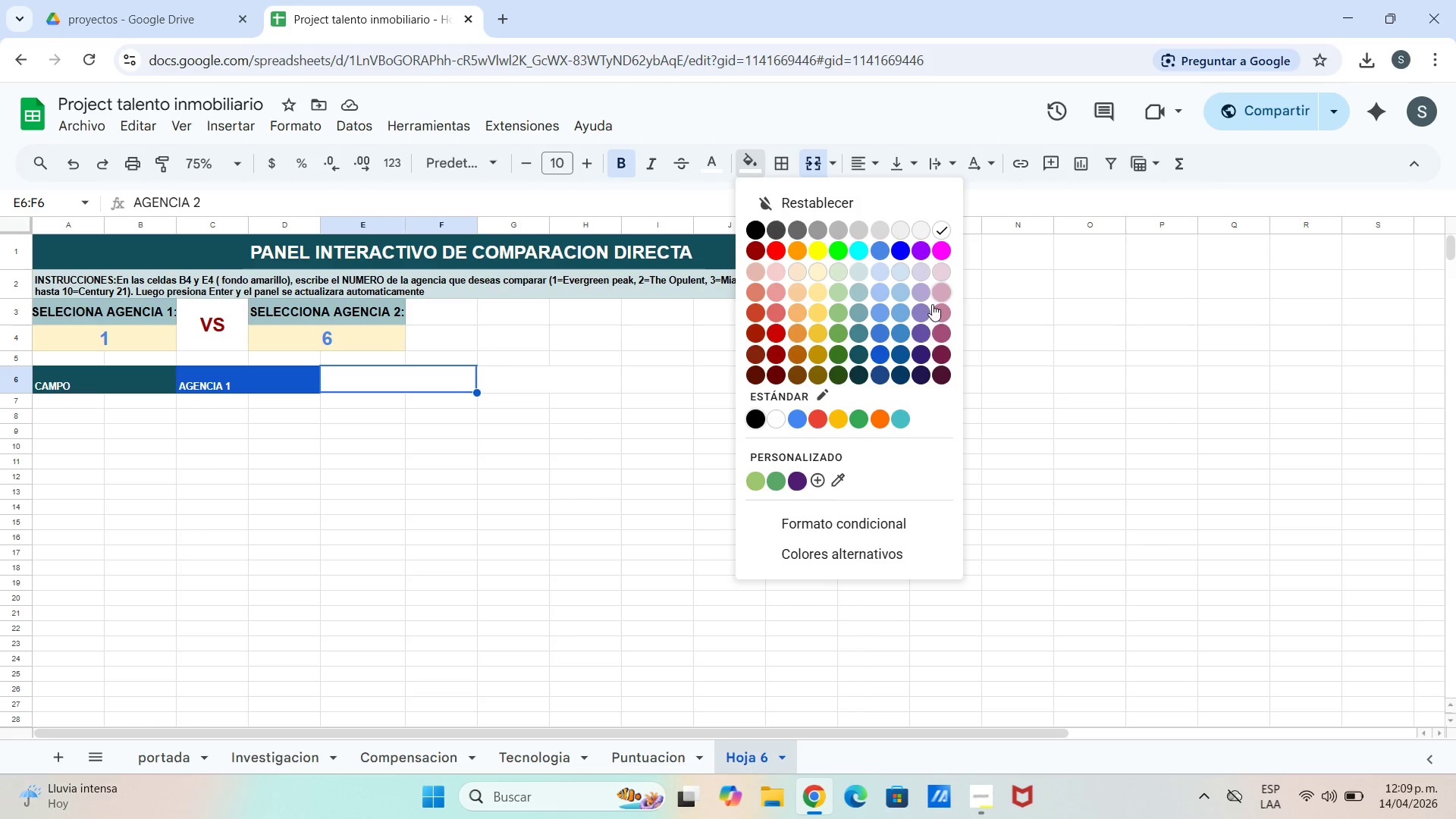 
left_click([922, 353])
 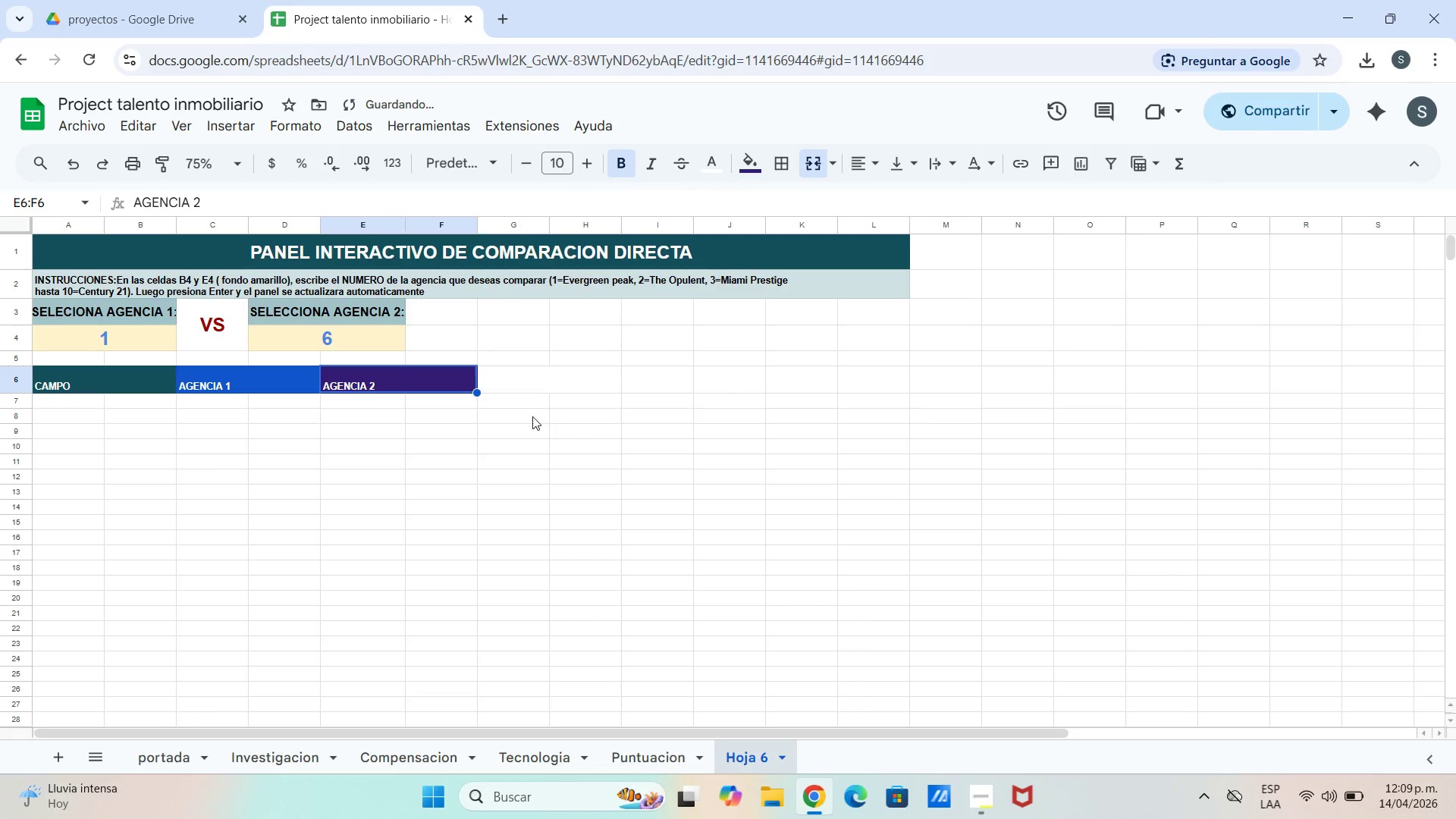 
left_click_drag(start_coordinate=[532, 420], to_coordinate=[530, 412])
 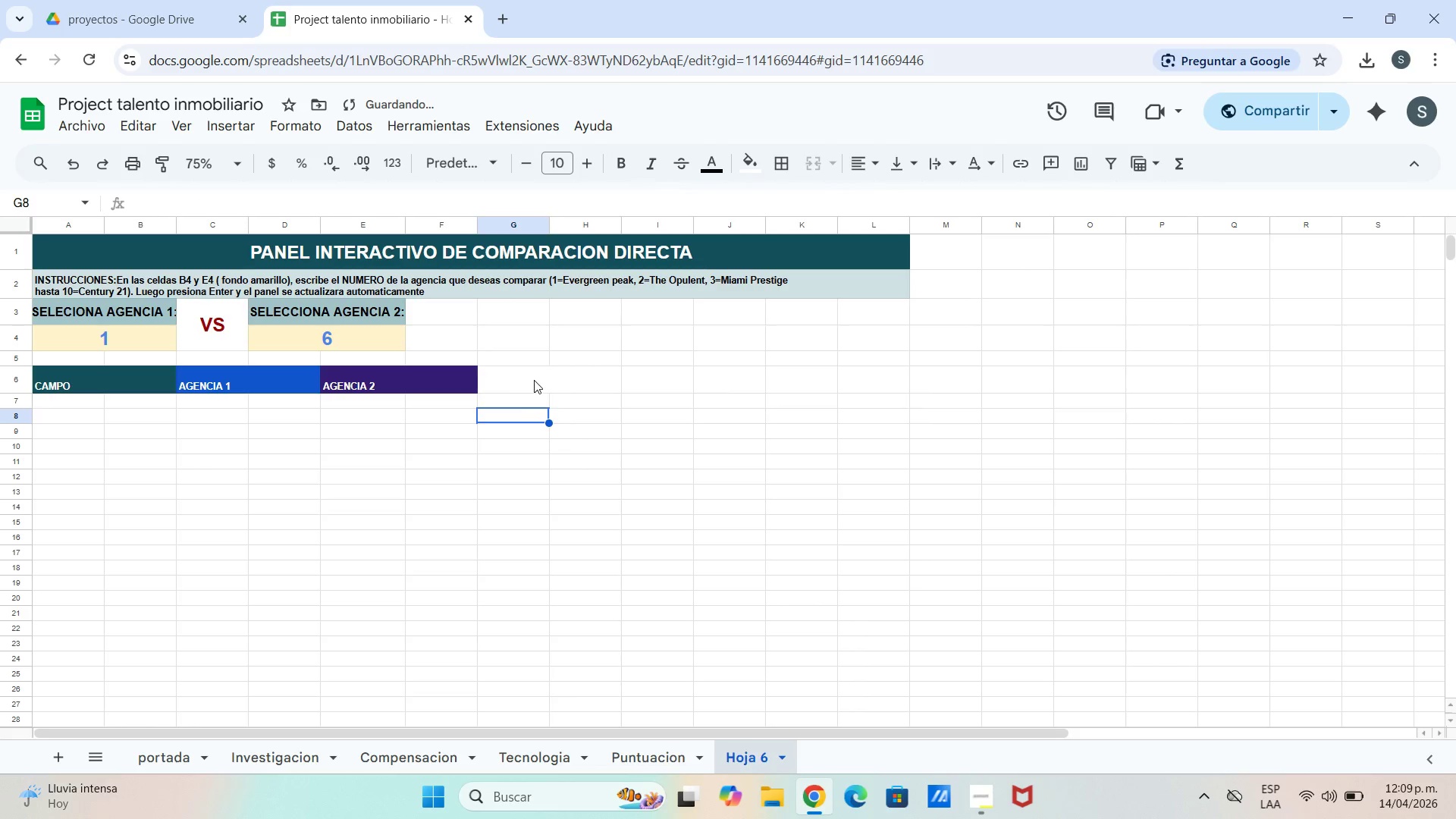 
double_click([534, 380])
 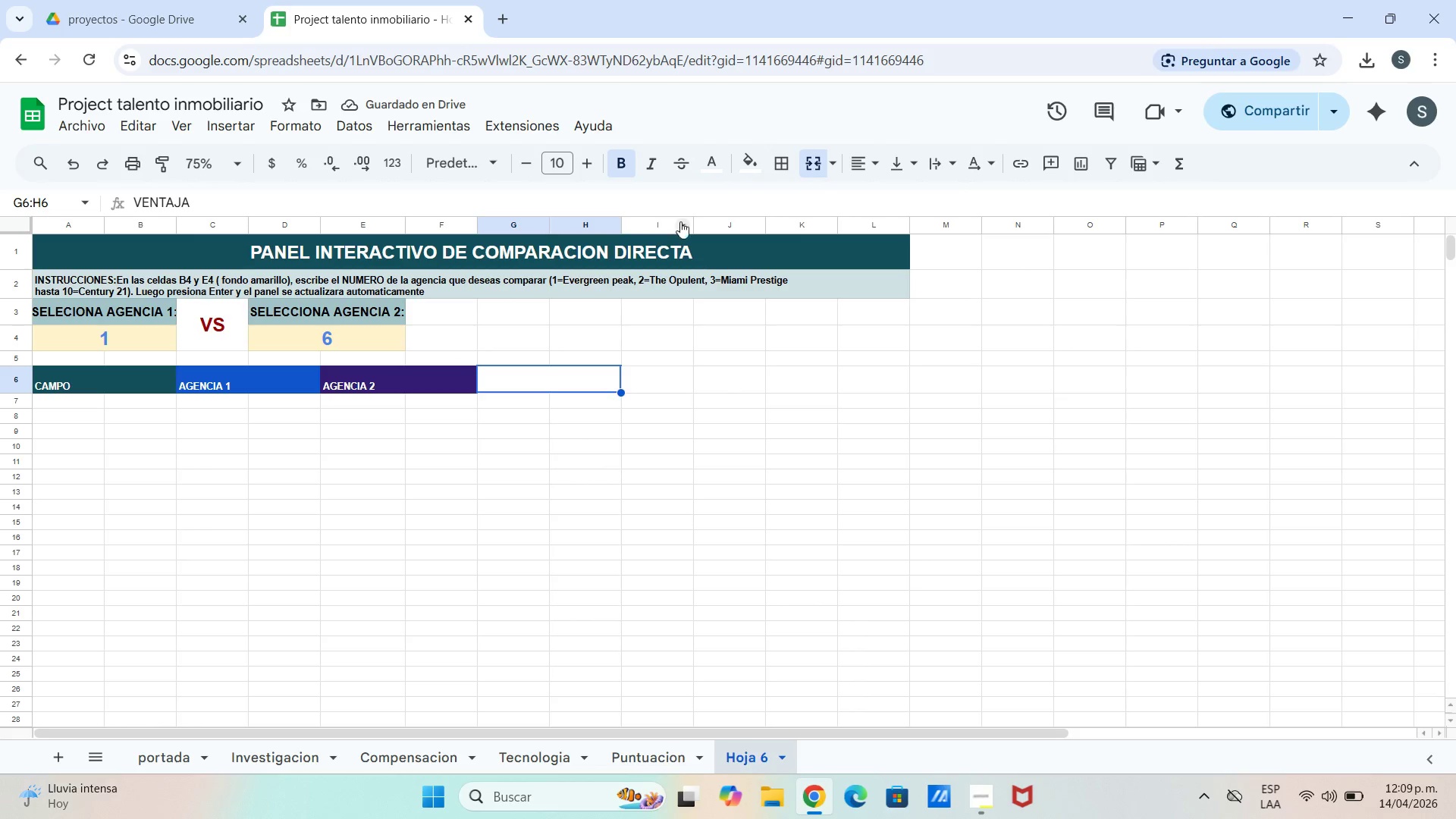 
left_click([757, 168])
 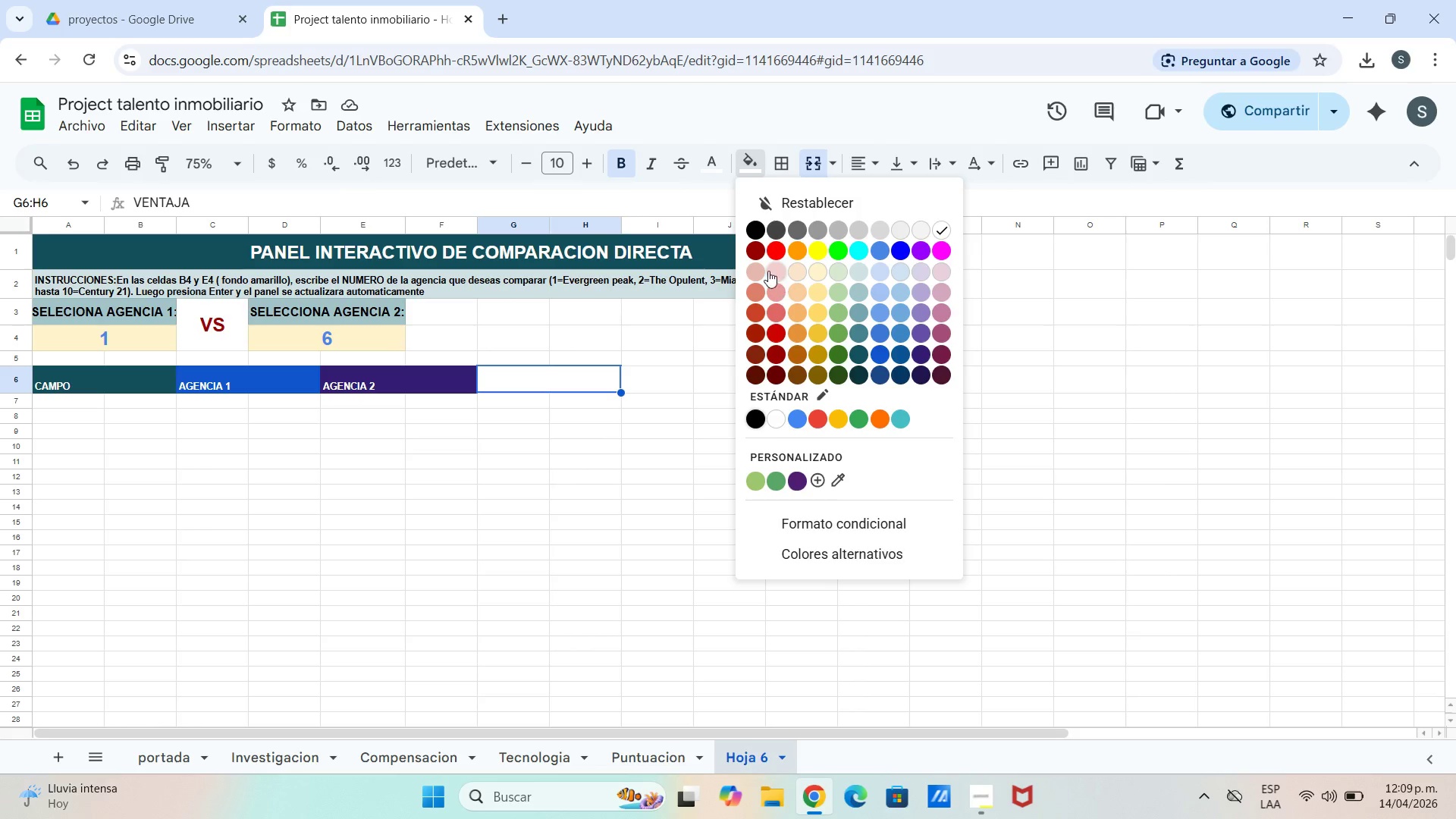 
left_click([762, 251])
 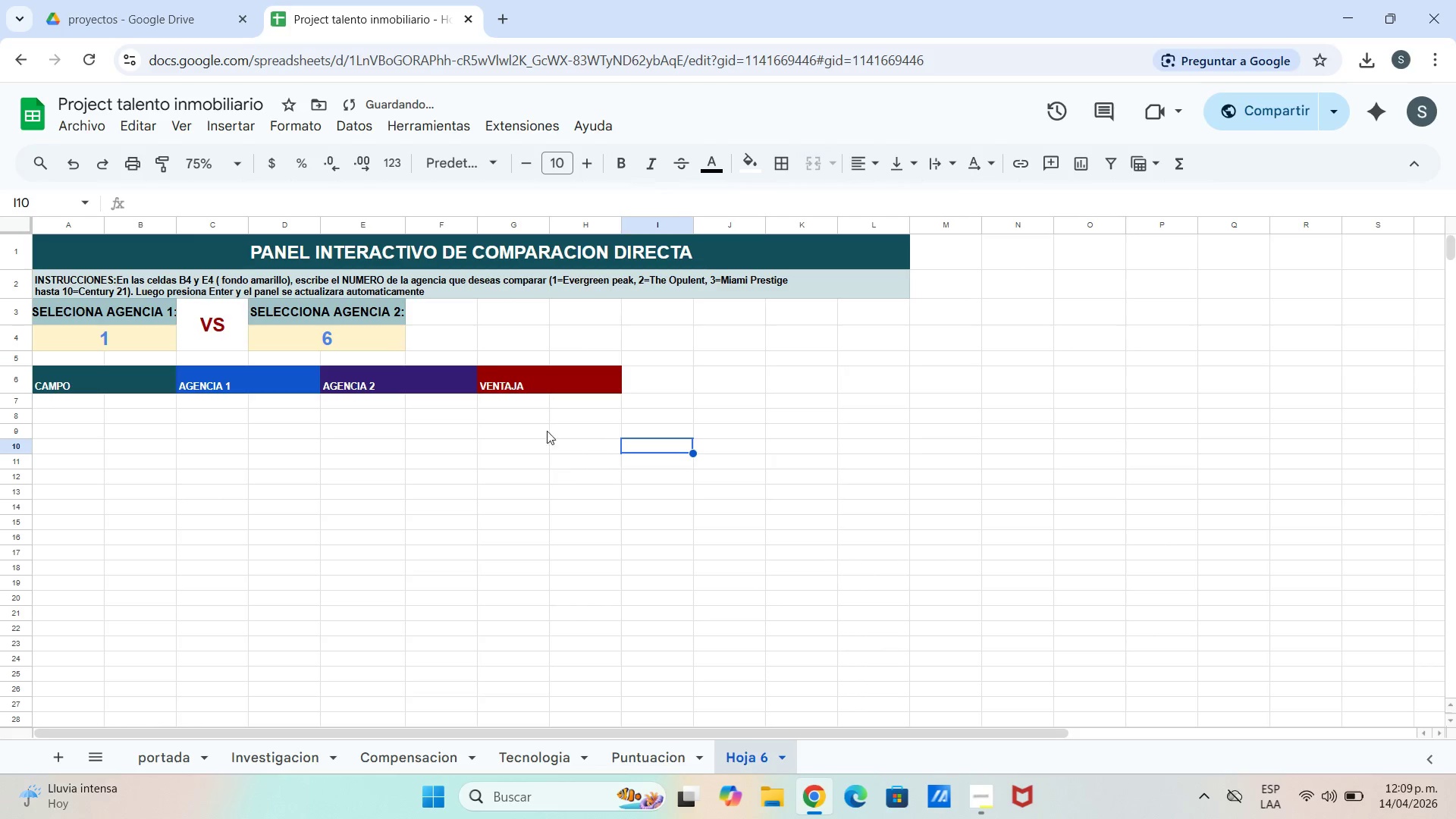 
left_click_drag(start_coordinate=[522, 431], to_coordinate=[529, 423])
 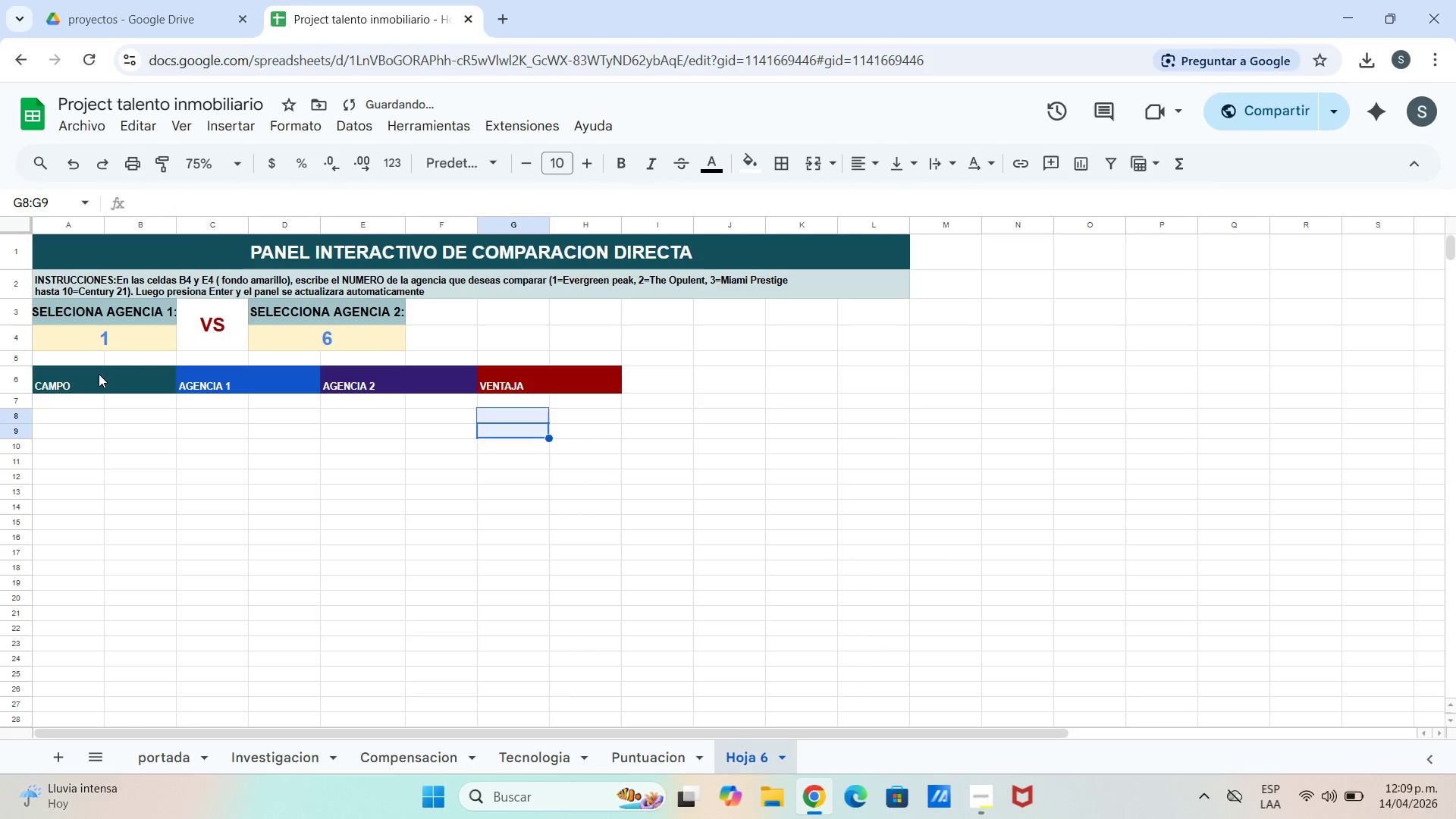 
left_click([67, 377])
 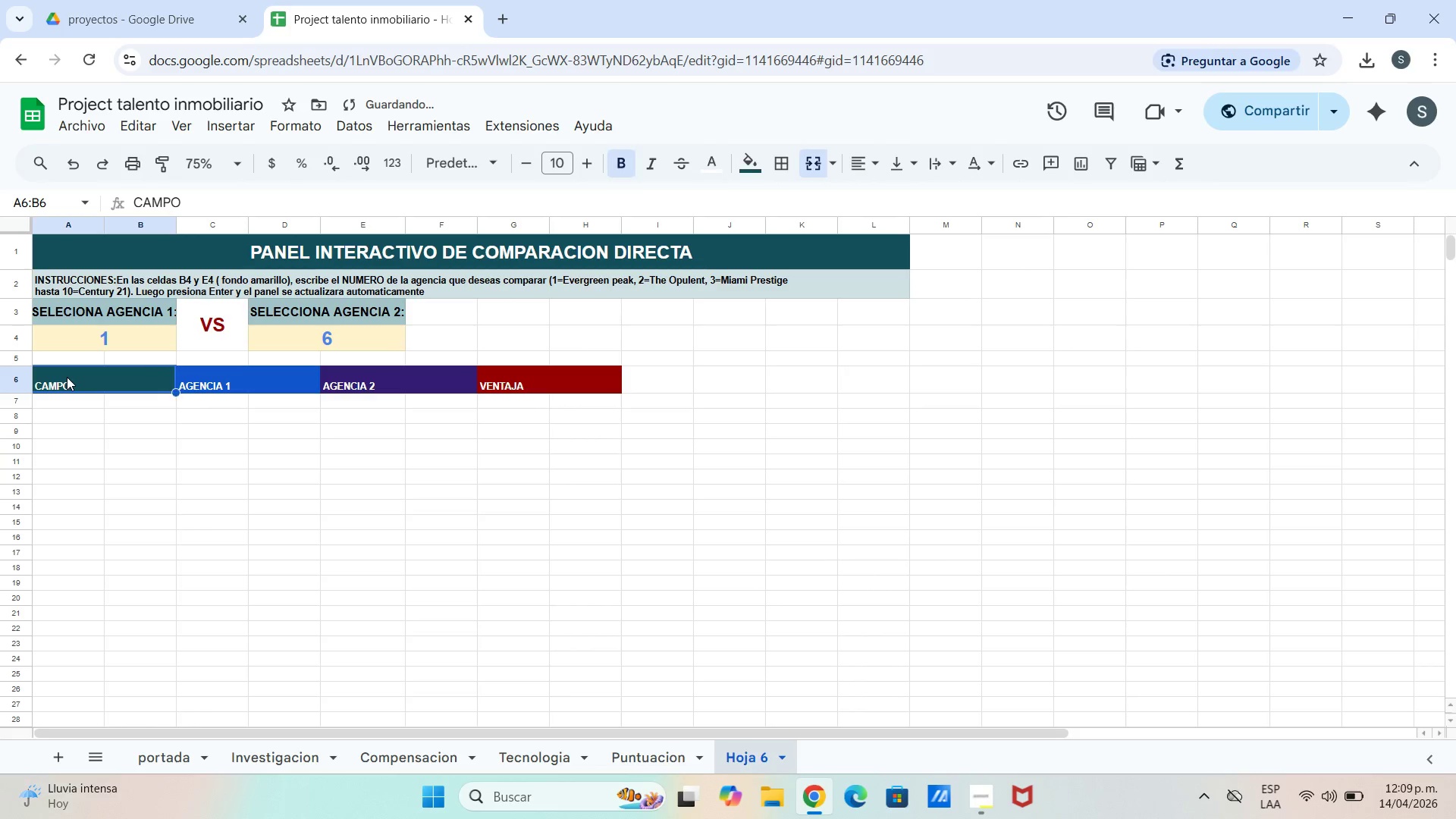 
left_click_drag(start_coordinate=[67, 377], to_coordinate=[519, 381])
 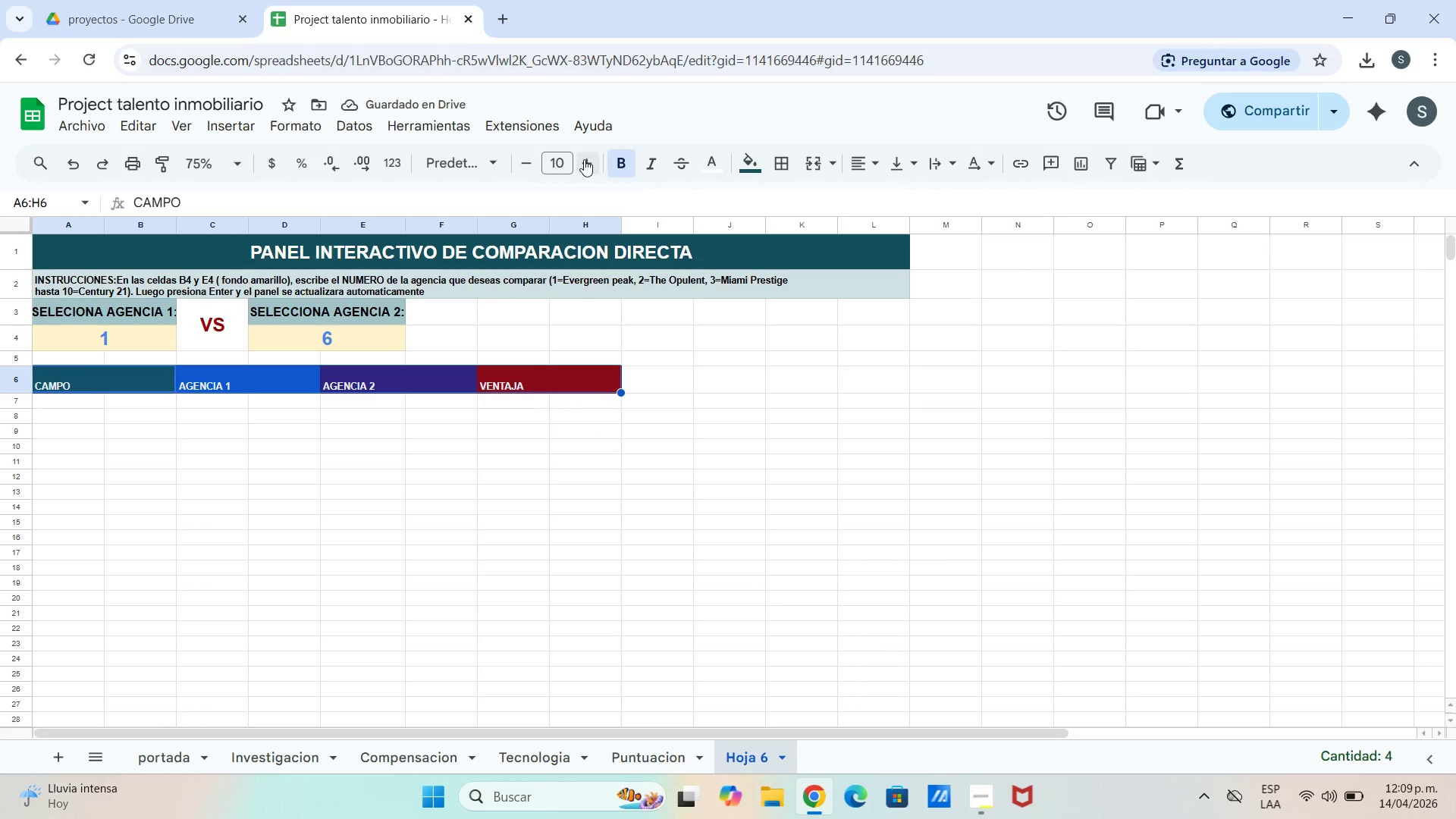 
double_click([584, 159])
 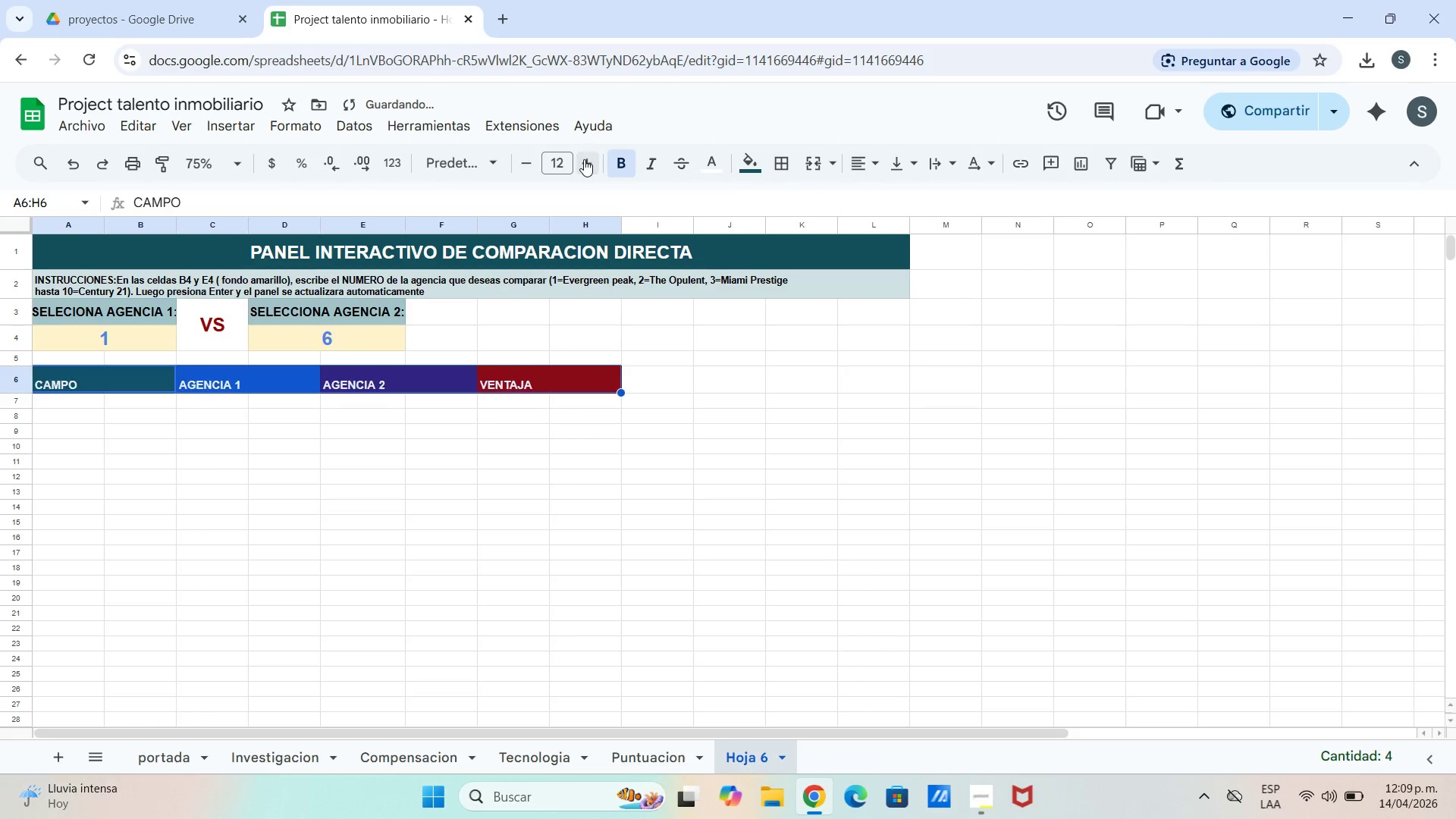 
triple_click([584, 159])
 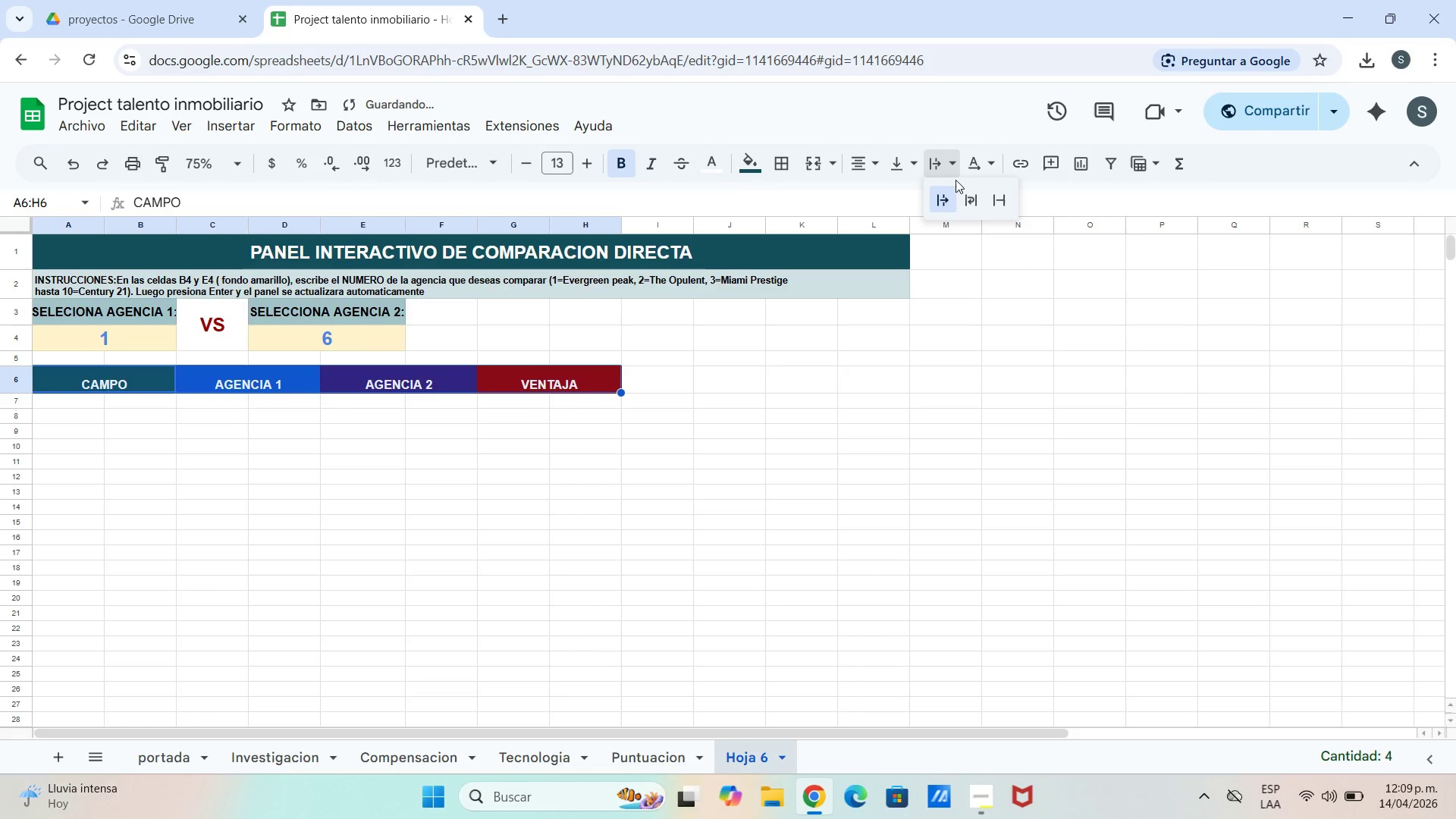 
wait(5.58)
 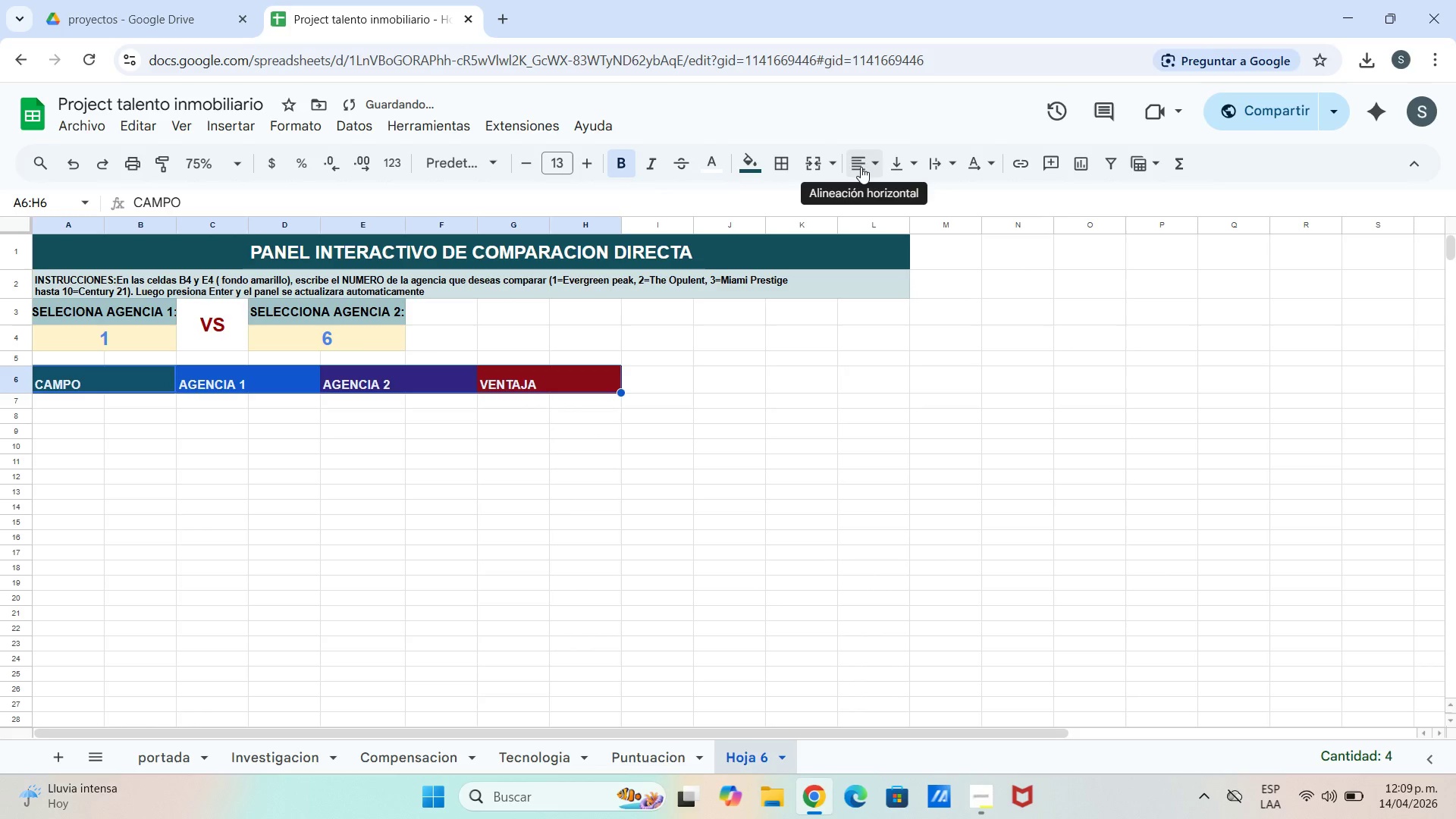 
double_click([912, 175])
 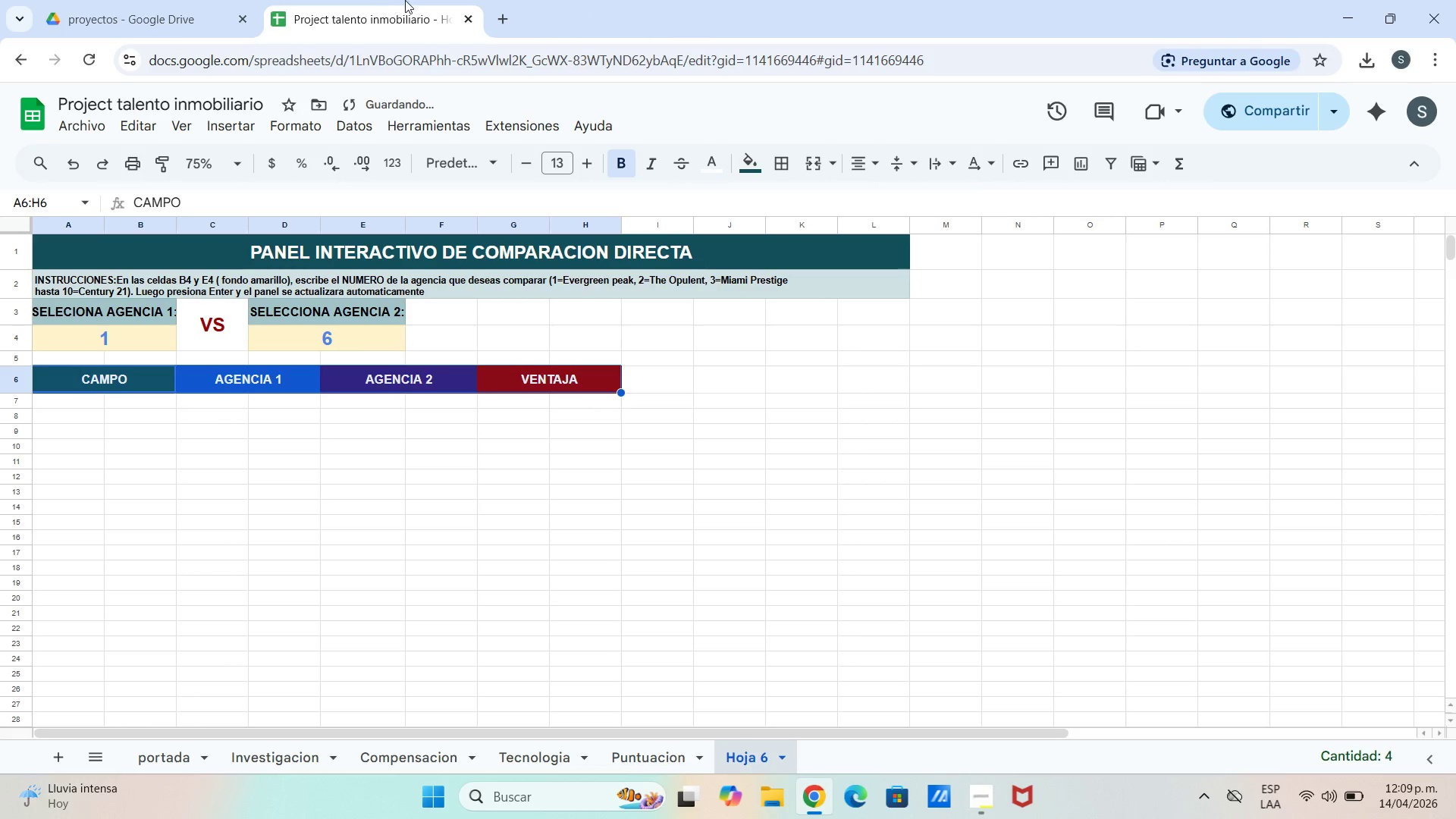 
double_click([594, 165])
 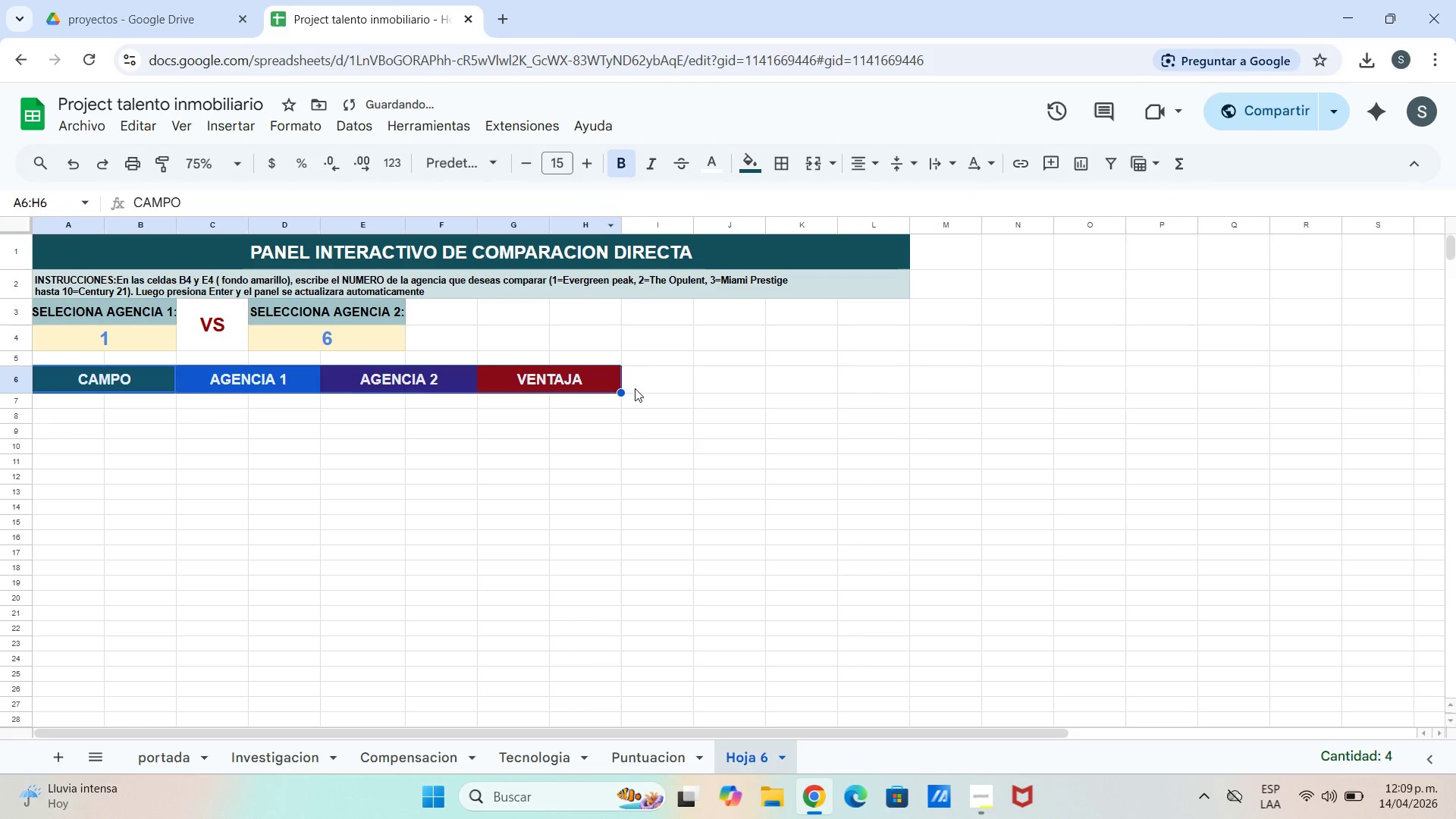 
left_click_drag(start_coordinate=[630, 435], to_coordinate=[615, 432])
 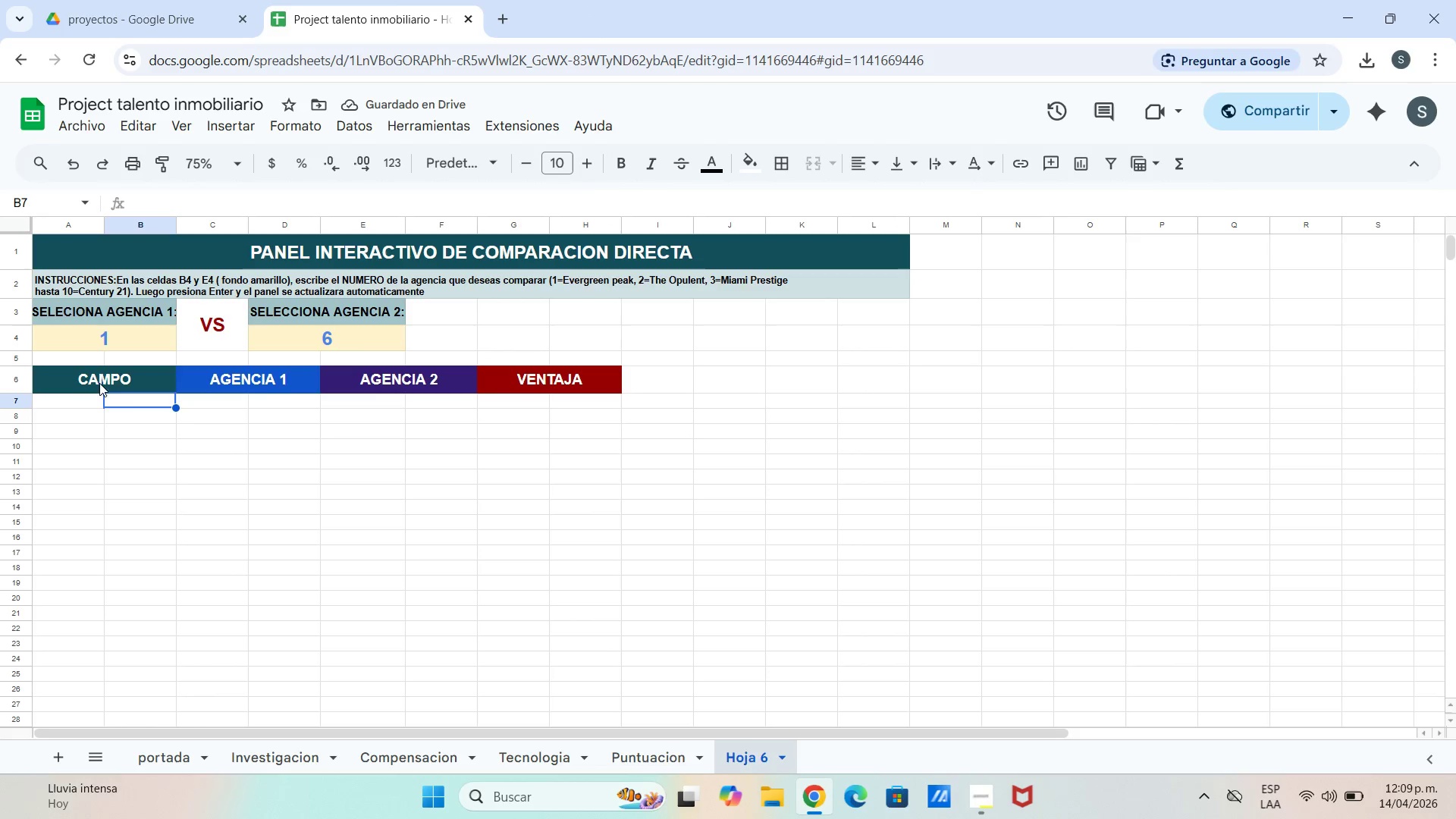 
wait(8.11)
 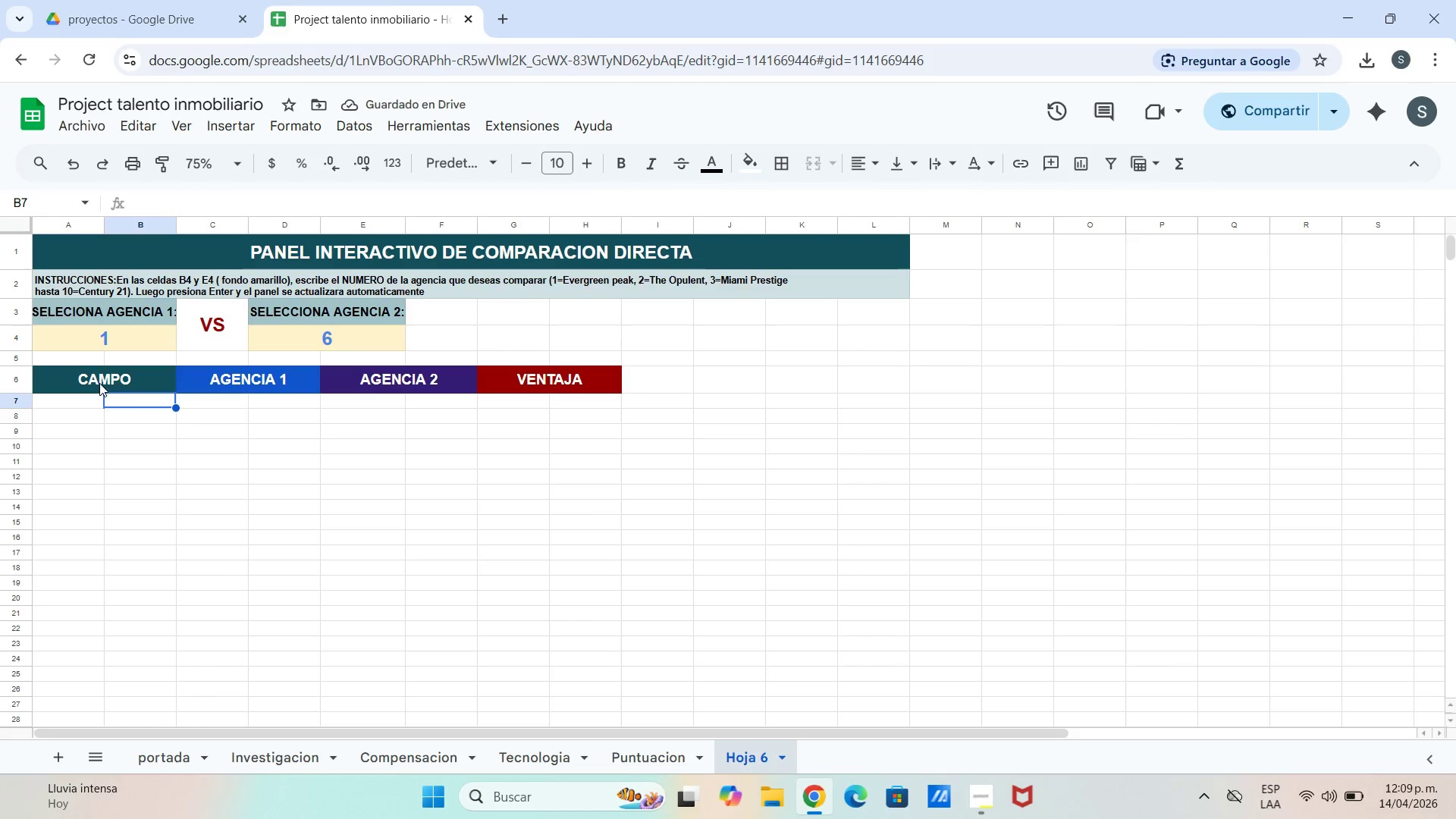 
left_click_drag(start_coordinate=[52, 406], to_coordinate=[115, 696])
 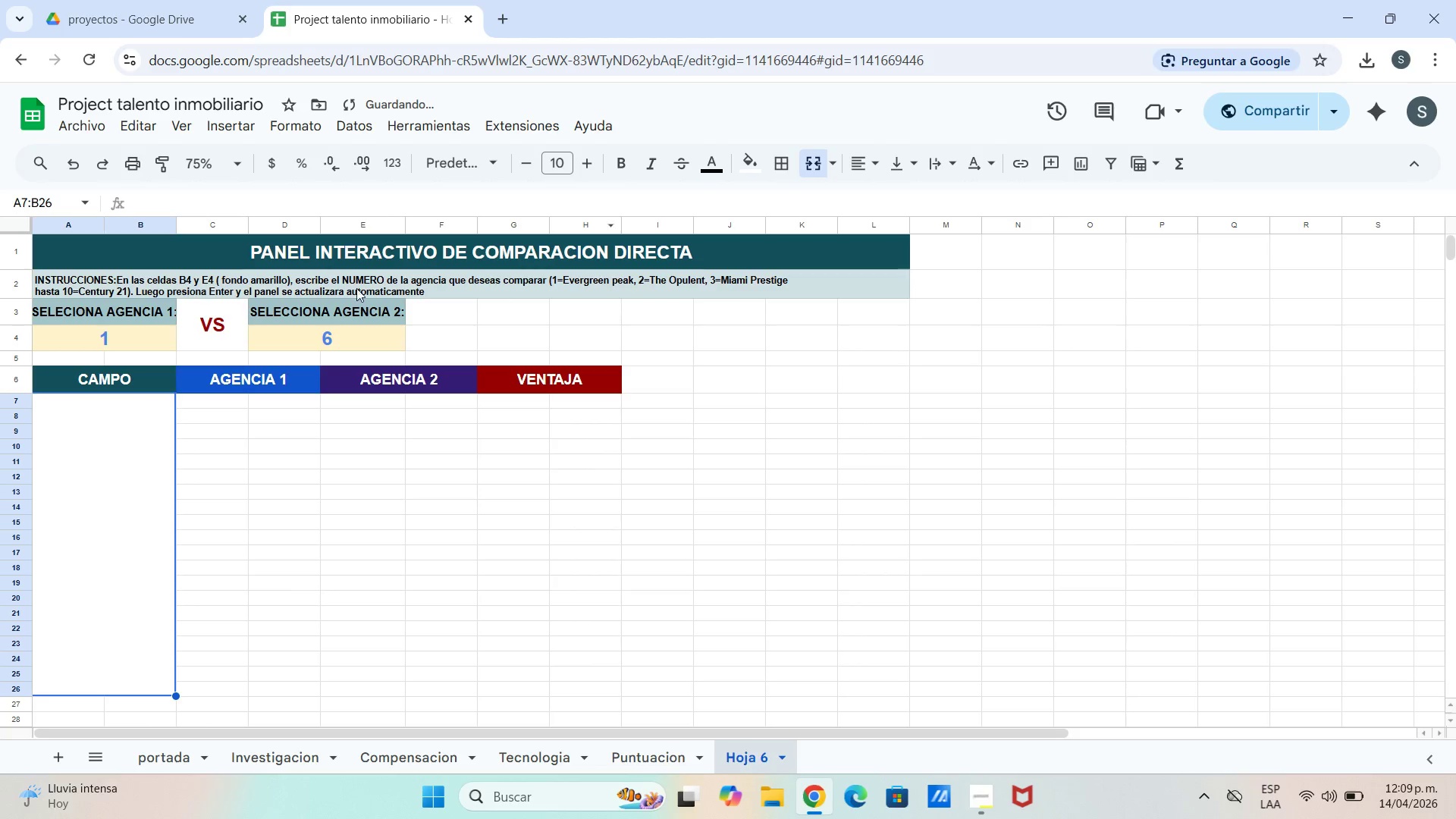 
double_click([111, 439])
 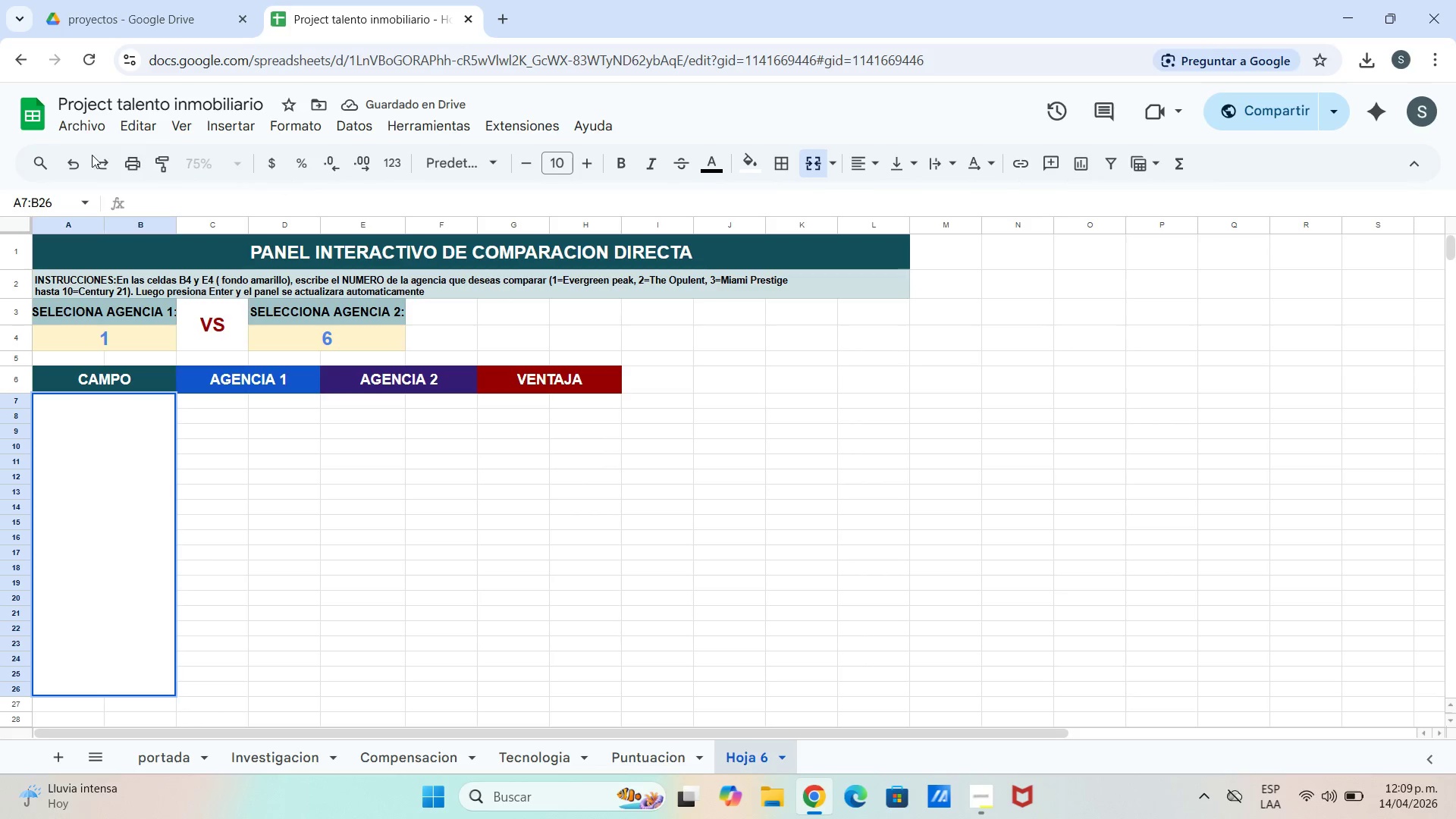 
scroll: coordinate [107, 442], scroll_direction: up, amount: 2.0
 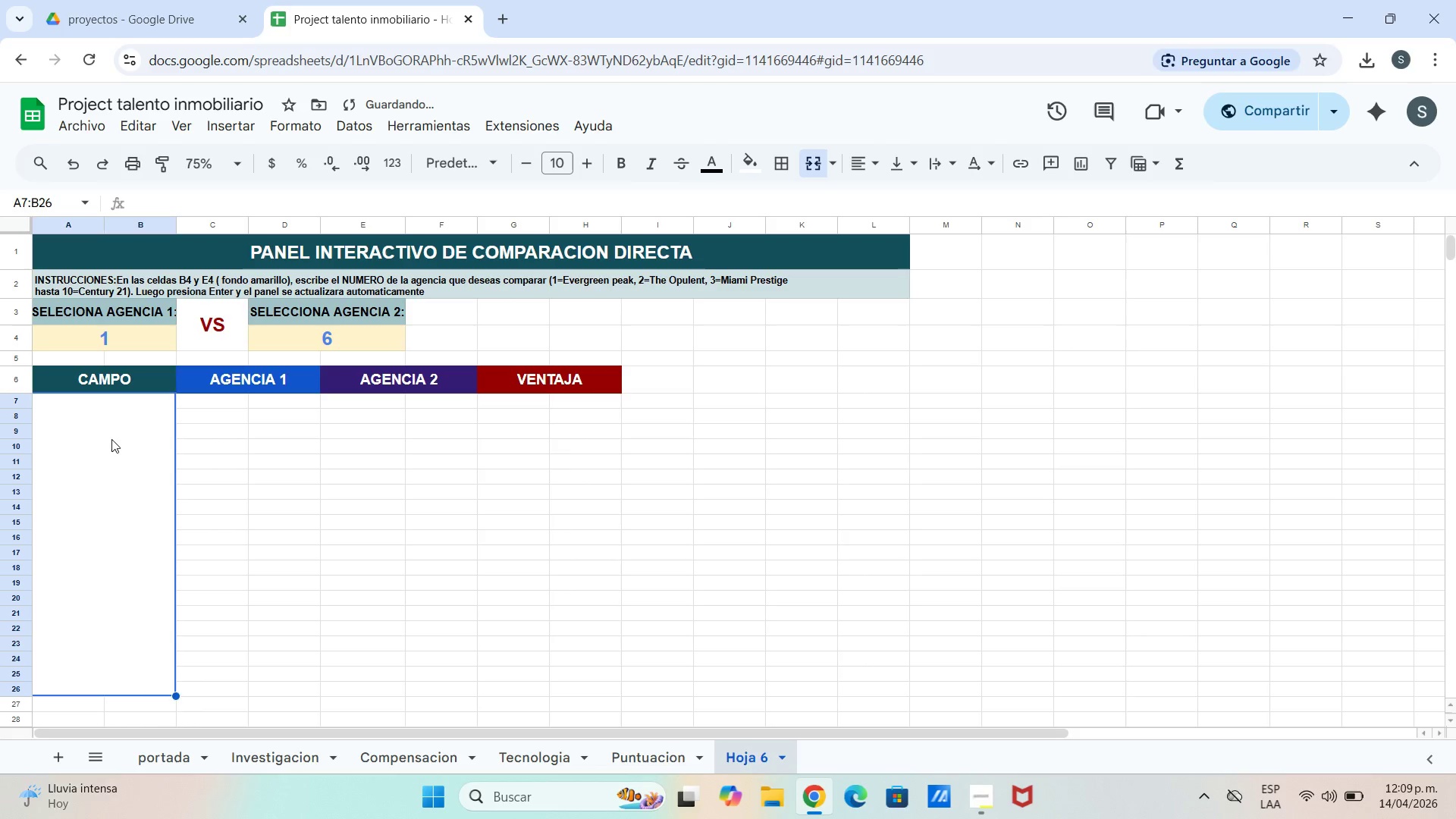 
left_click([73, 161])
 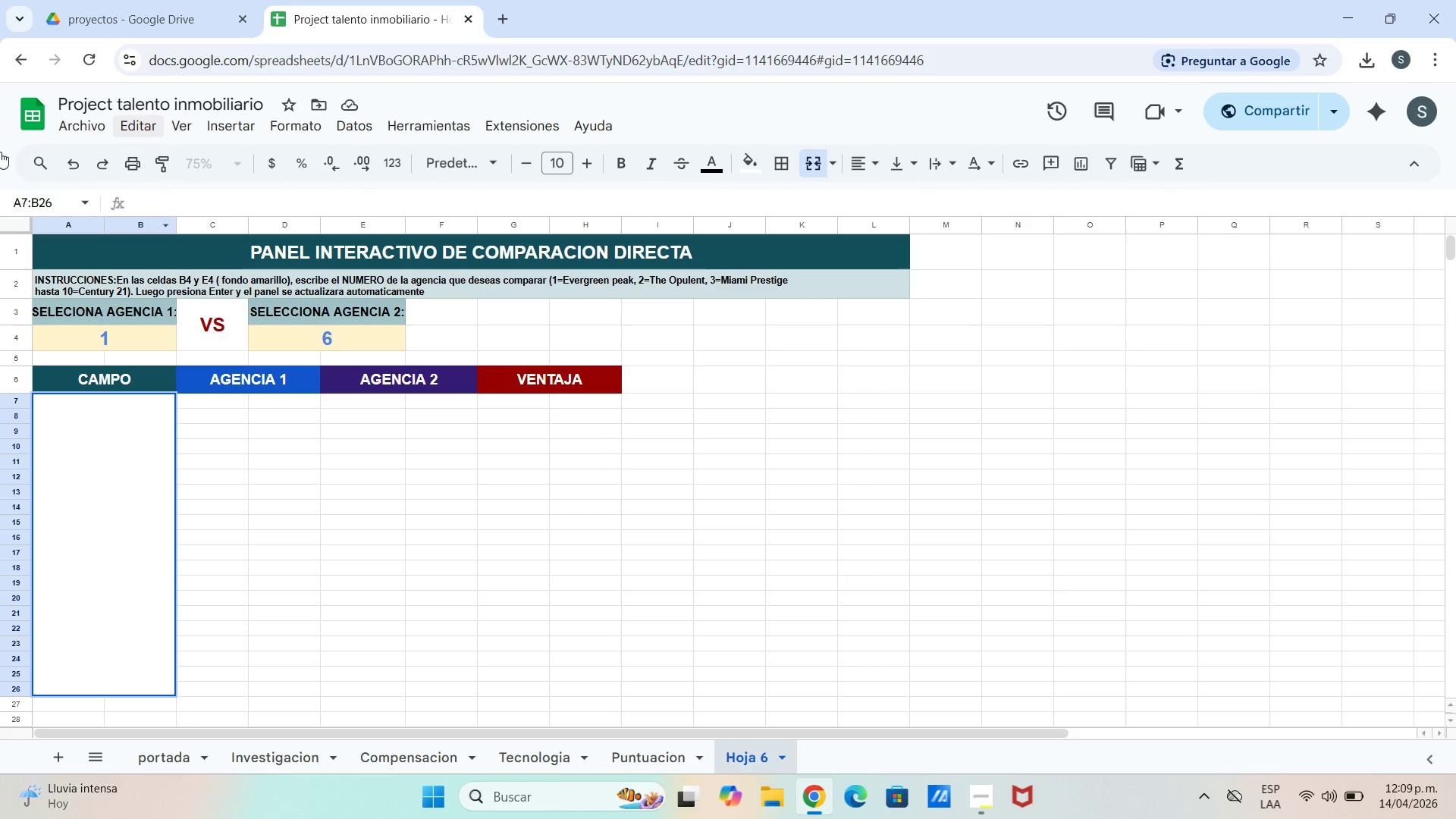 
left_click_drag(start_coordinate=[325, 472], to_coordinate=[310, 458])
 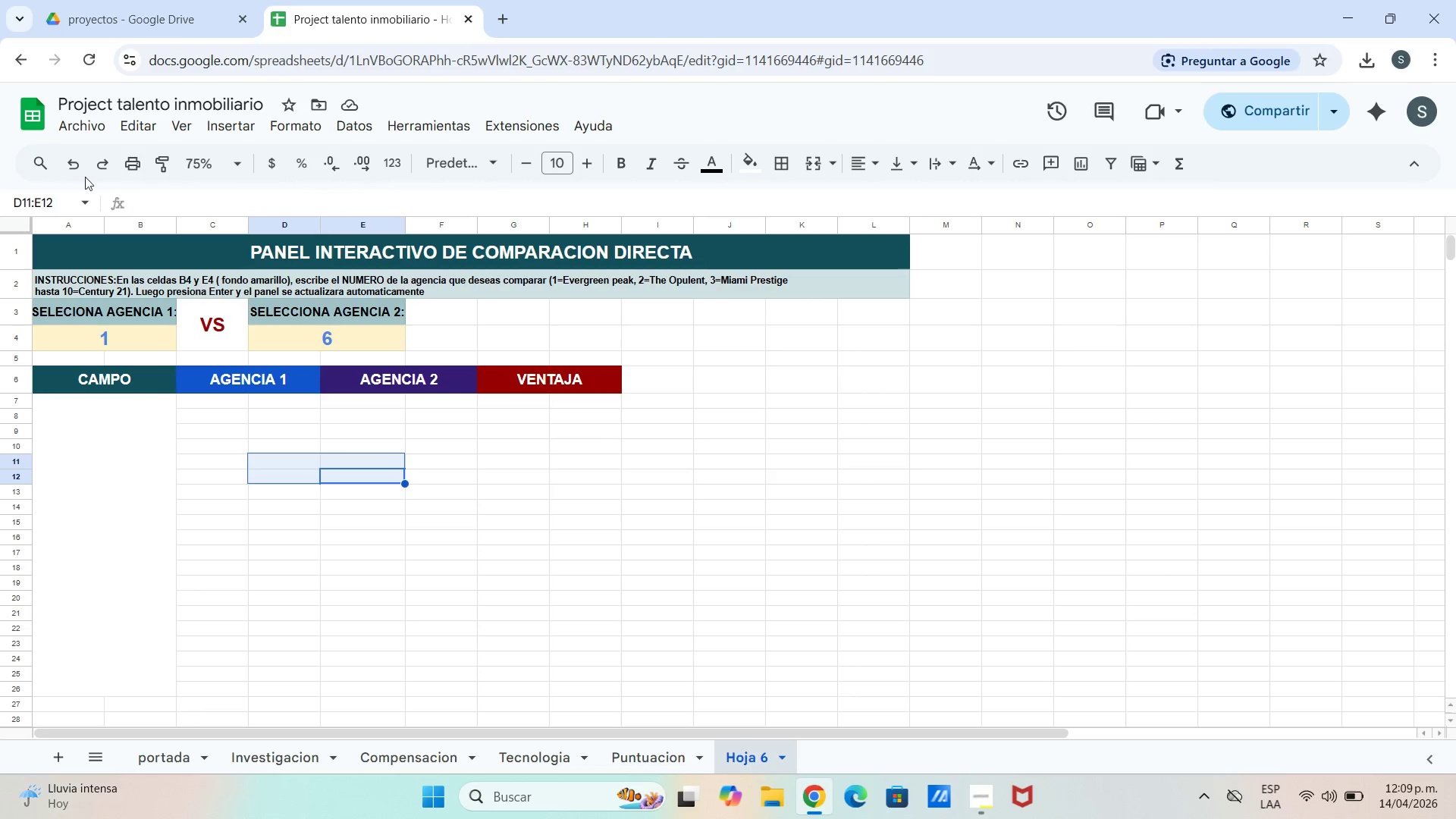 
left_click([58, 171])
 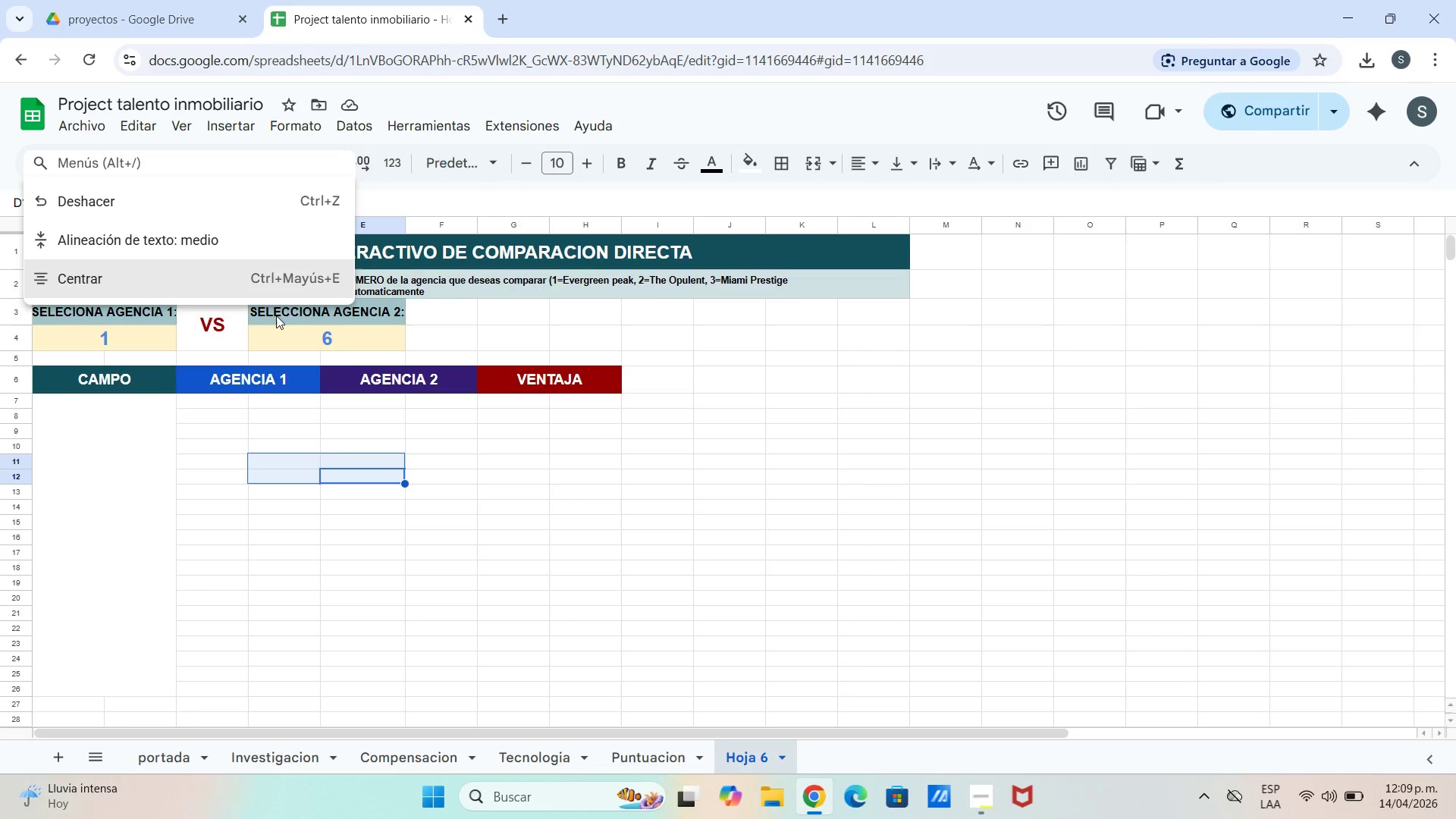 
left_click_drag(start_coordinate=[417, 481], to_coordinate=[390, 469])
 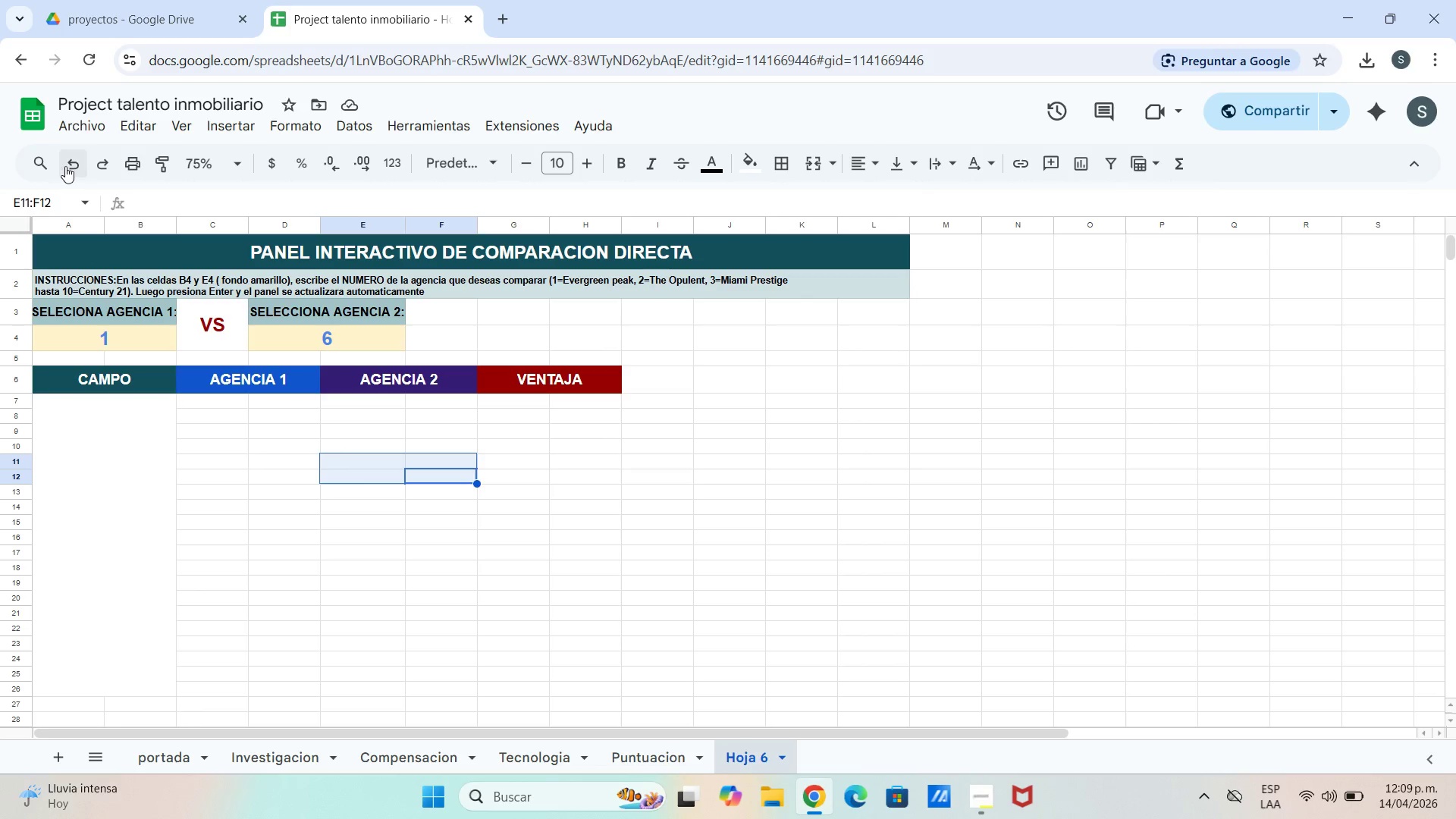 
left_click([66, 166])
 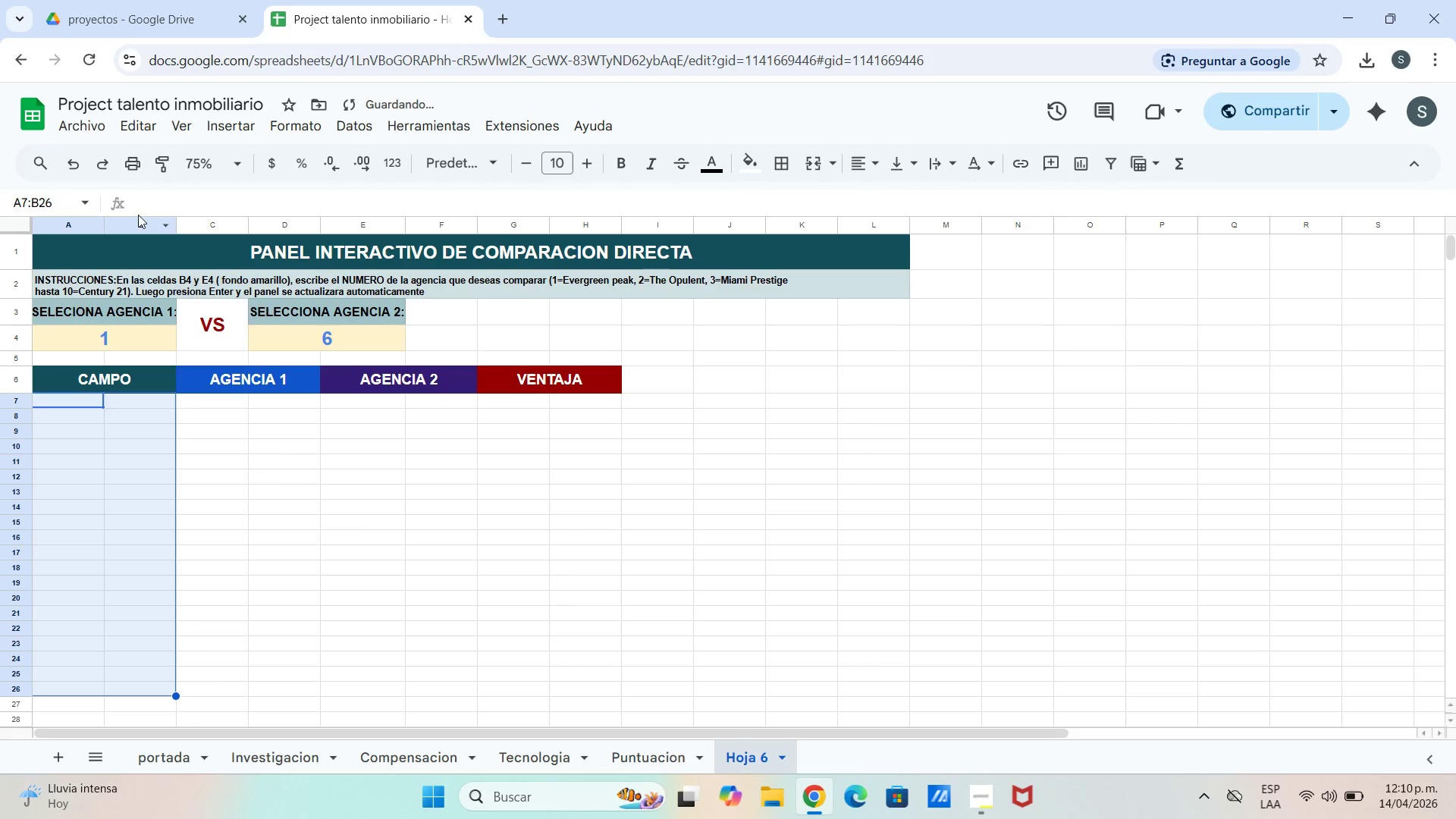 
left_click_drag(start_coordinate=[354, 513], to_coordinate=[349, 510])
 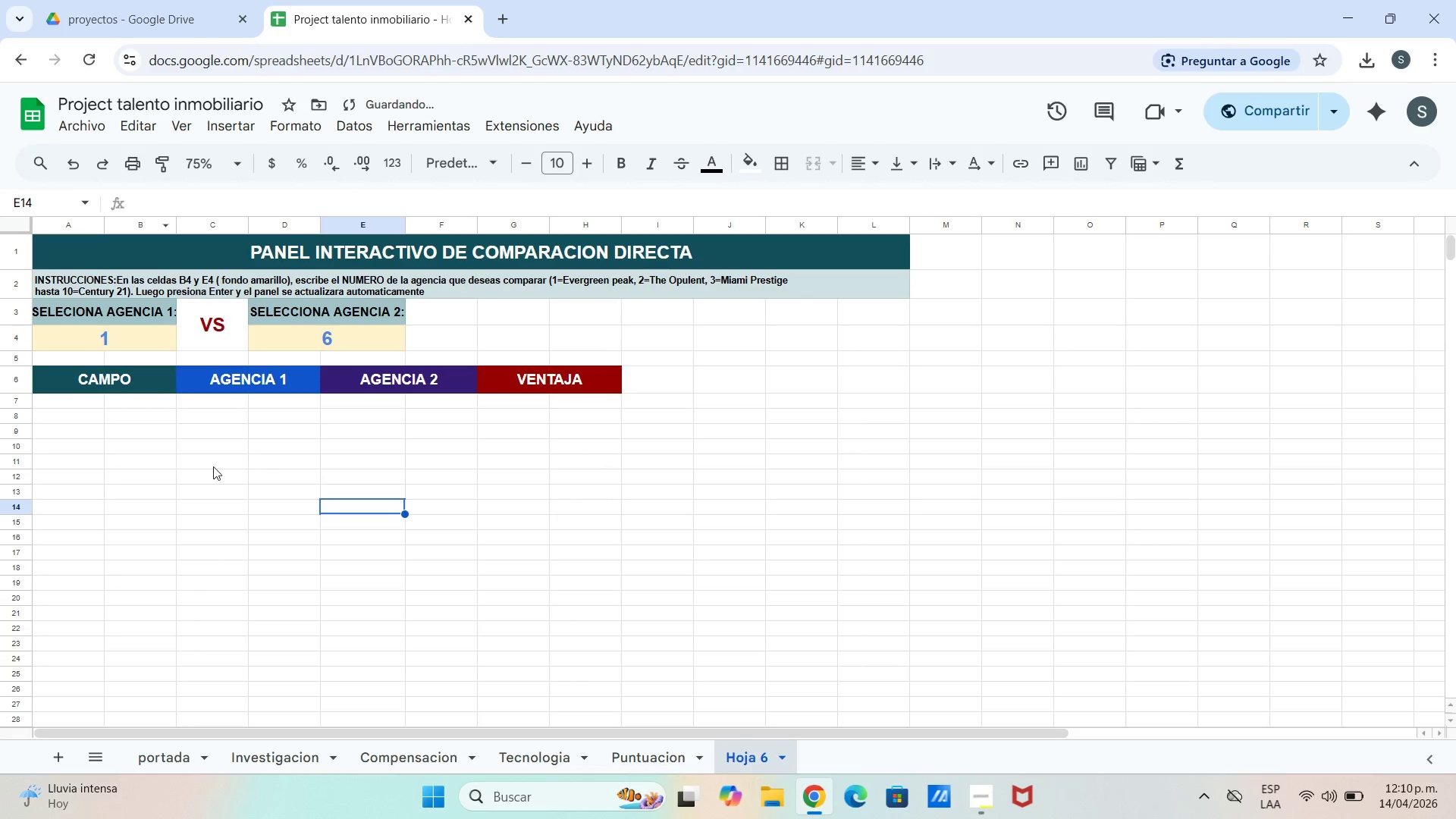 
scroll: coordinate [208, 466], scroll_direction: up, amount: 3.0
 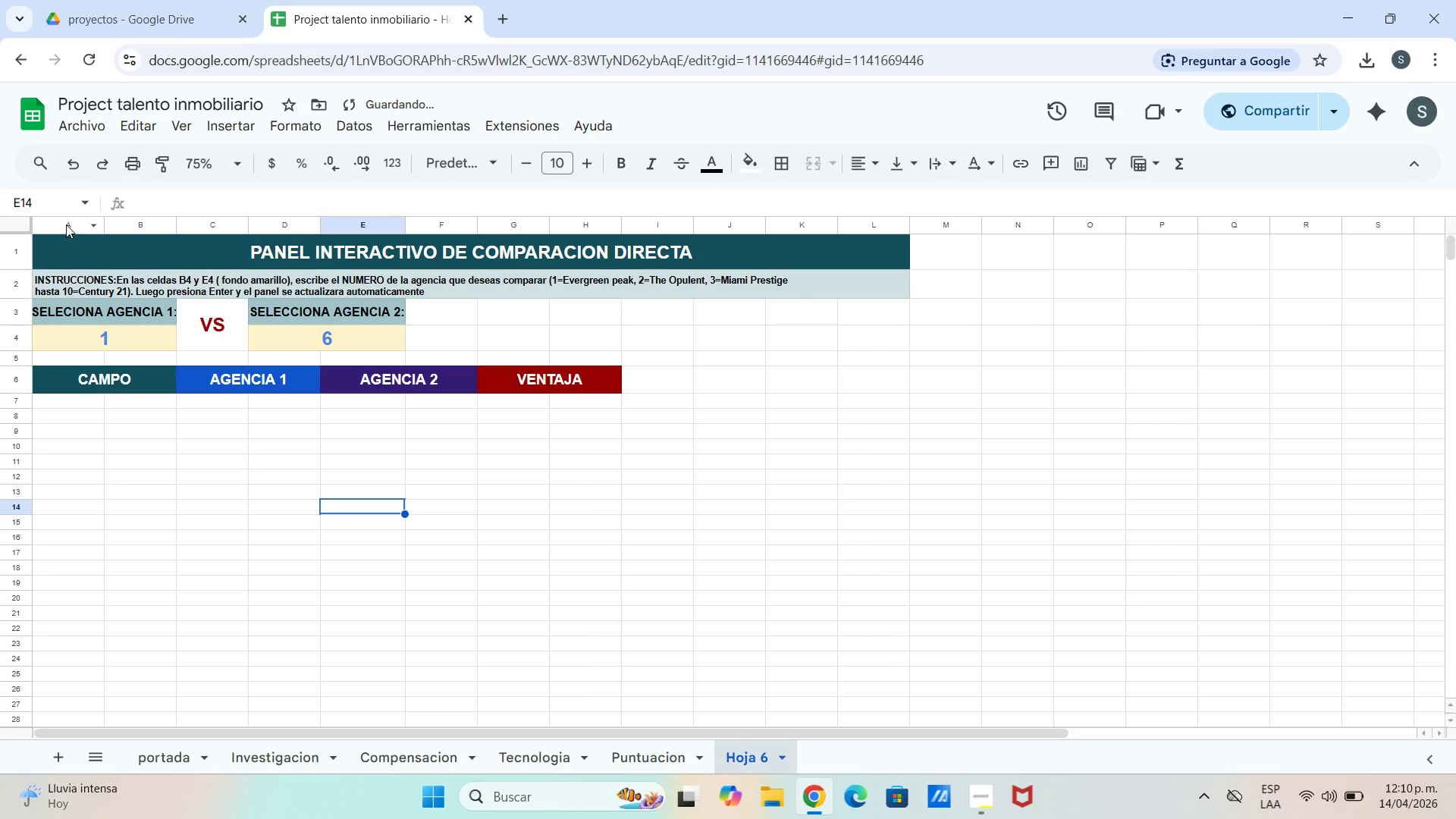 
left_click_drag(start_coordinate=[66, 224], to_coordinate=[133, 224])
 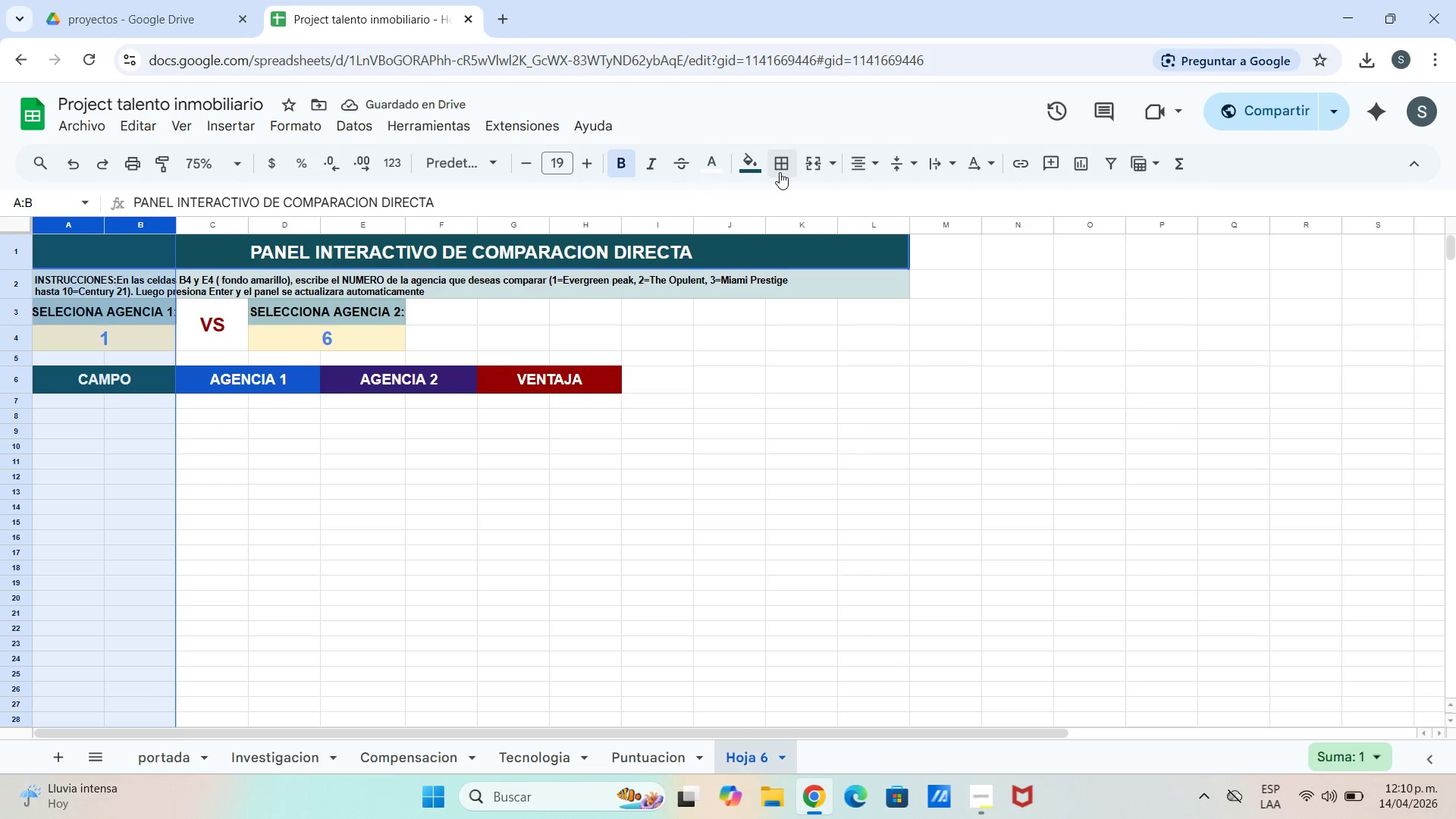 
left_click([810, 172])
 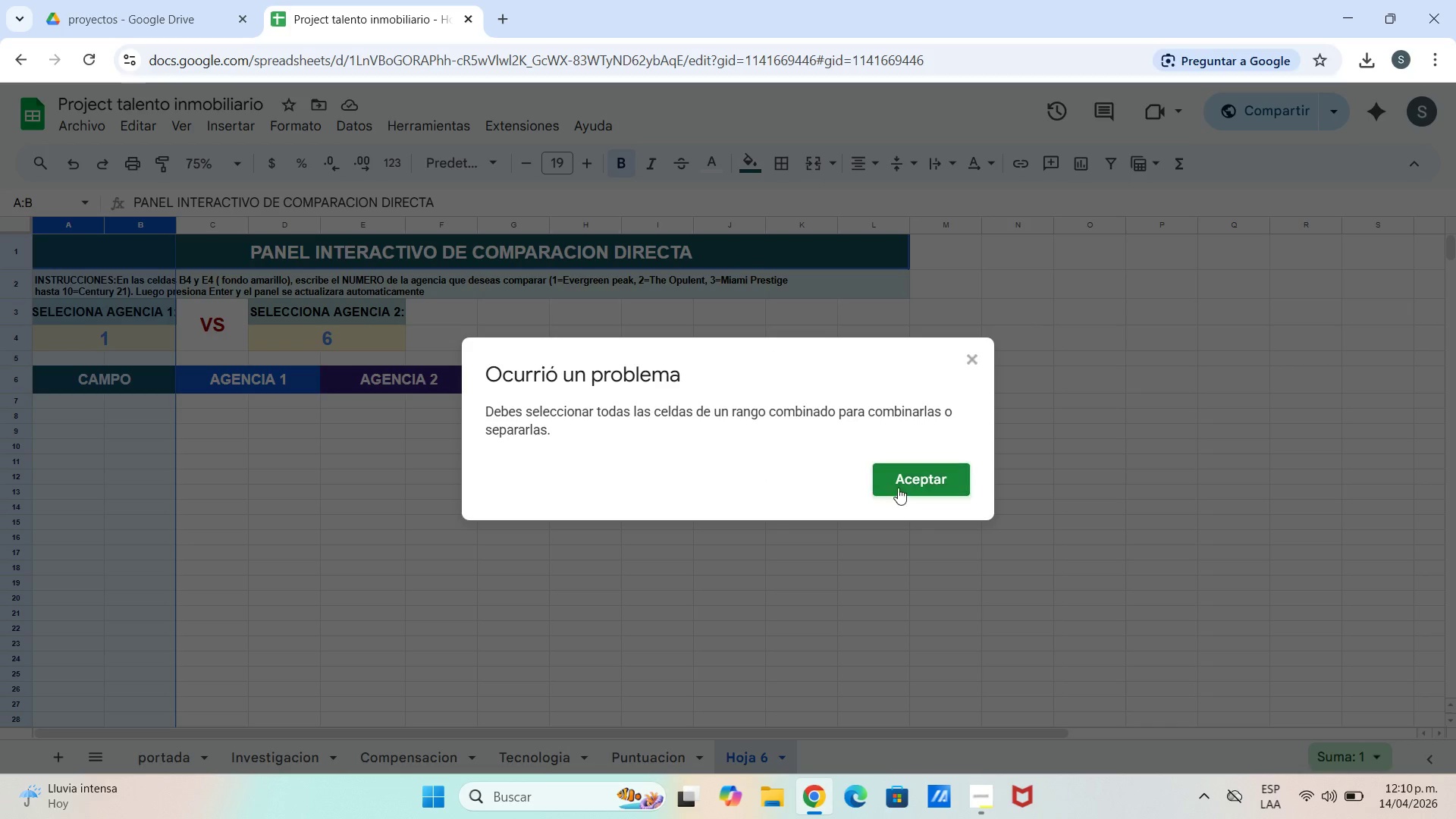 
left_click_drag(start_coordinate=[905, 488], to_coordinate=[897, 482])
 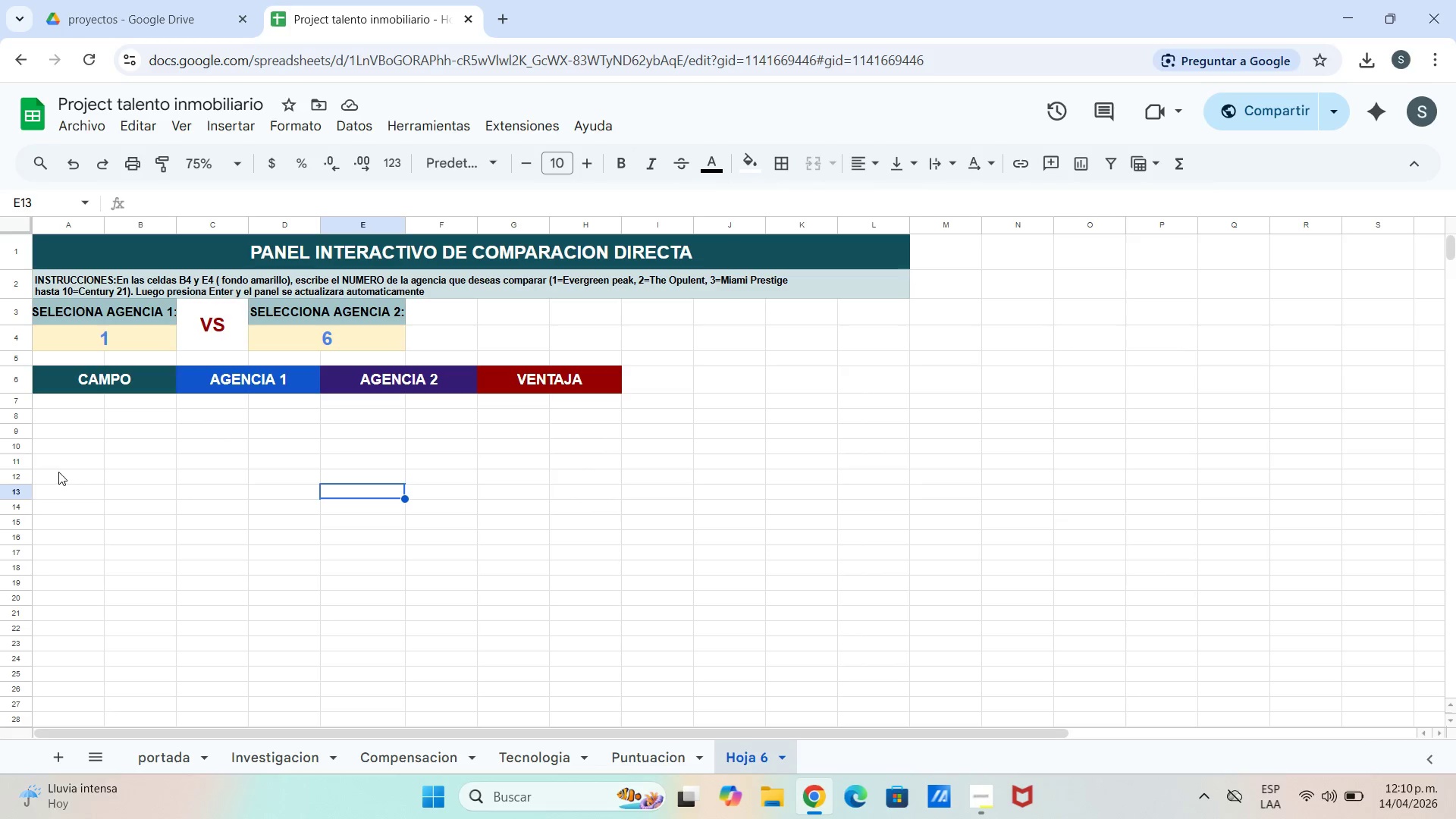 
triple_click([40, 403])
 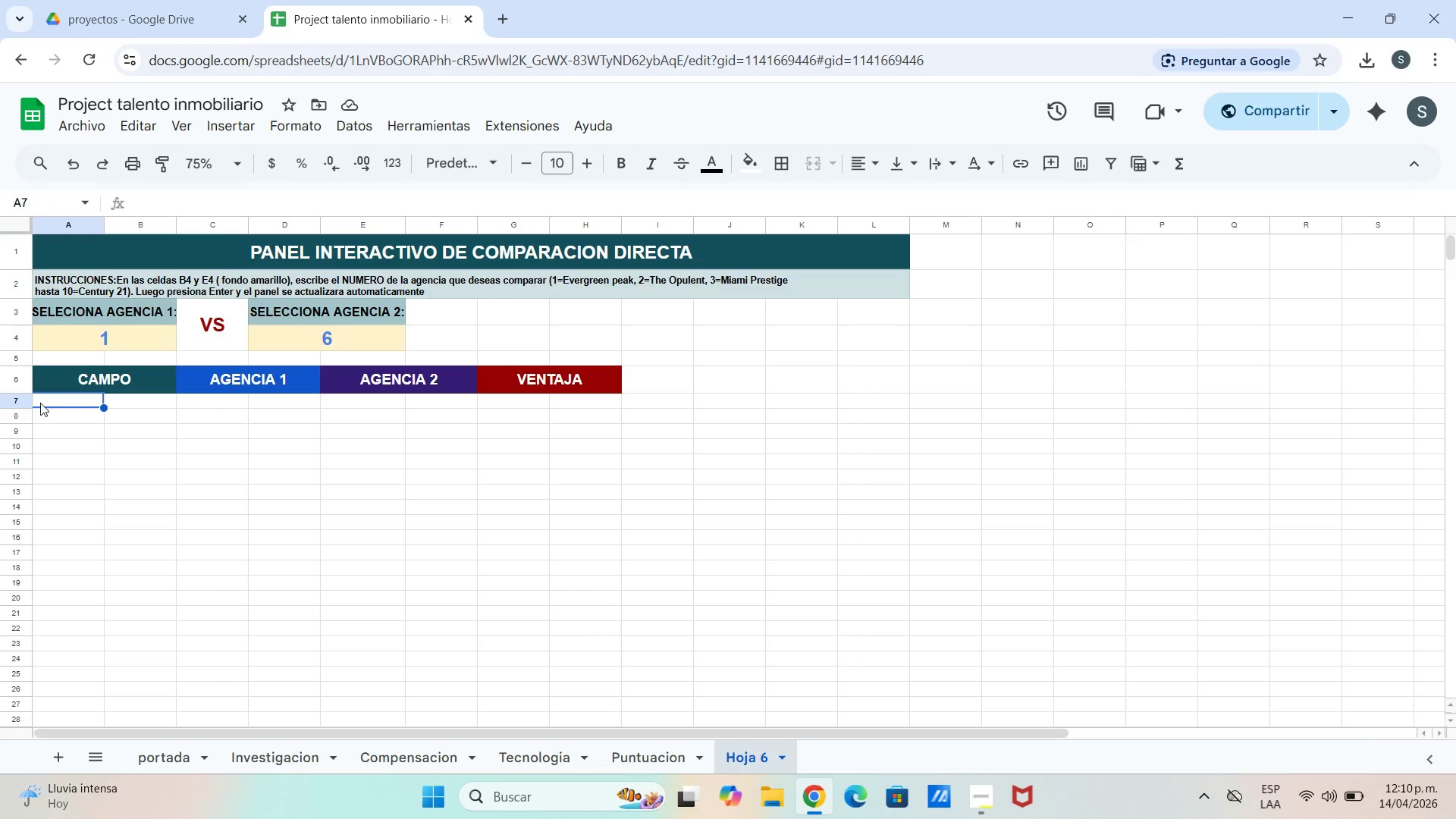 
triple_click([40, 403])
 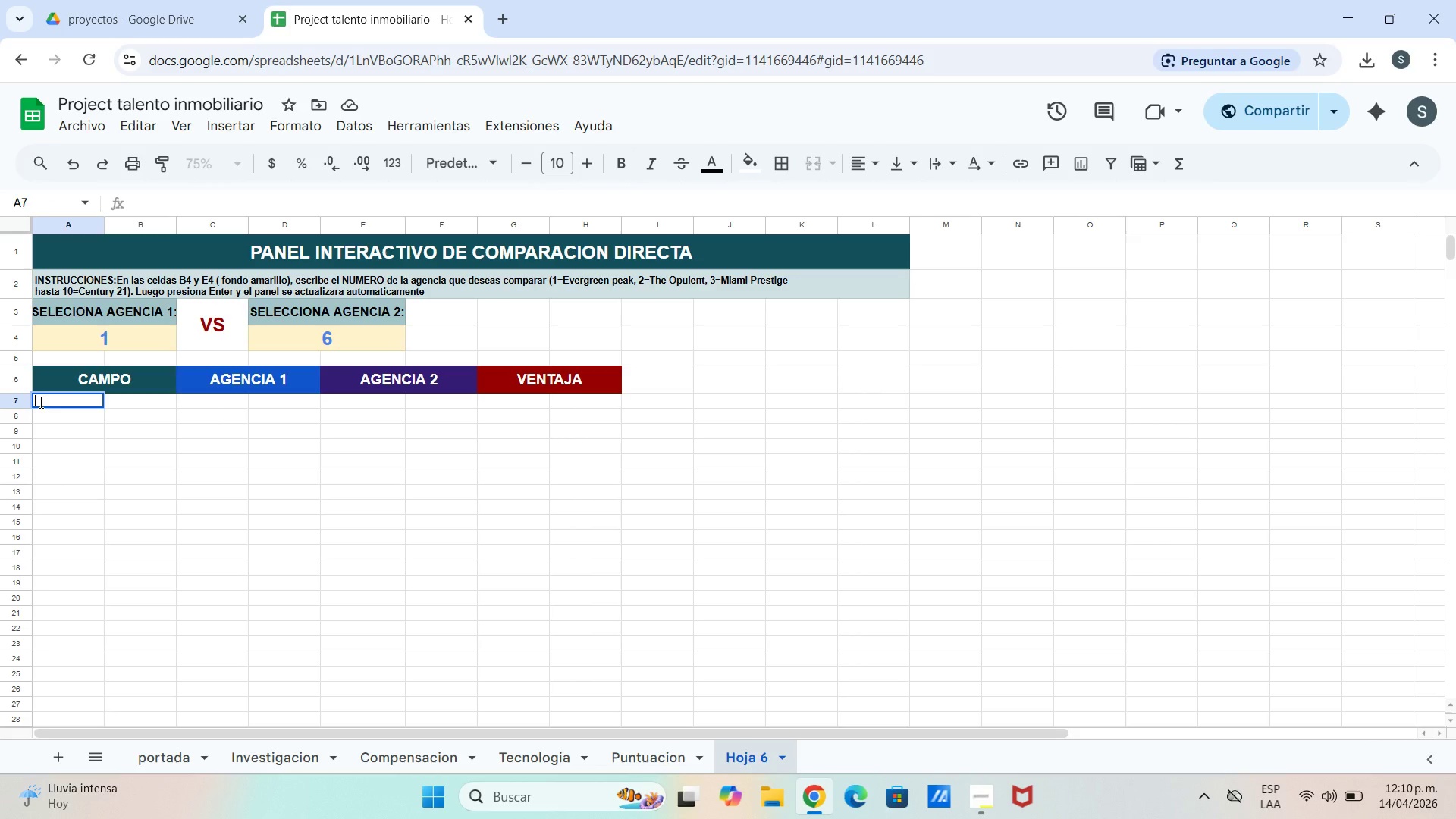 
type(Comision)
key(Backspace)
key(Backspace)
key(Backspace)
key(Backspace)
type(so)
key(Backspace)
key(Backspace)
type(sion Agente *%()
 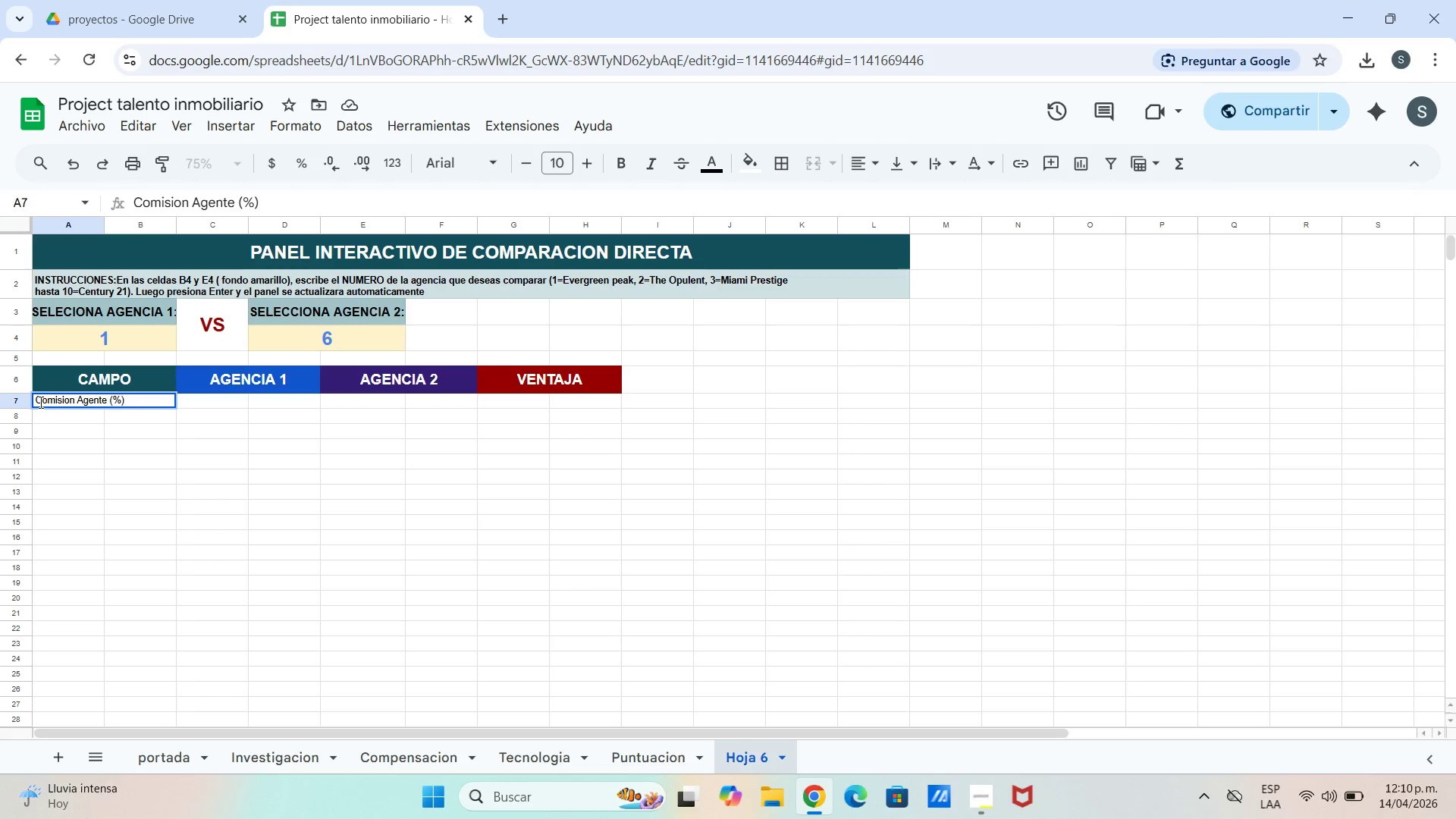 
key(Enter)
 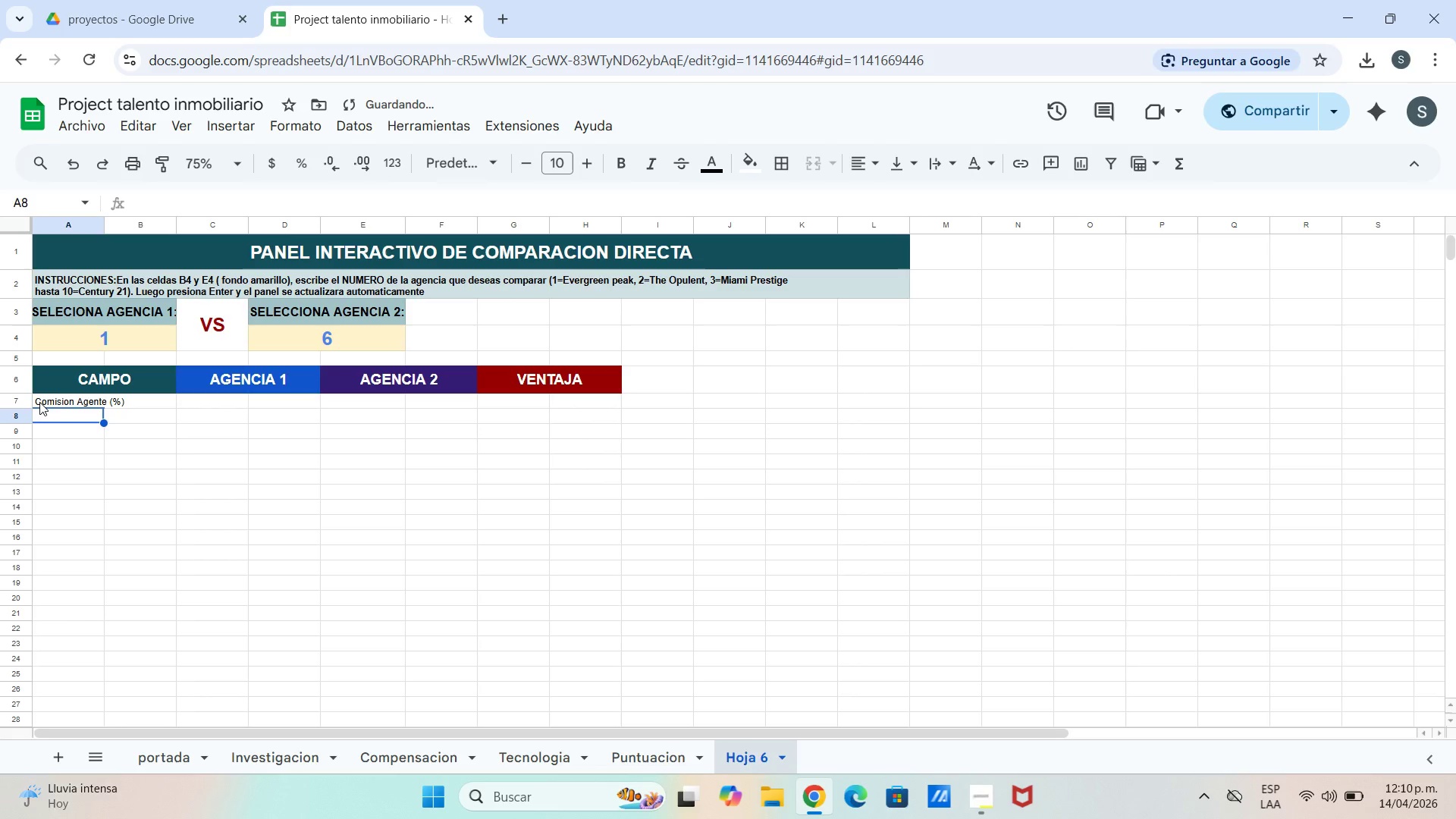 
type(Tarifa Oficina *$)
 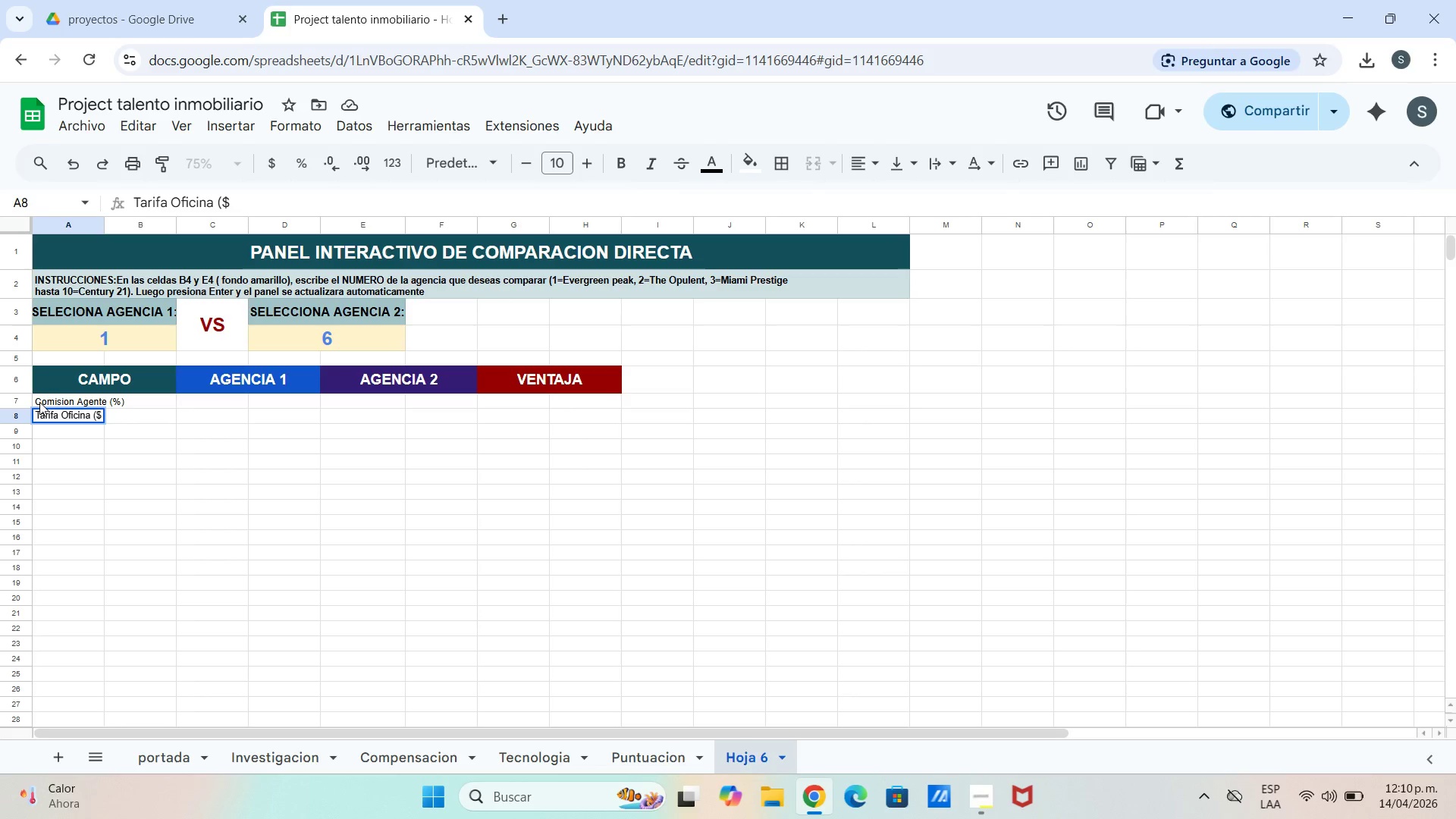 
type(&mes()
 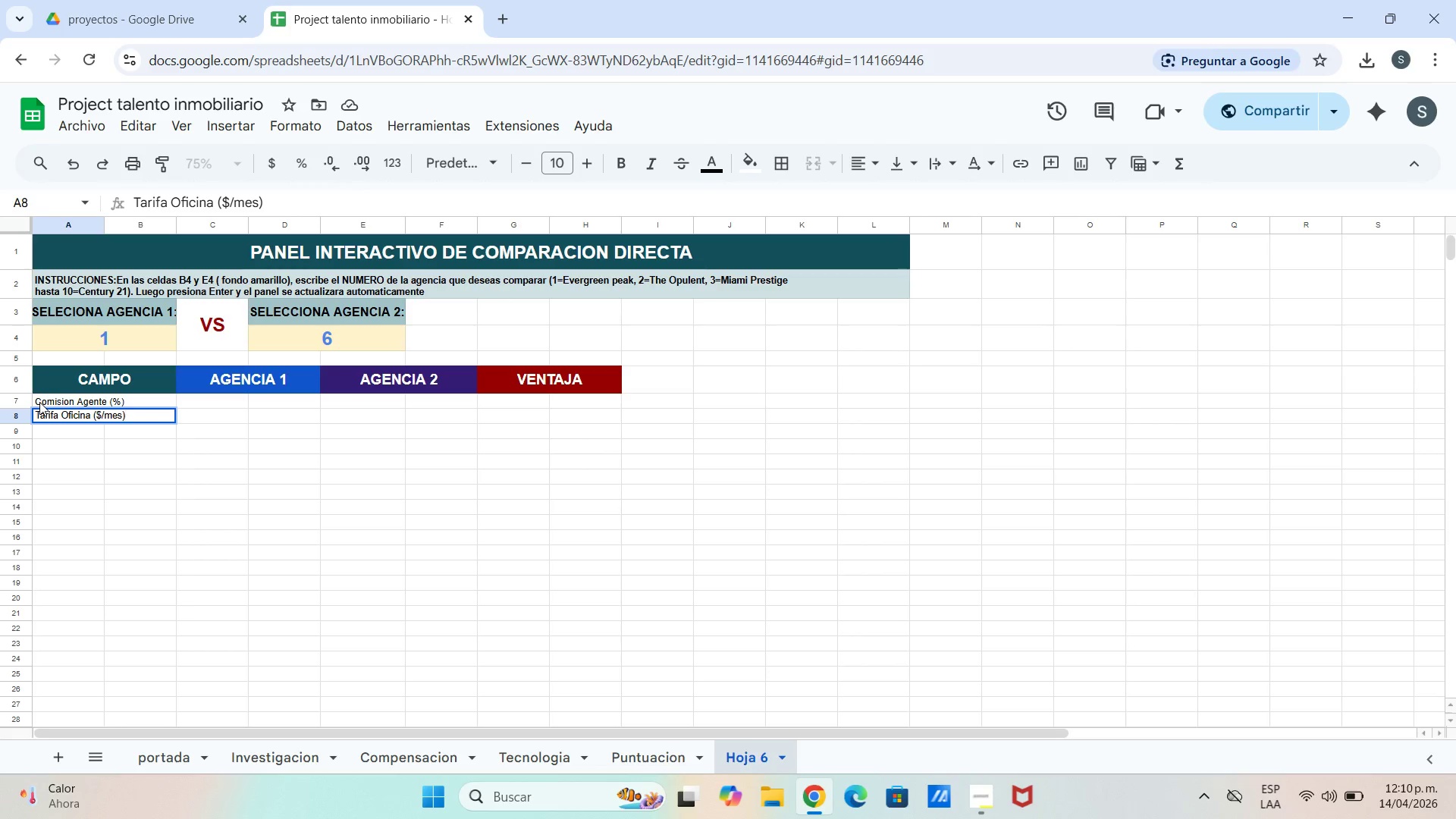 
key(Enter)
 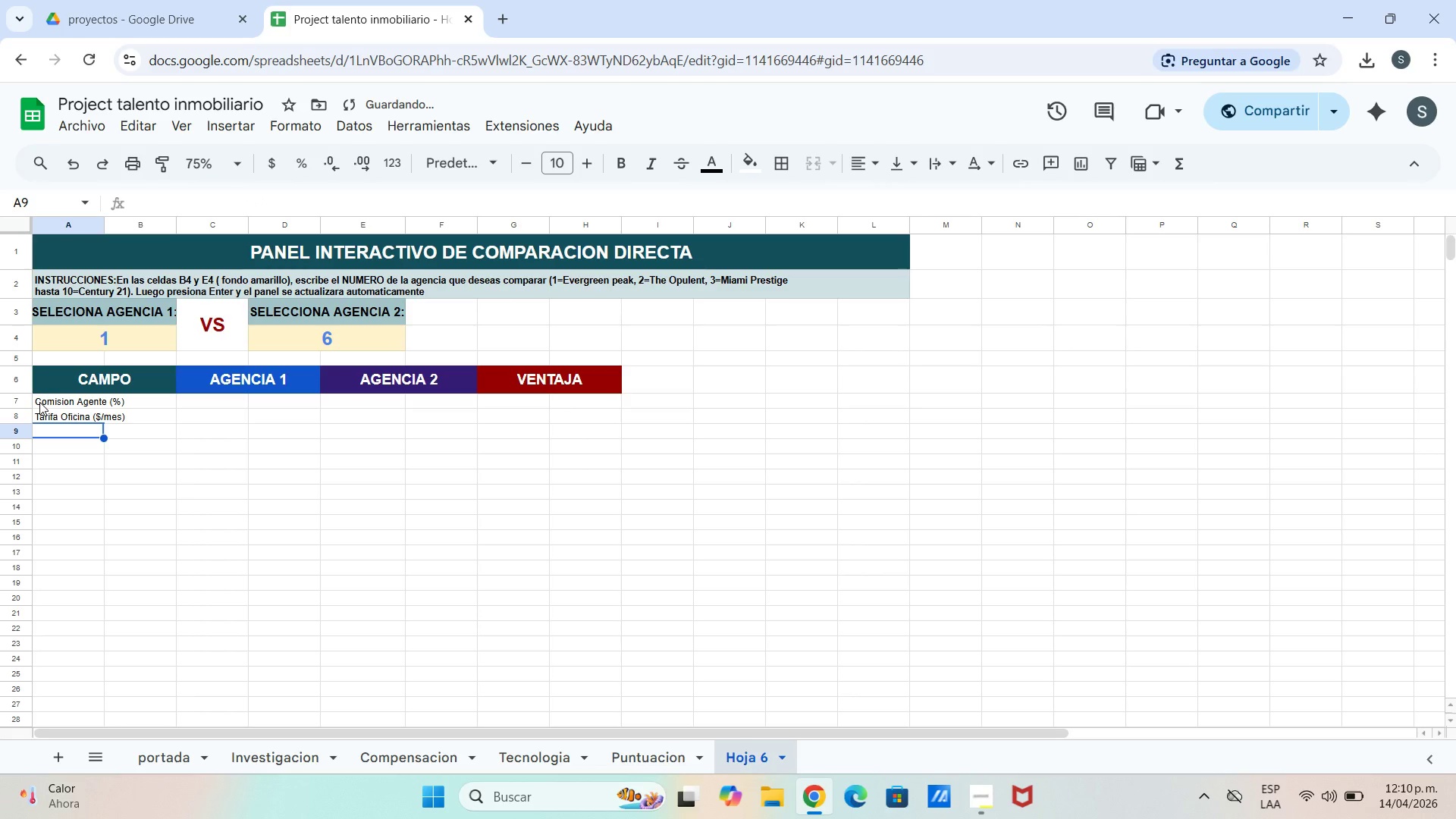 
type(Beneficio Neto Mensual)
 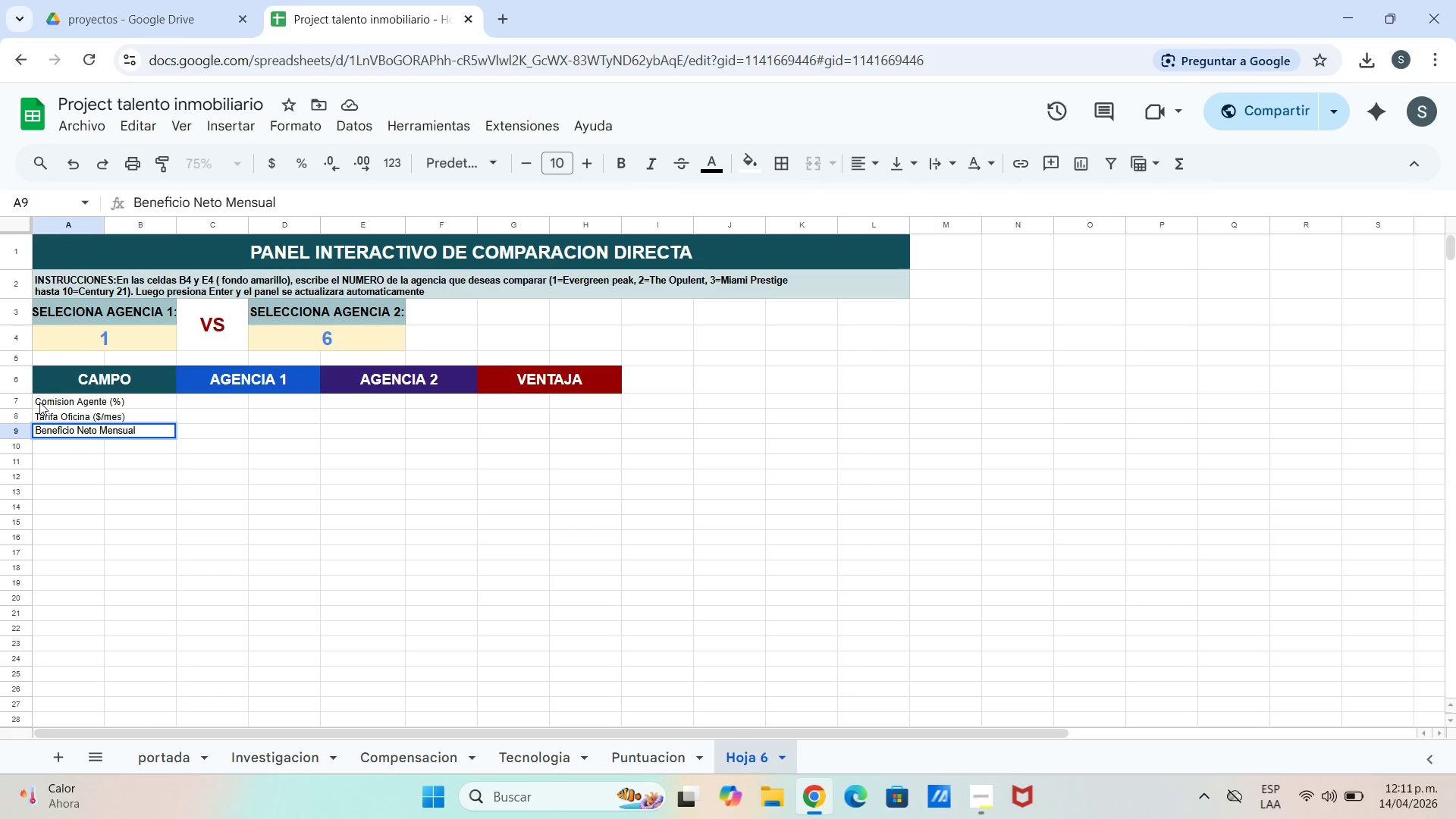 
key(Enter)
 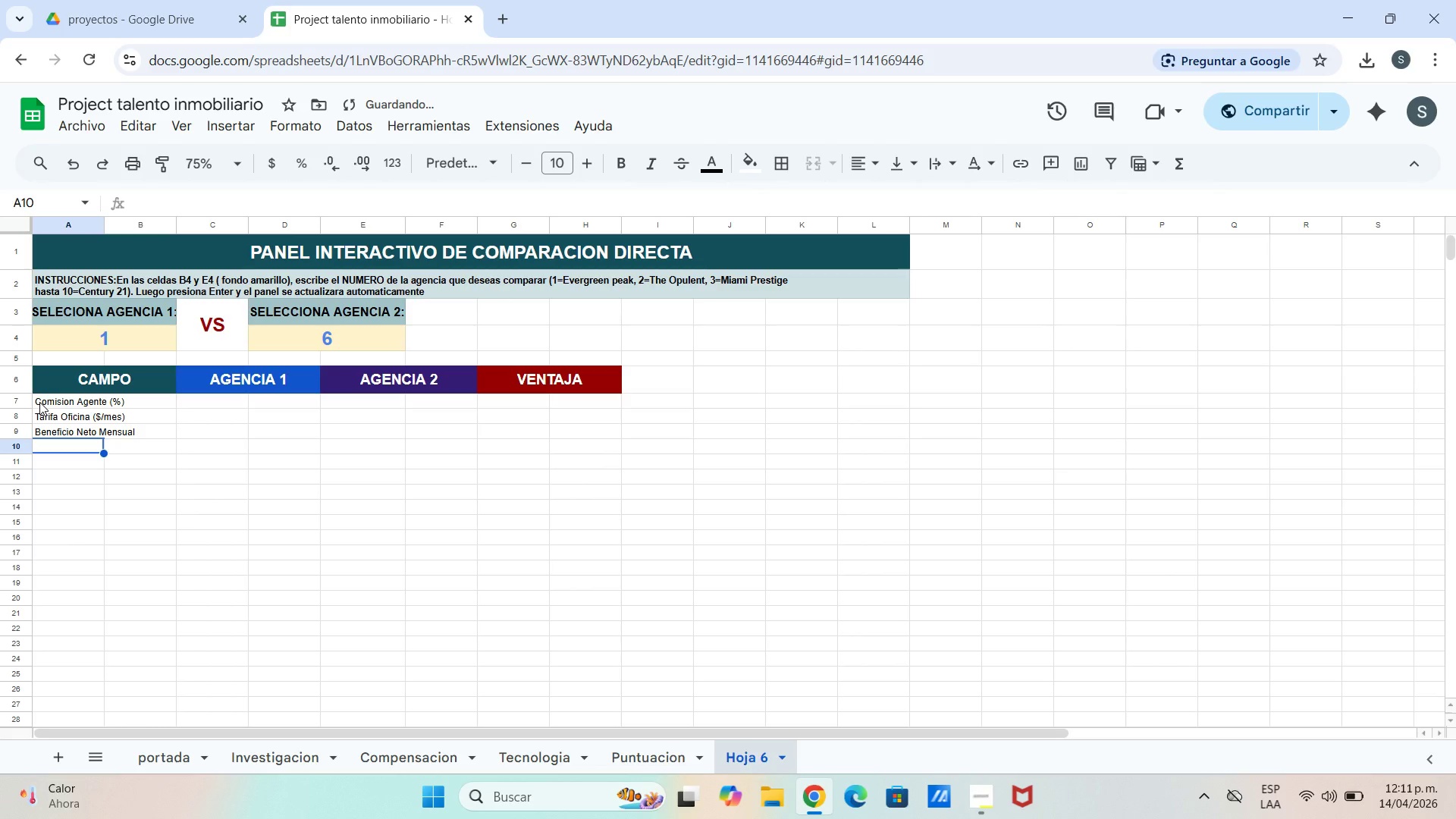 
type(Revenue)
 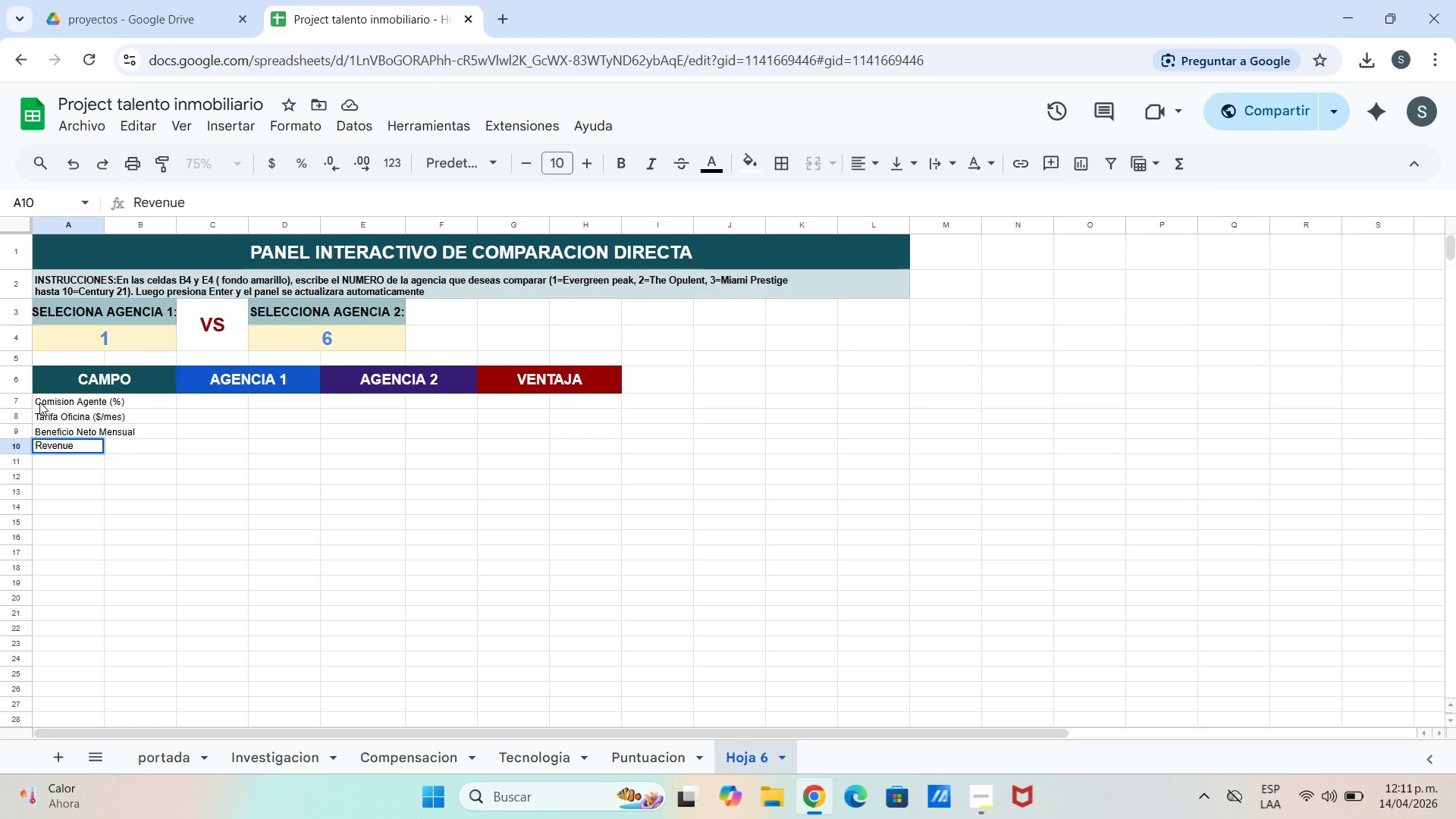 
type( Share)
 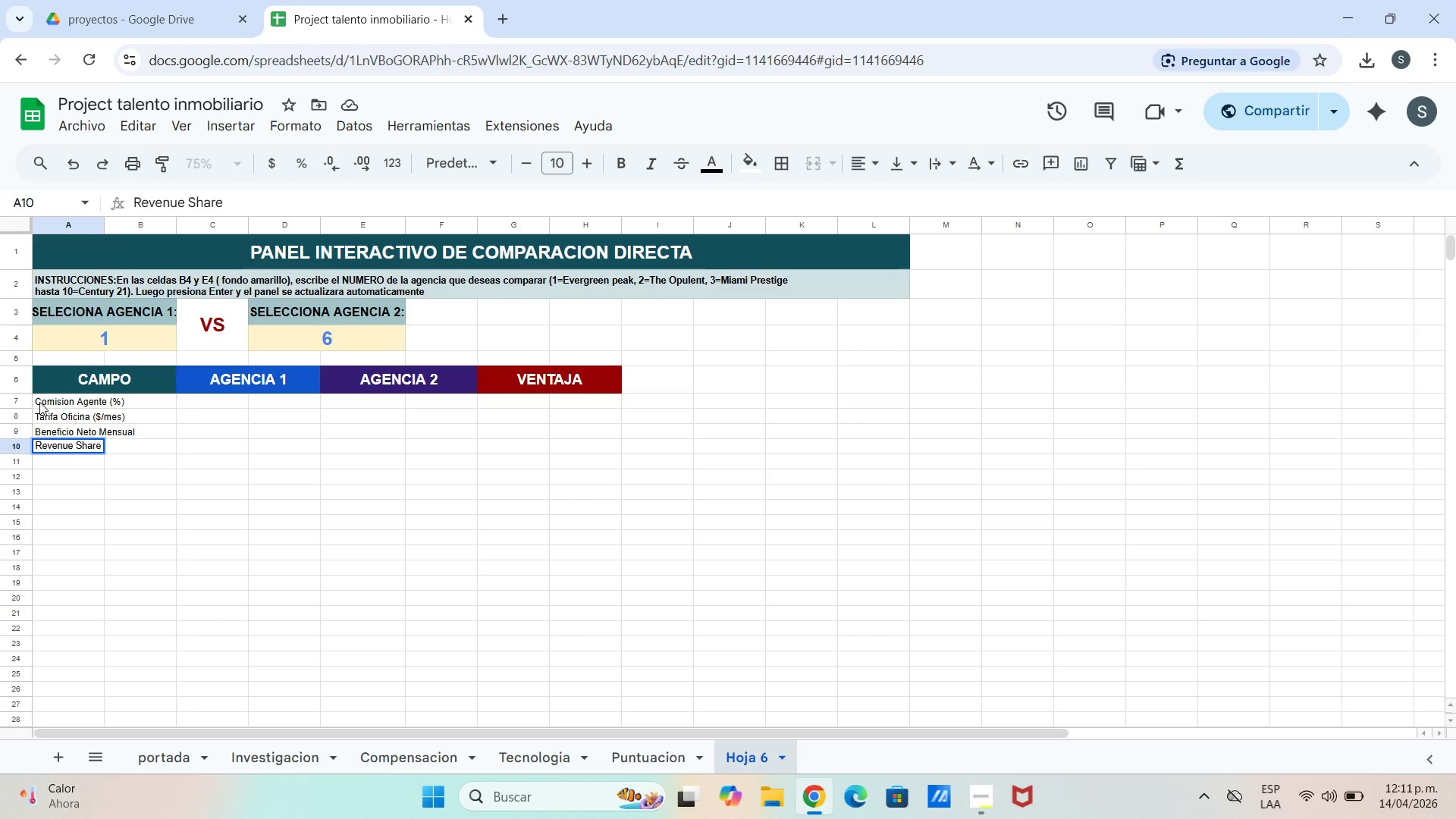 
wait(18.49)
 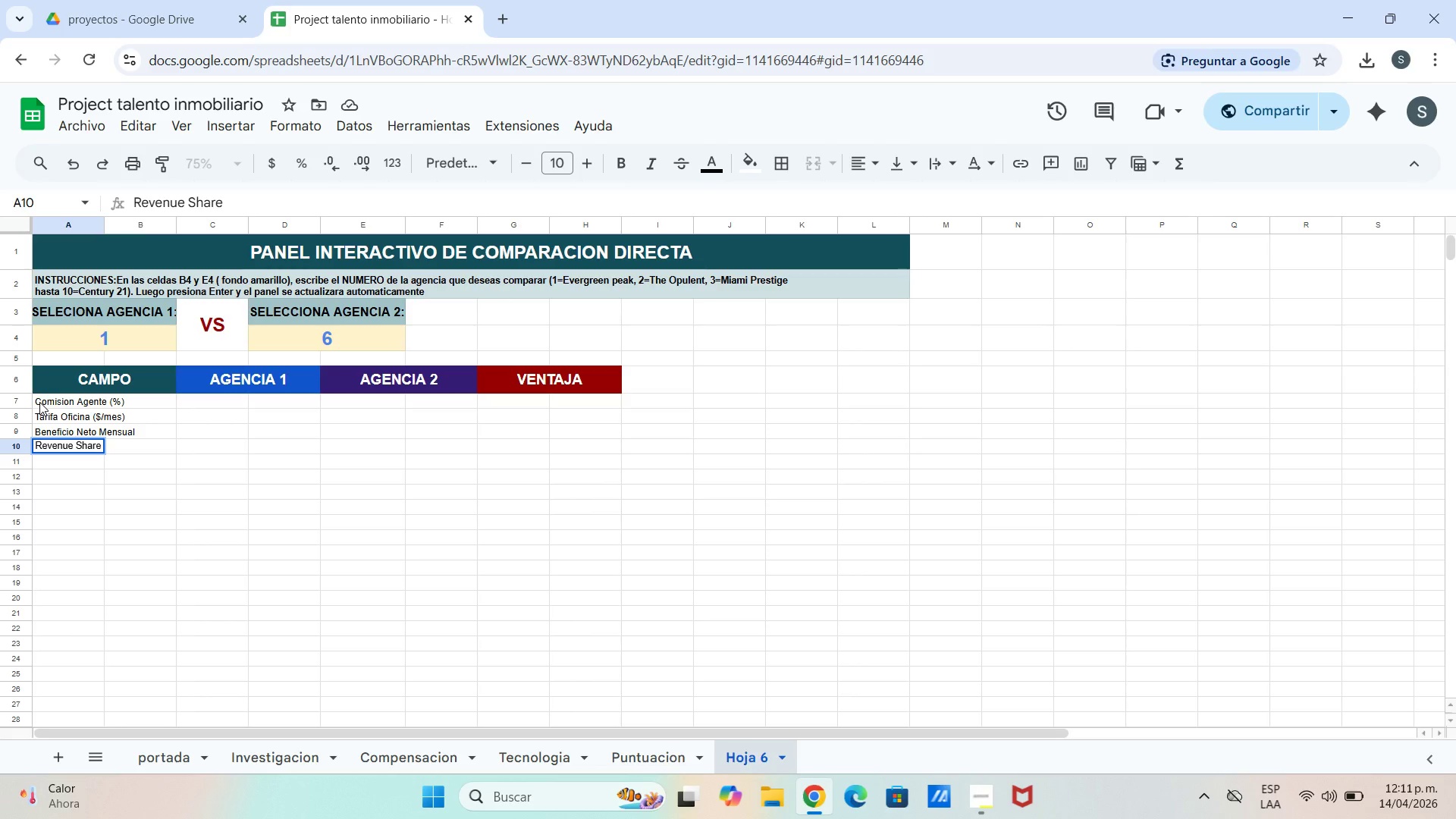 
left_click_drag(start_coordinate=[56, 496], to_coordinate=[64, 494])
 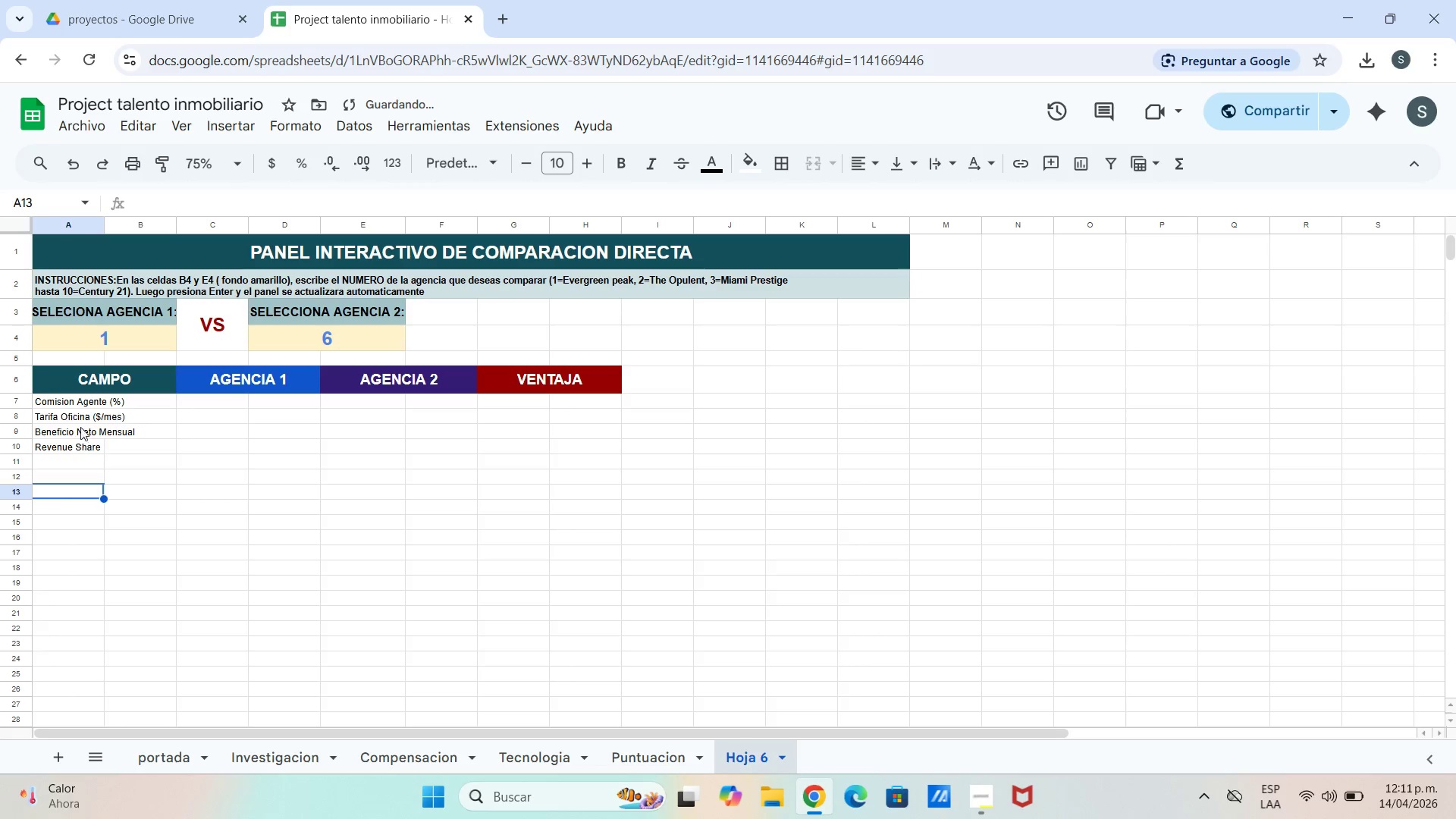 
left_click_drag(start_coordinate=[80, 427], to_coordinate=[83, 403])
 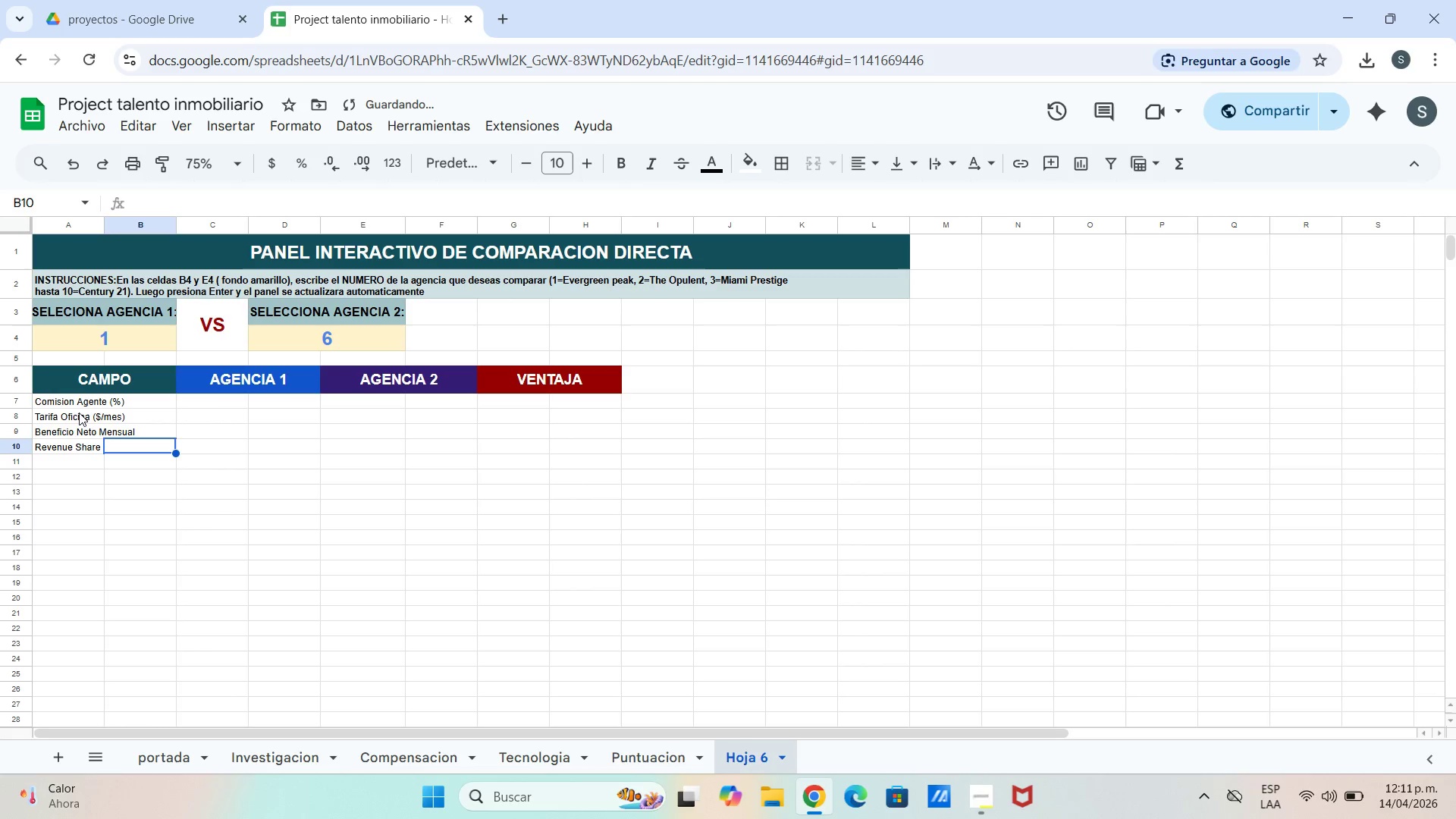 
left_click([42, 404])
 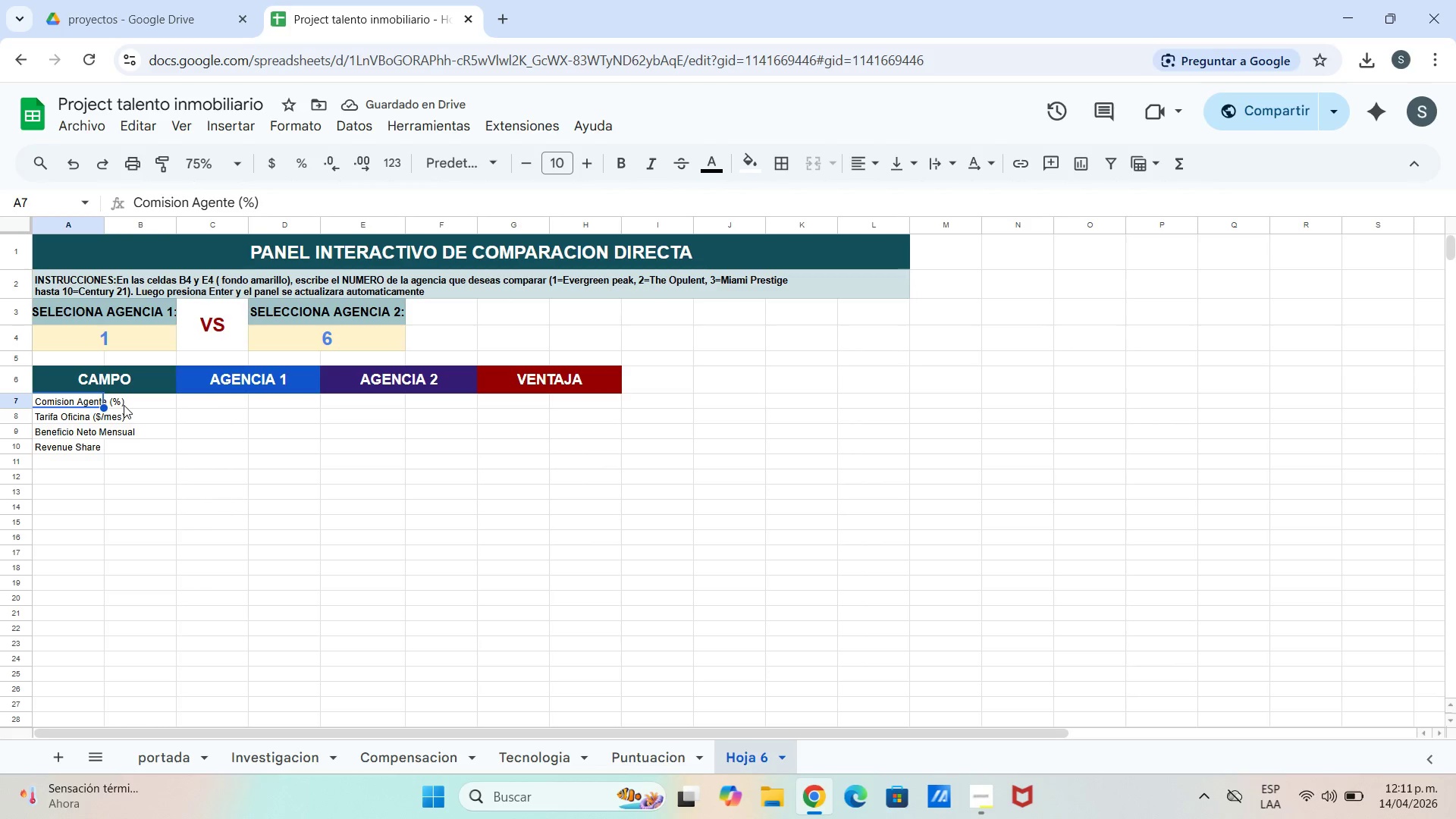 
left_click([121, 402])
 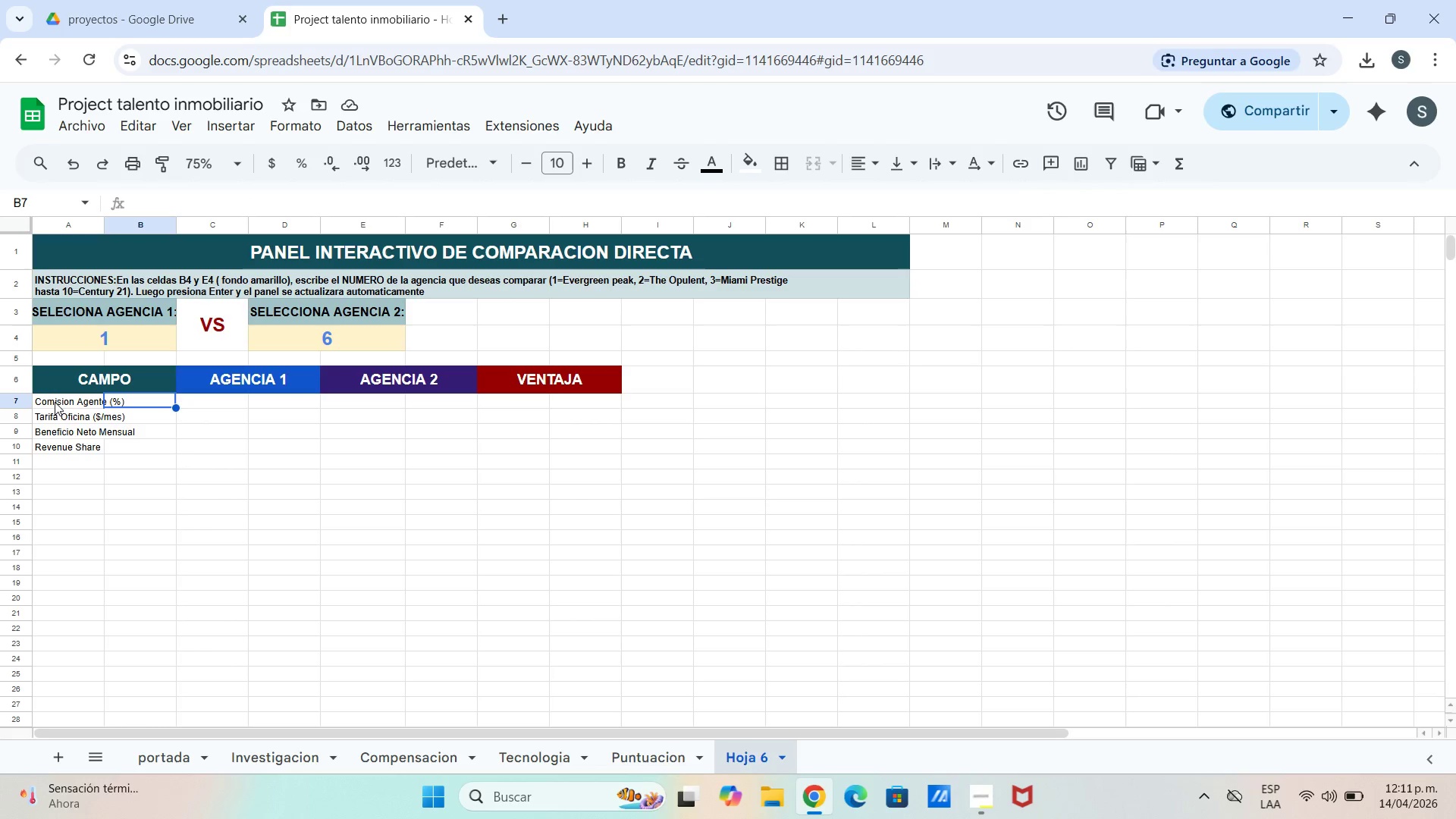 
left_click_drag(start_coordinate=[40, 400], to_coordinate=[129, 447])
 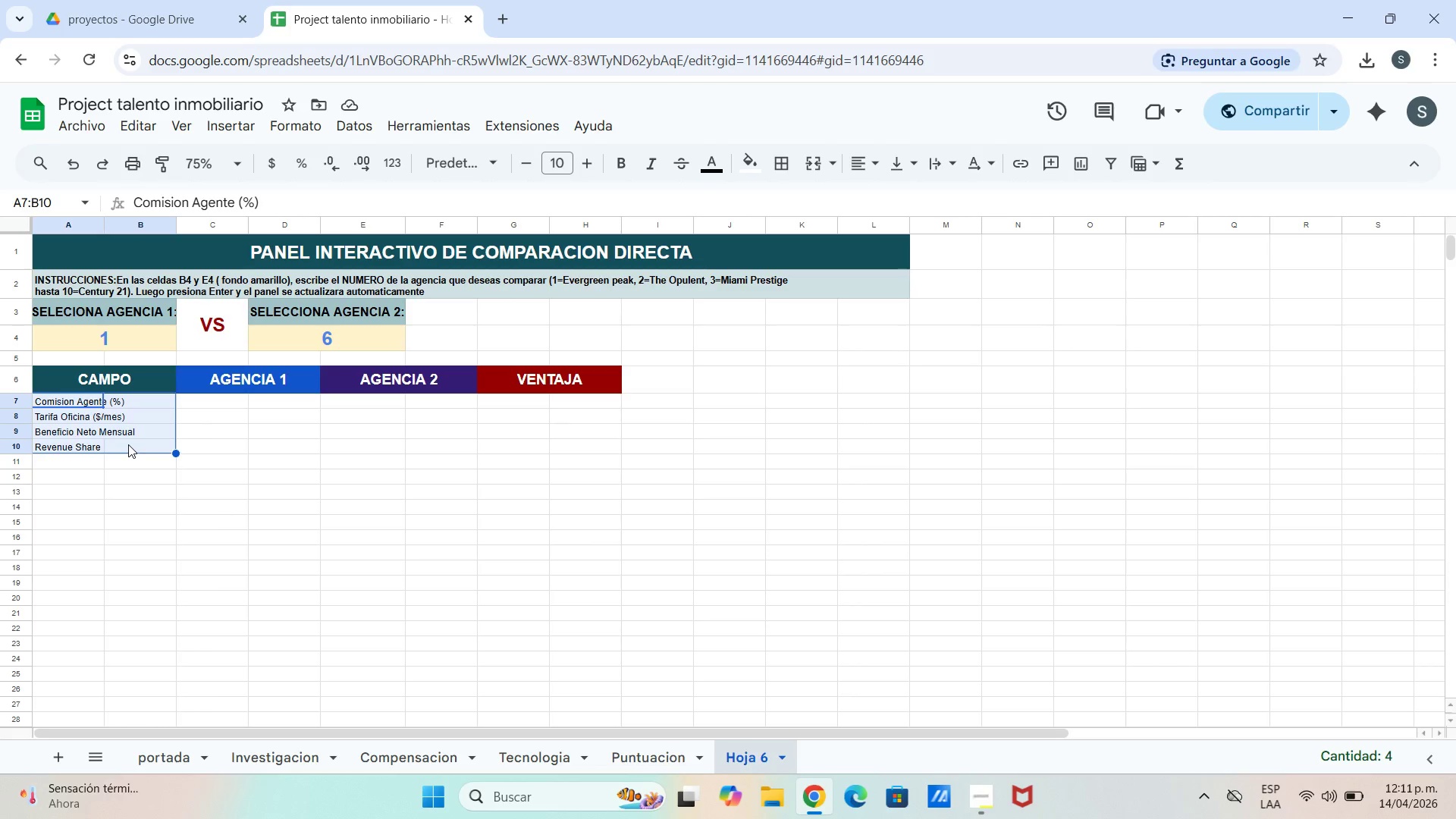 
key(Control+C)
 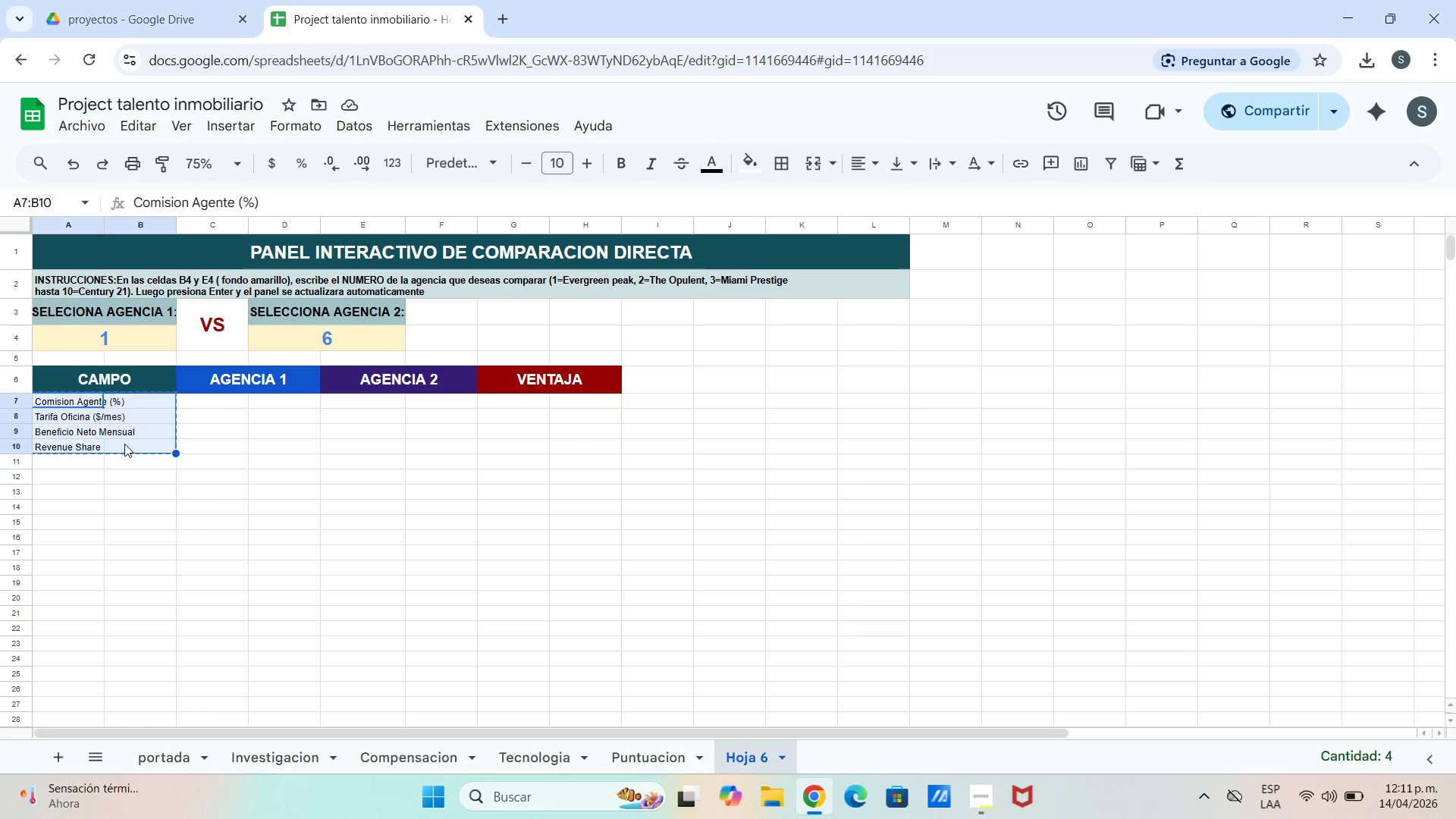 
key(Backspace)
 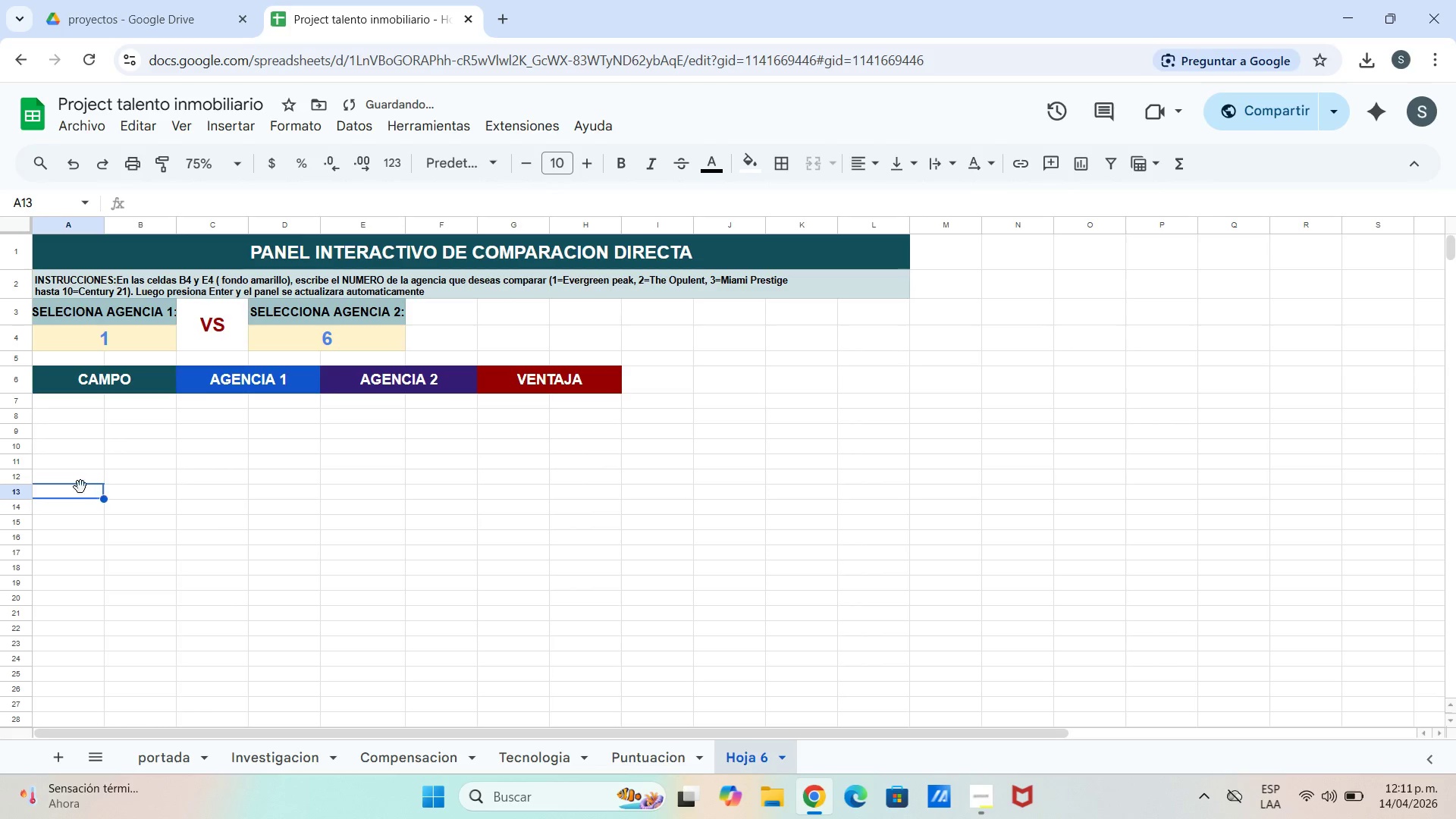 
double_click([76, 470])
 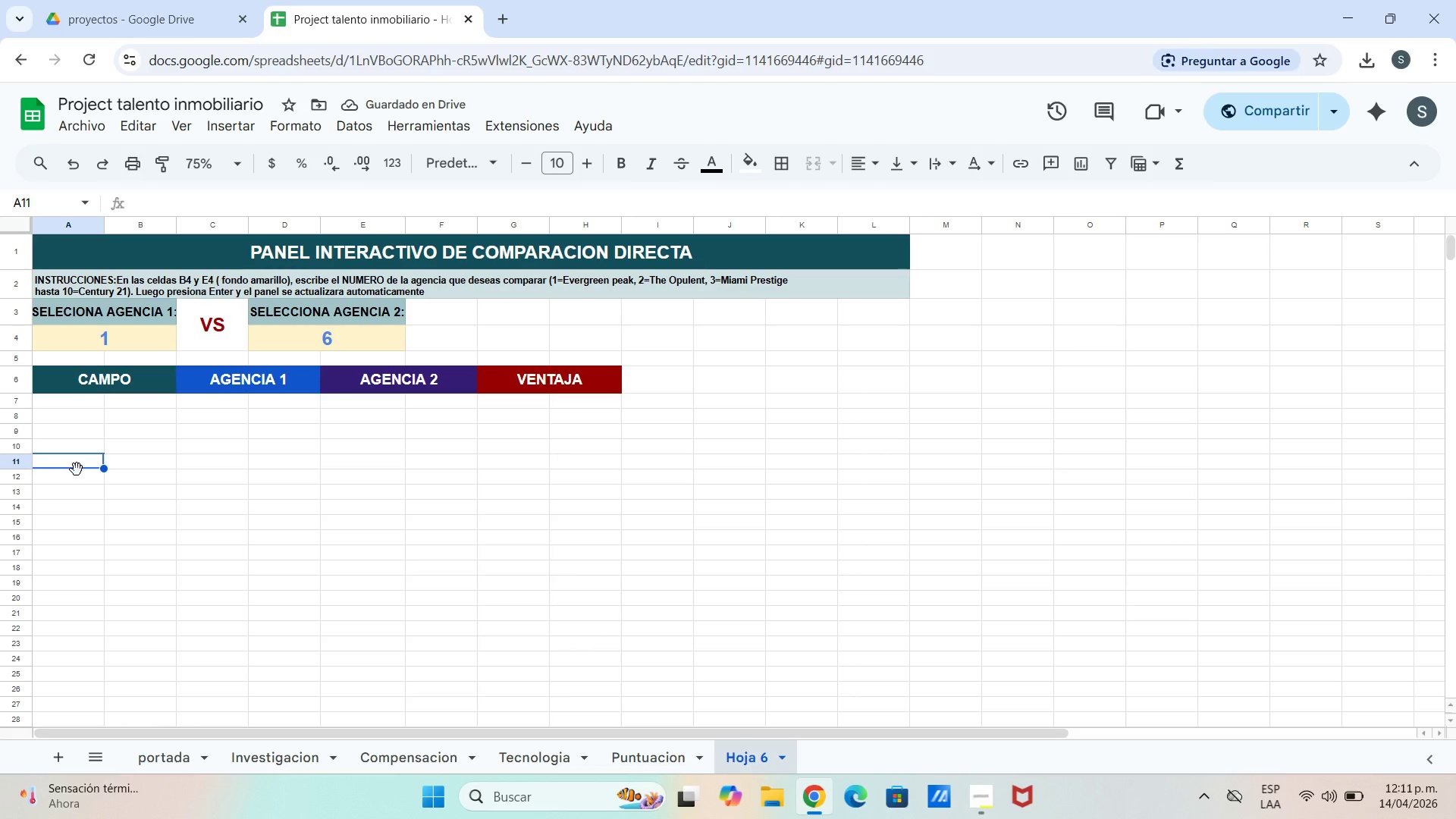 
left_click([62, 452])
 